 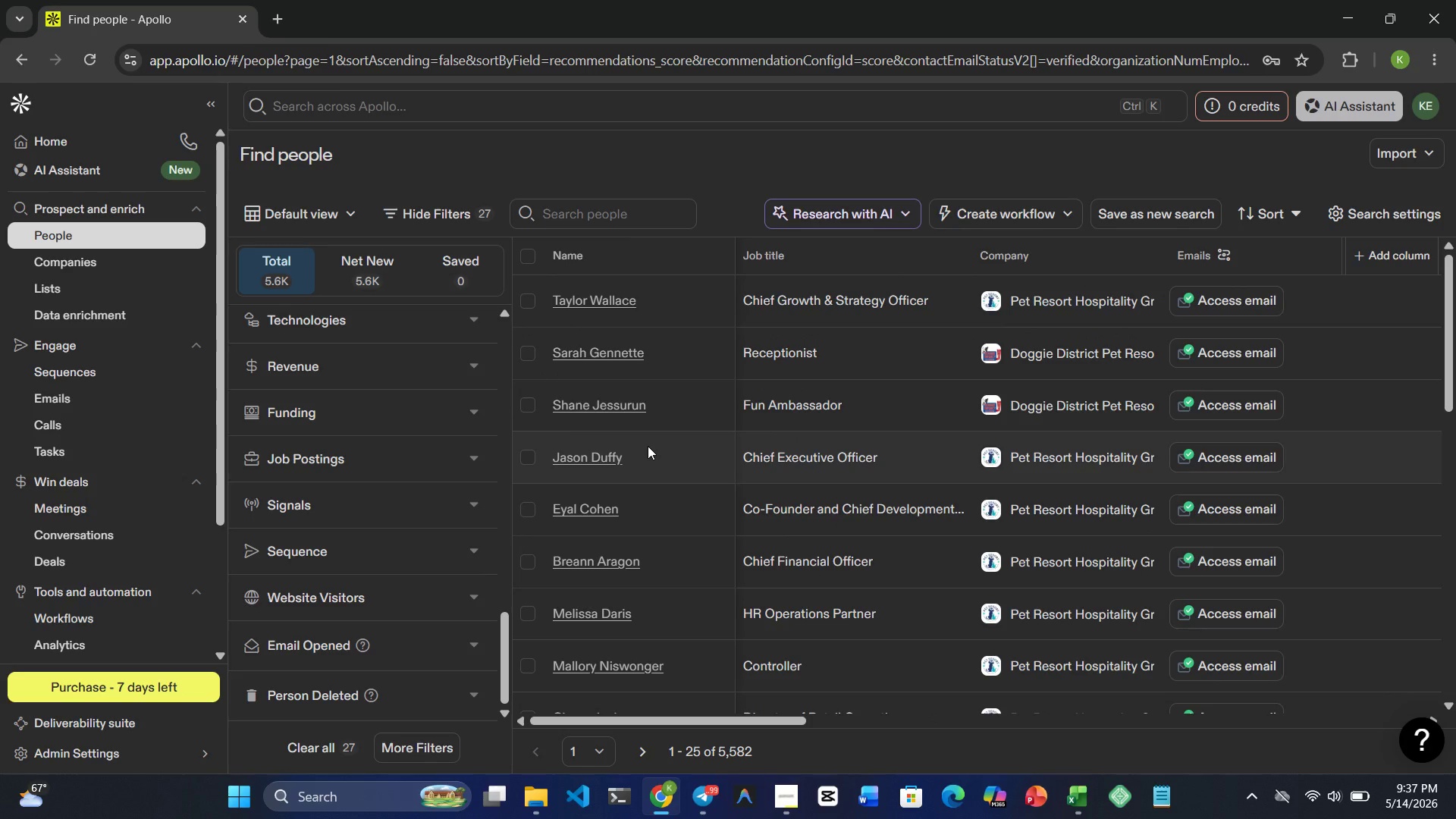 
mouse_move([716, 648])
 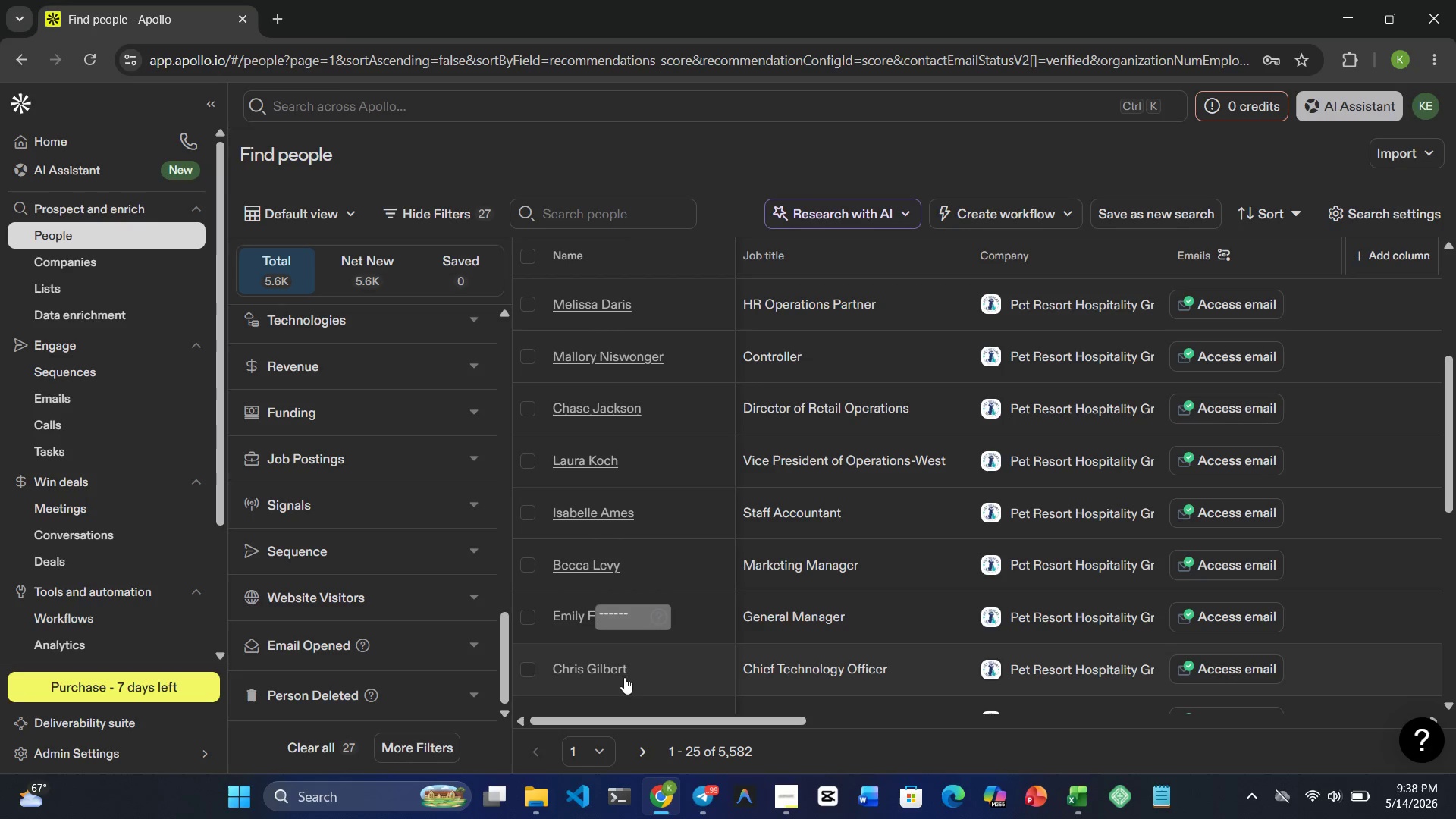 
wait(6.62)
 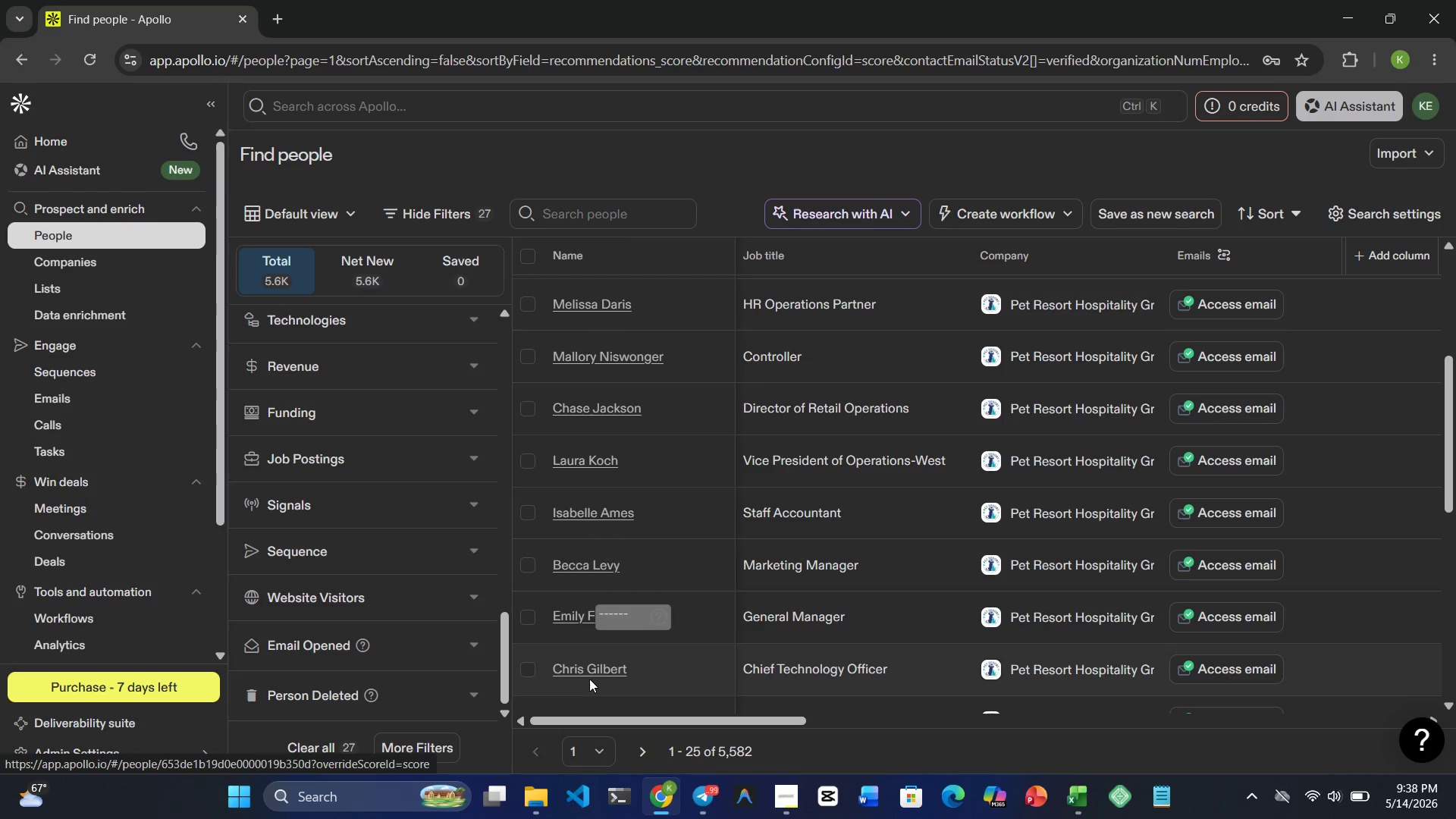 
mouse_move([102, 588])
 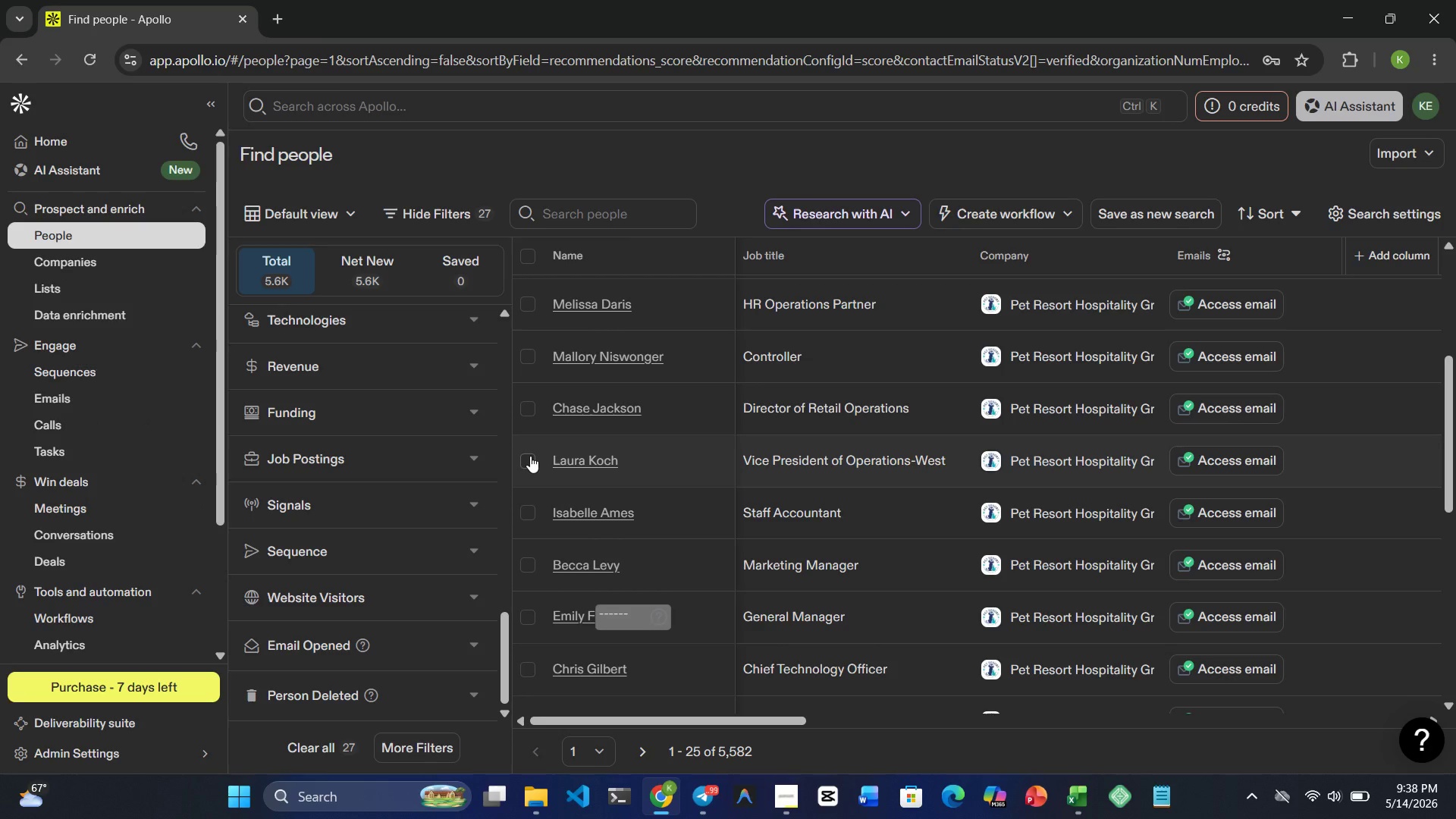 
wait(15.64)
 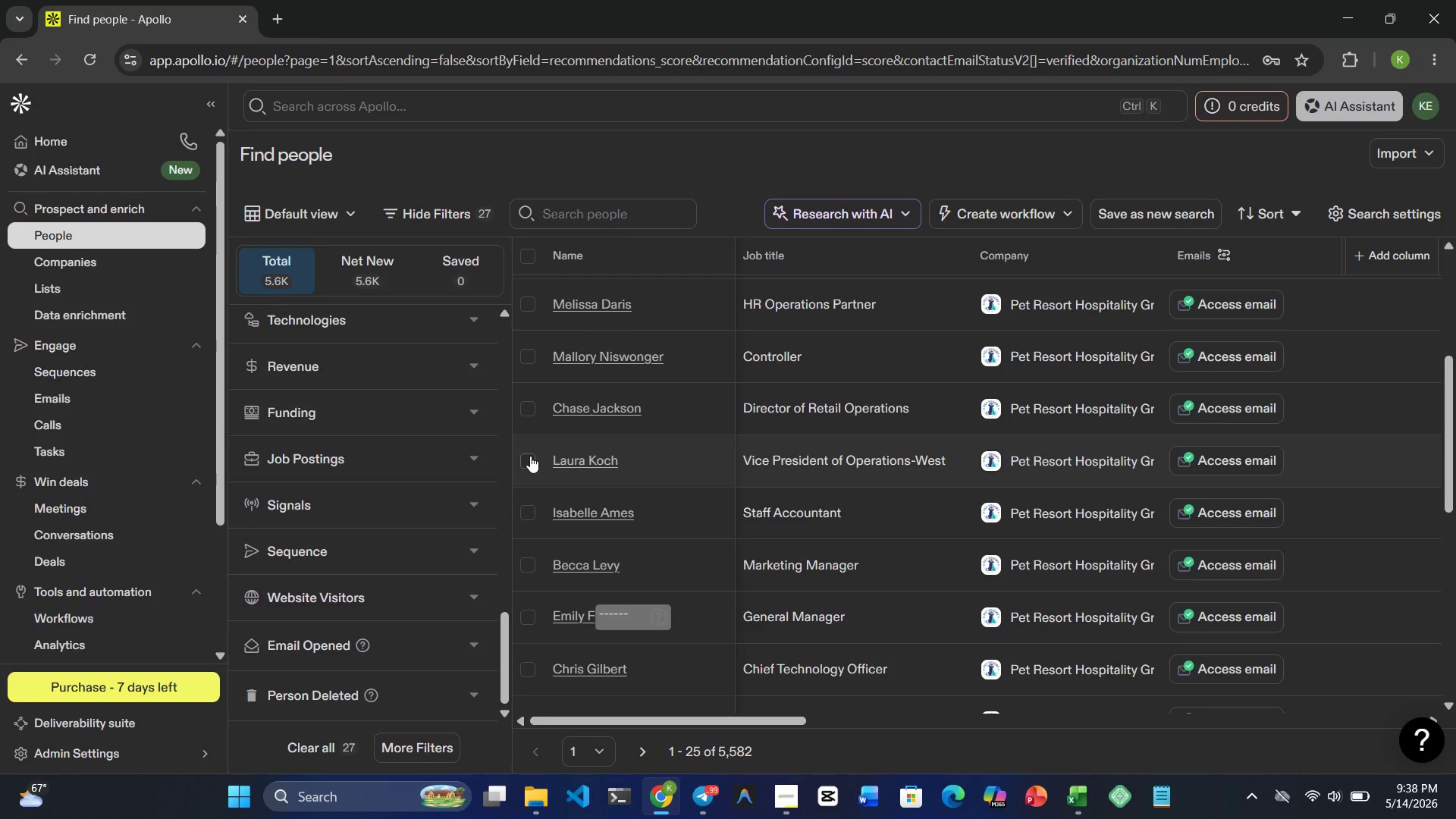 
left_click([1168, 211])
 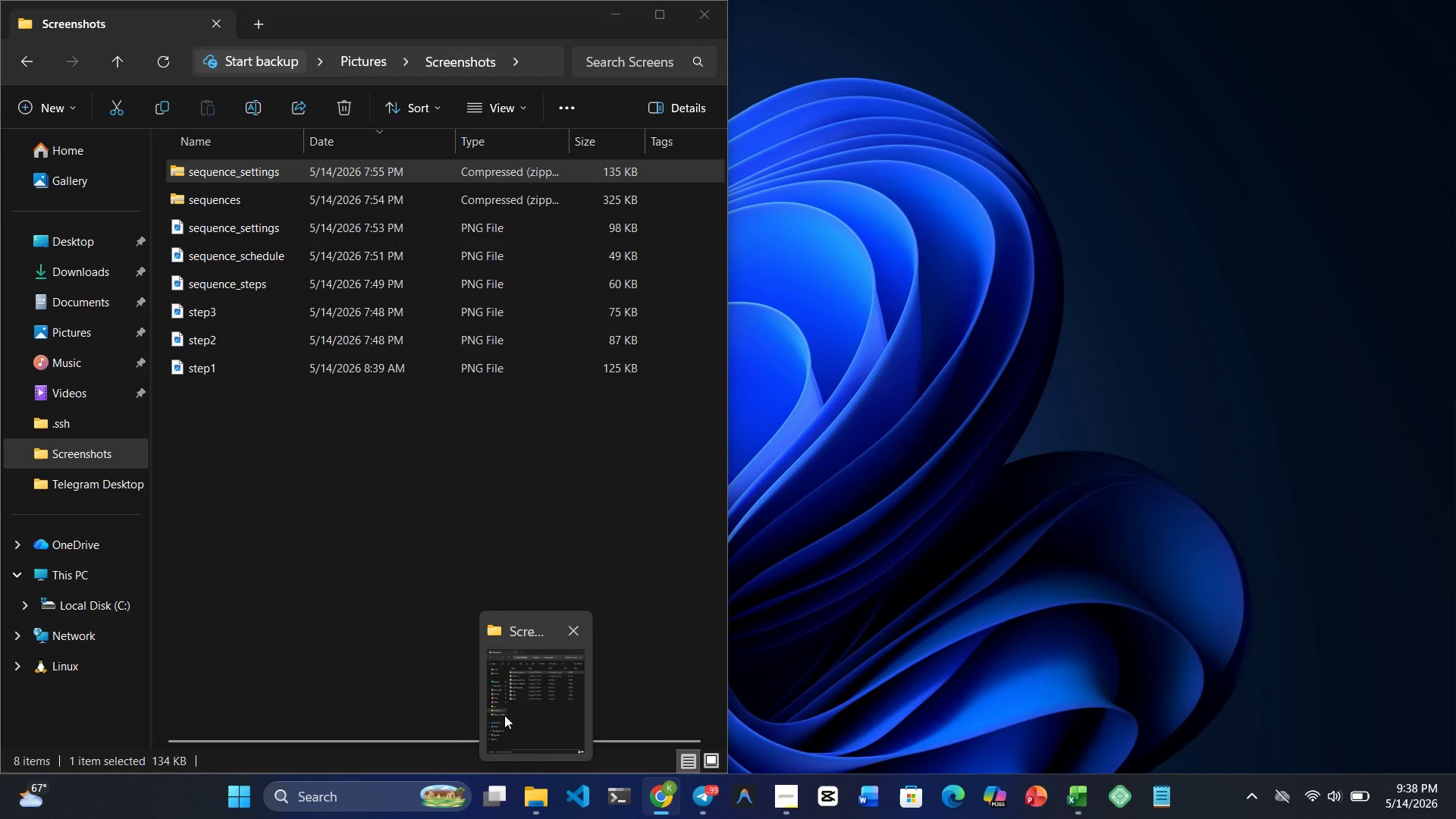 
wait(7.91)
 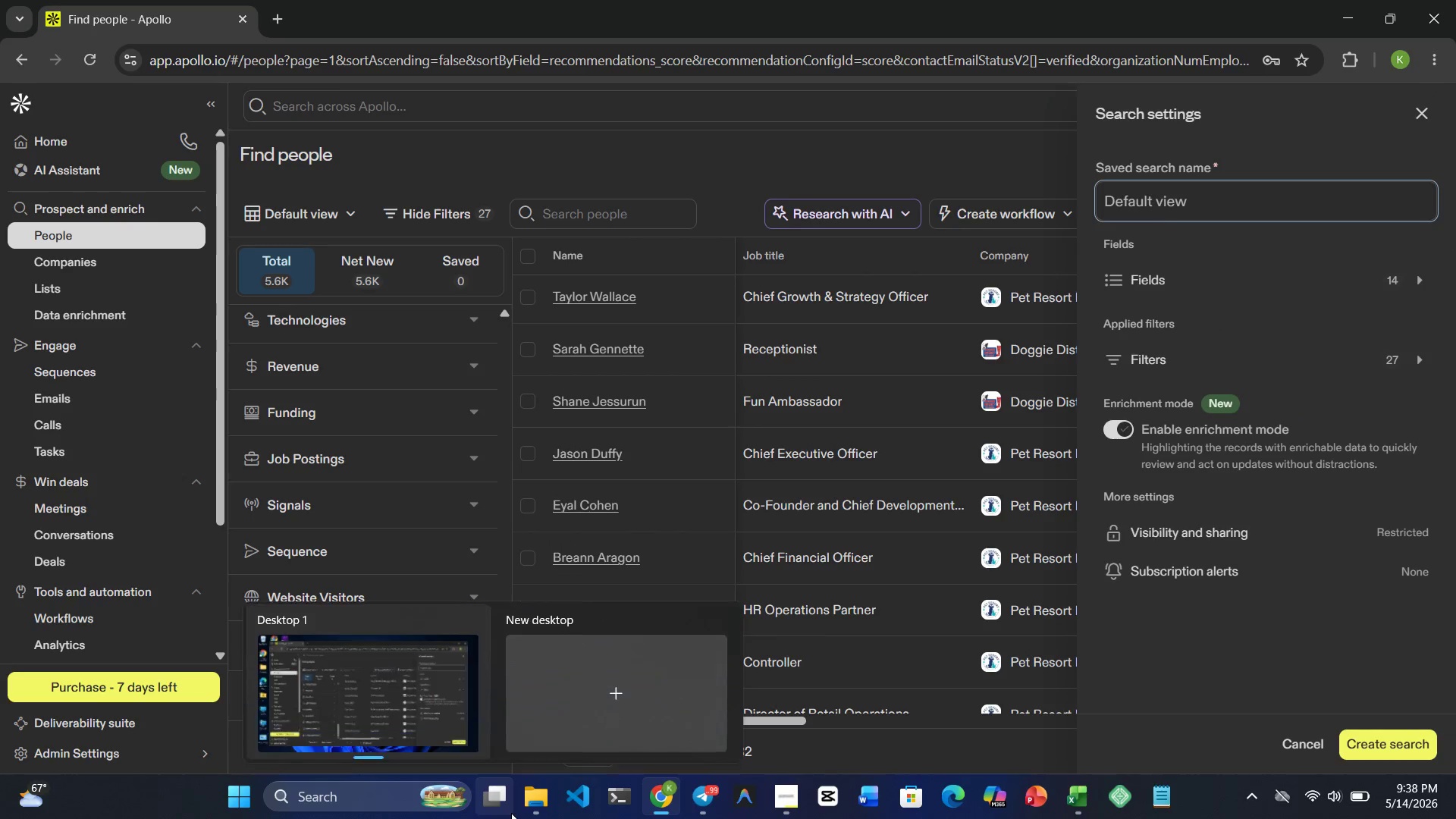 
left_click([516, 698])
 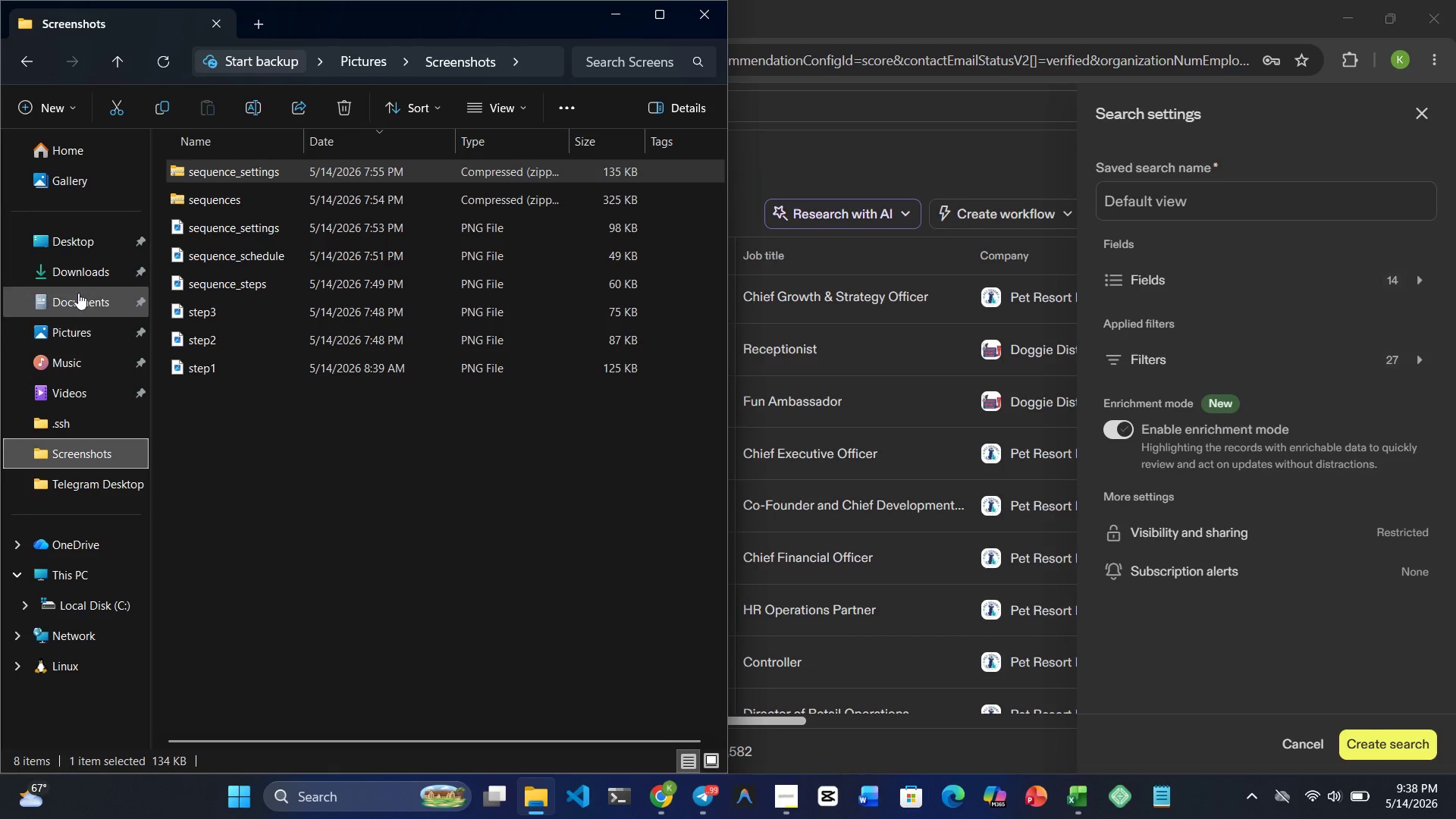 
left_click([78, 282])
 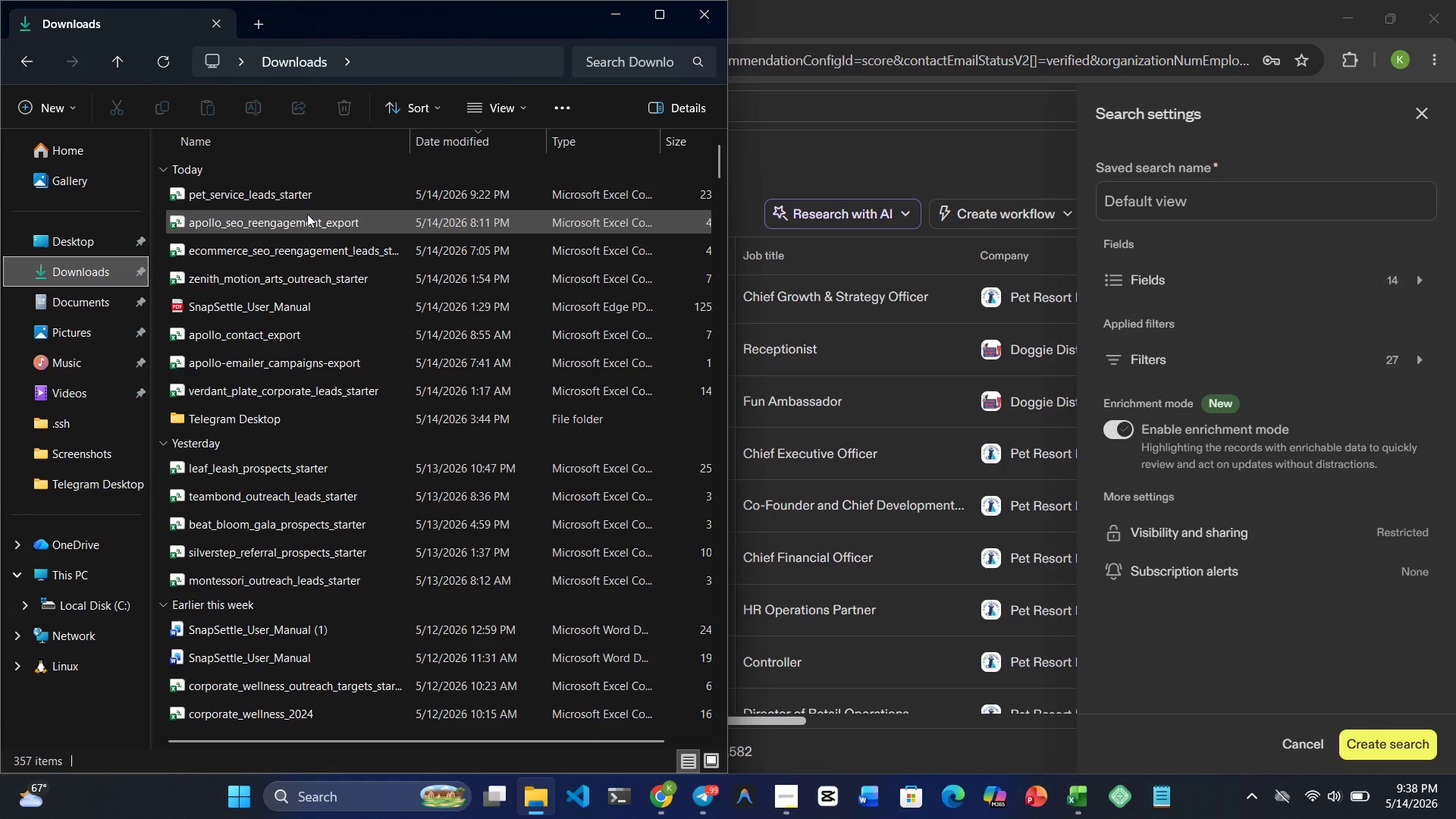 
mouse_move([331, 212])
 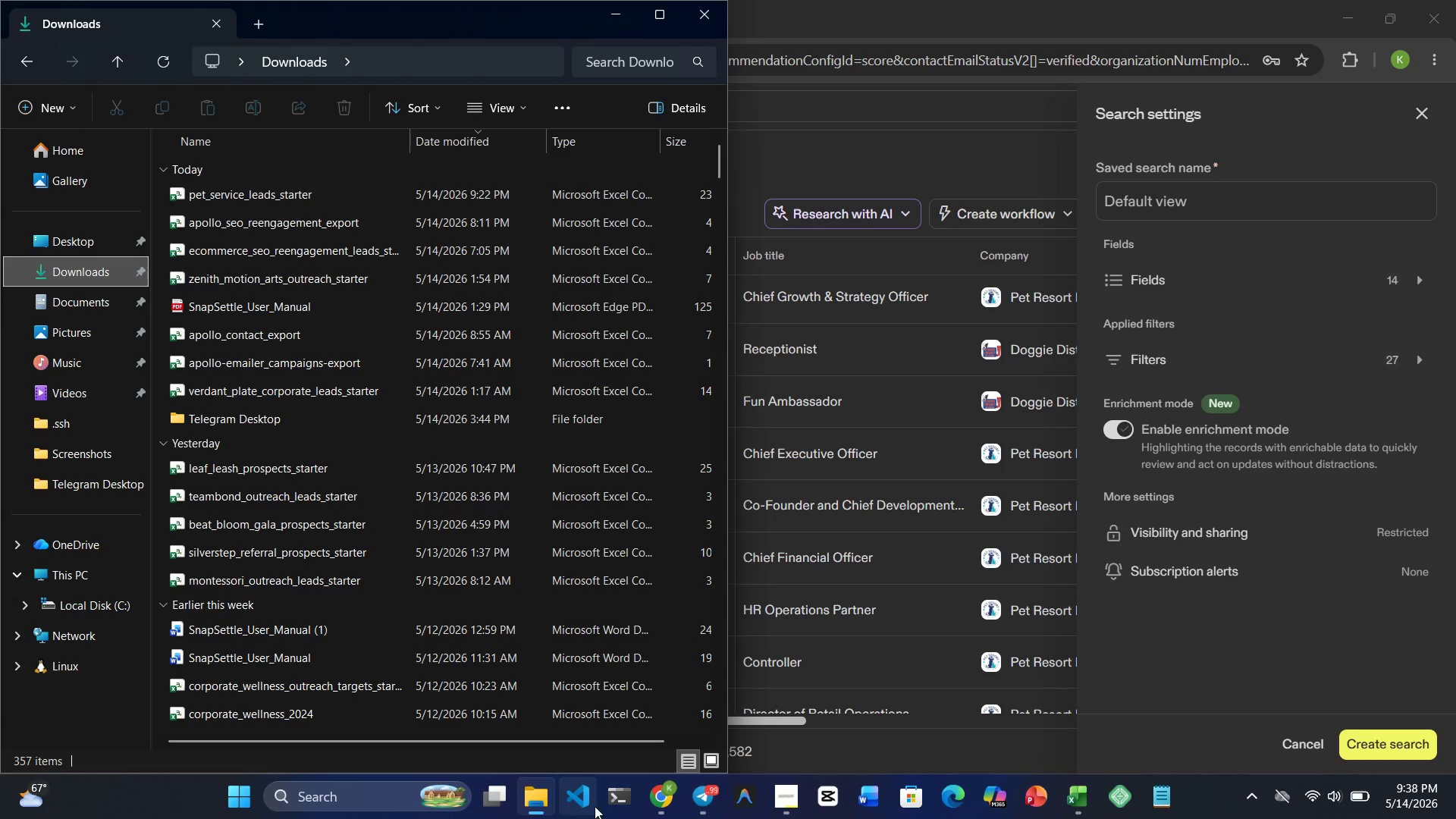 
left_click([654, 799])
 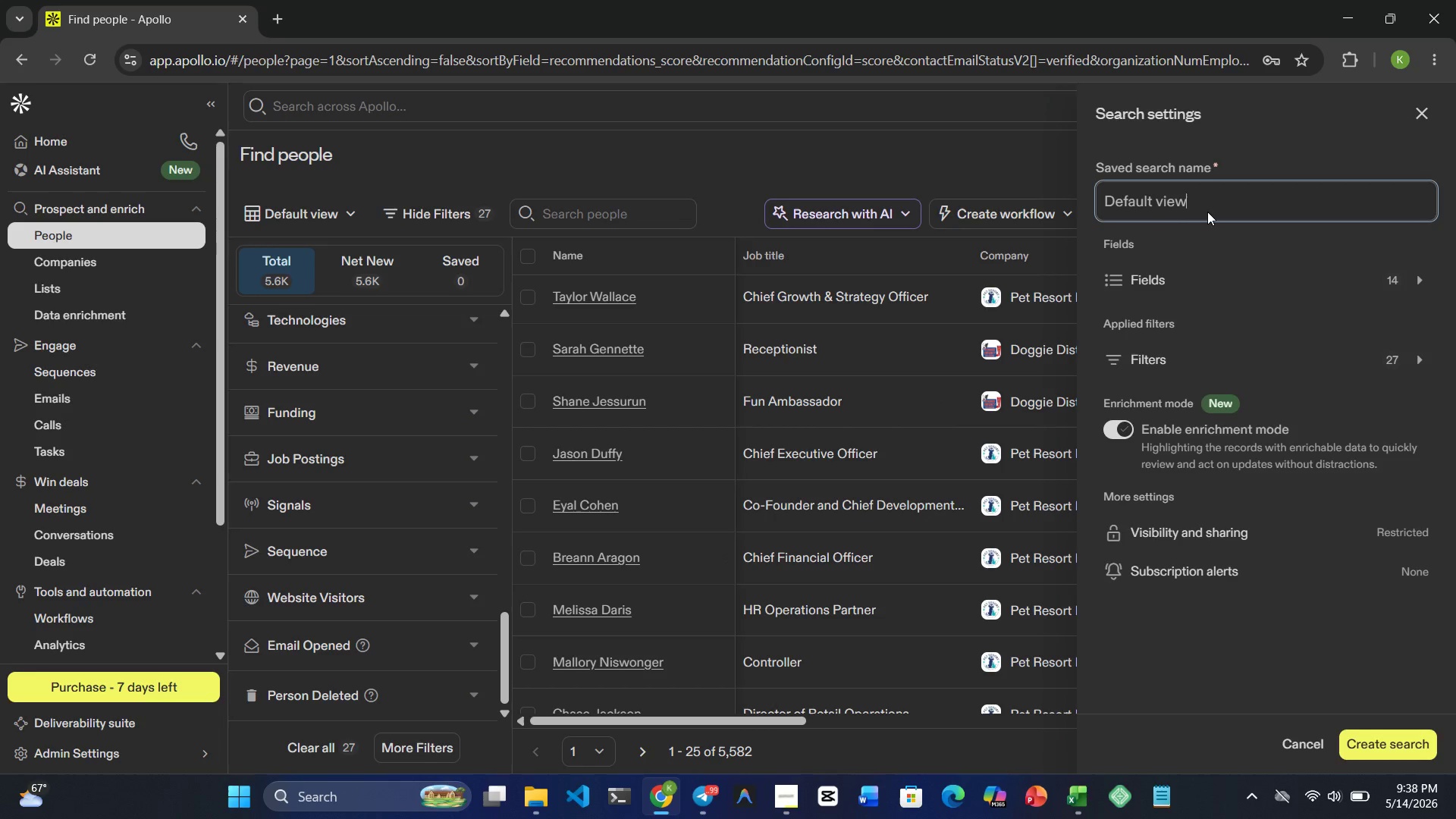 
hold_key(key=Backspace, duration=1.0)
 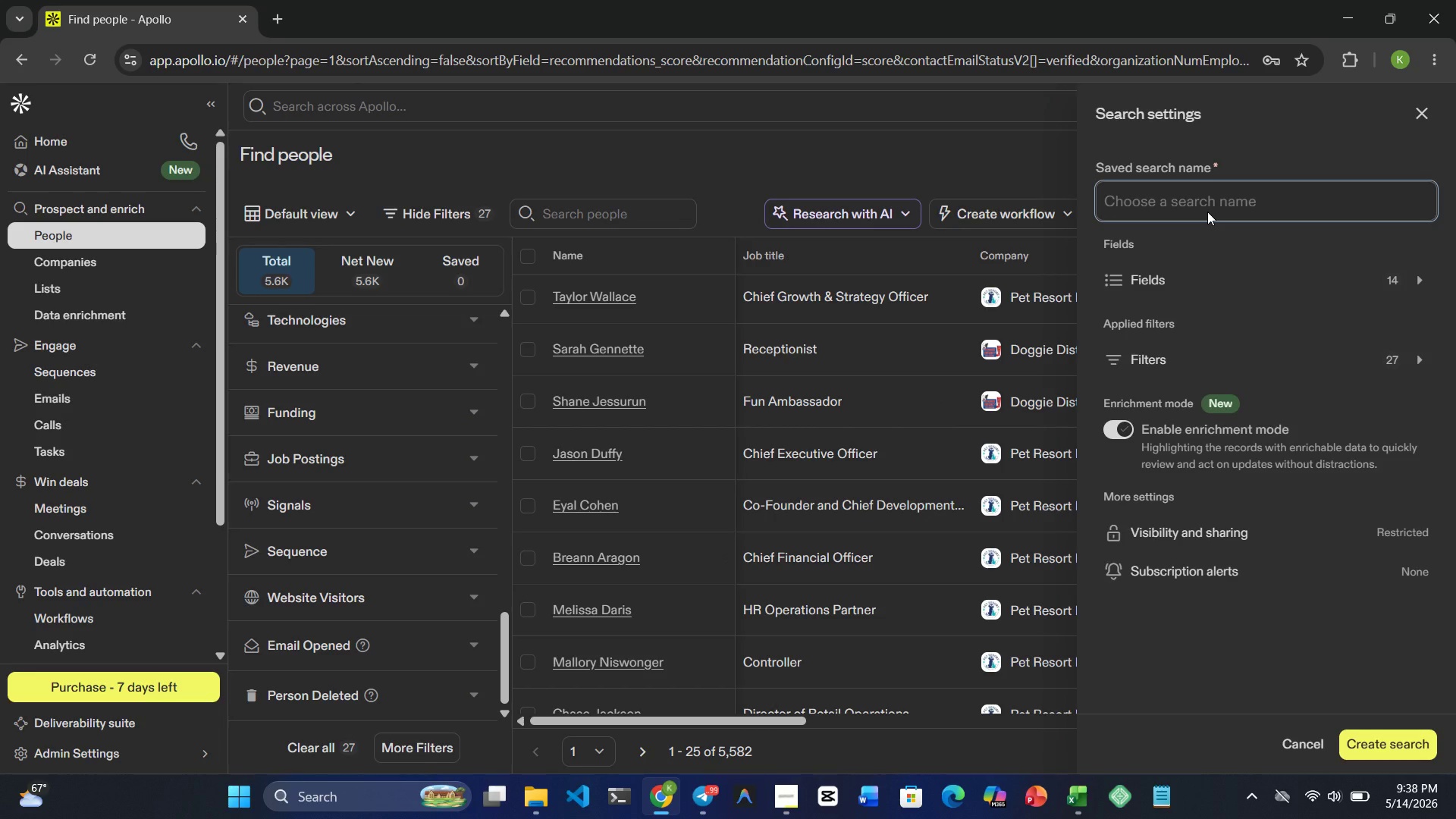 
type(Pet Service LEads)
key(Backspace)
key(Backspace)
key(Backspace)
key(Backspace)
type(eads)
 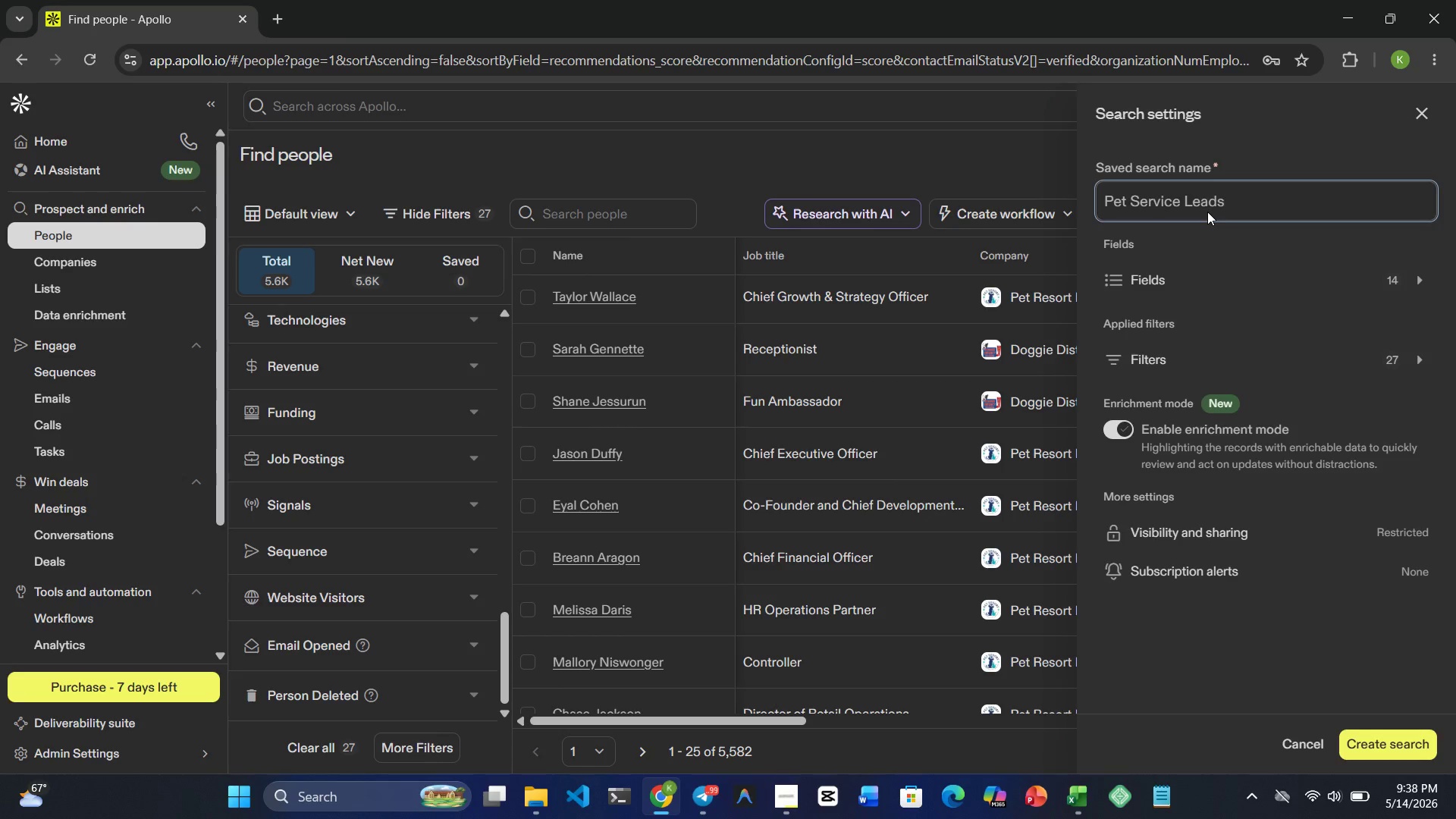 
wait(11.48)
 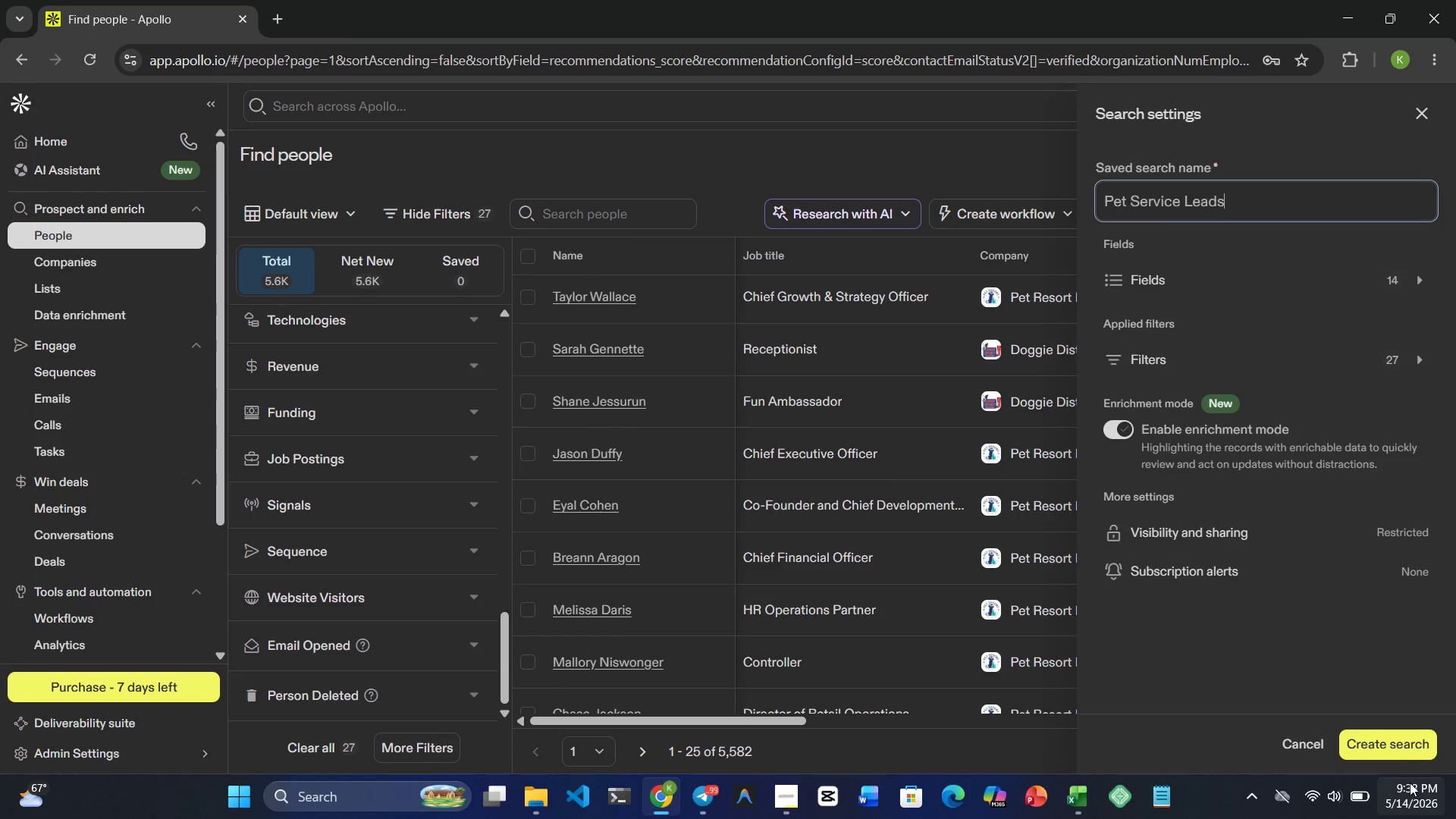 
left_click([1370, 742])
 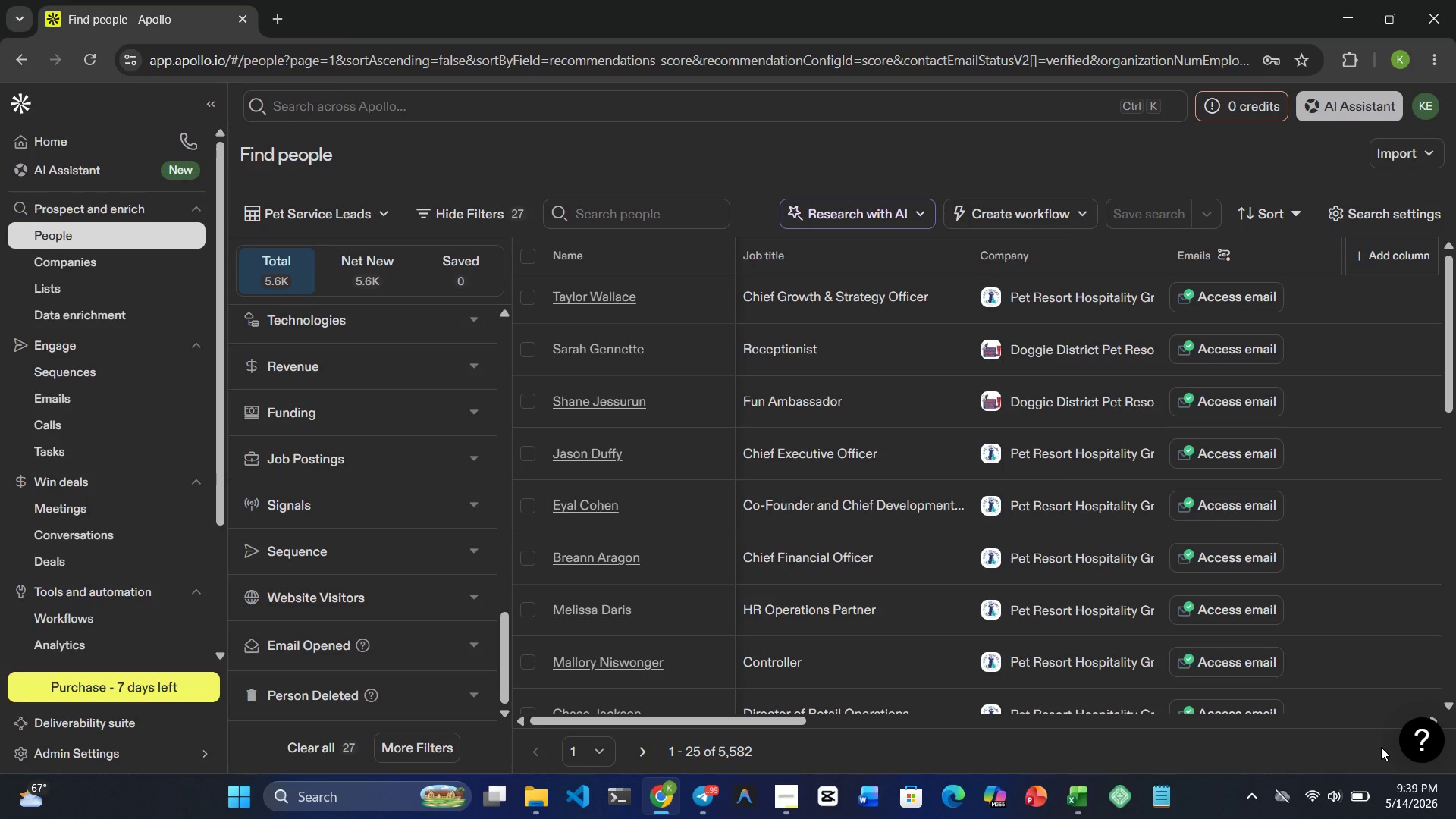 
wait(14.0)
 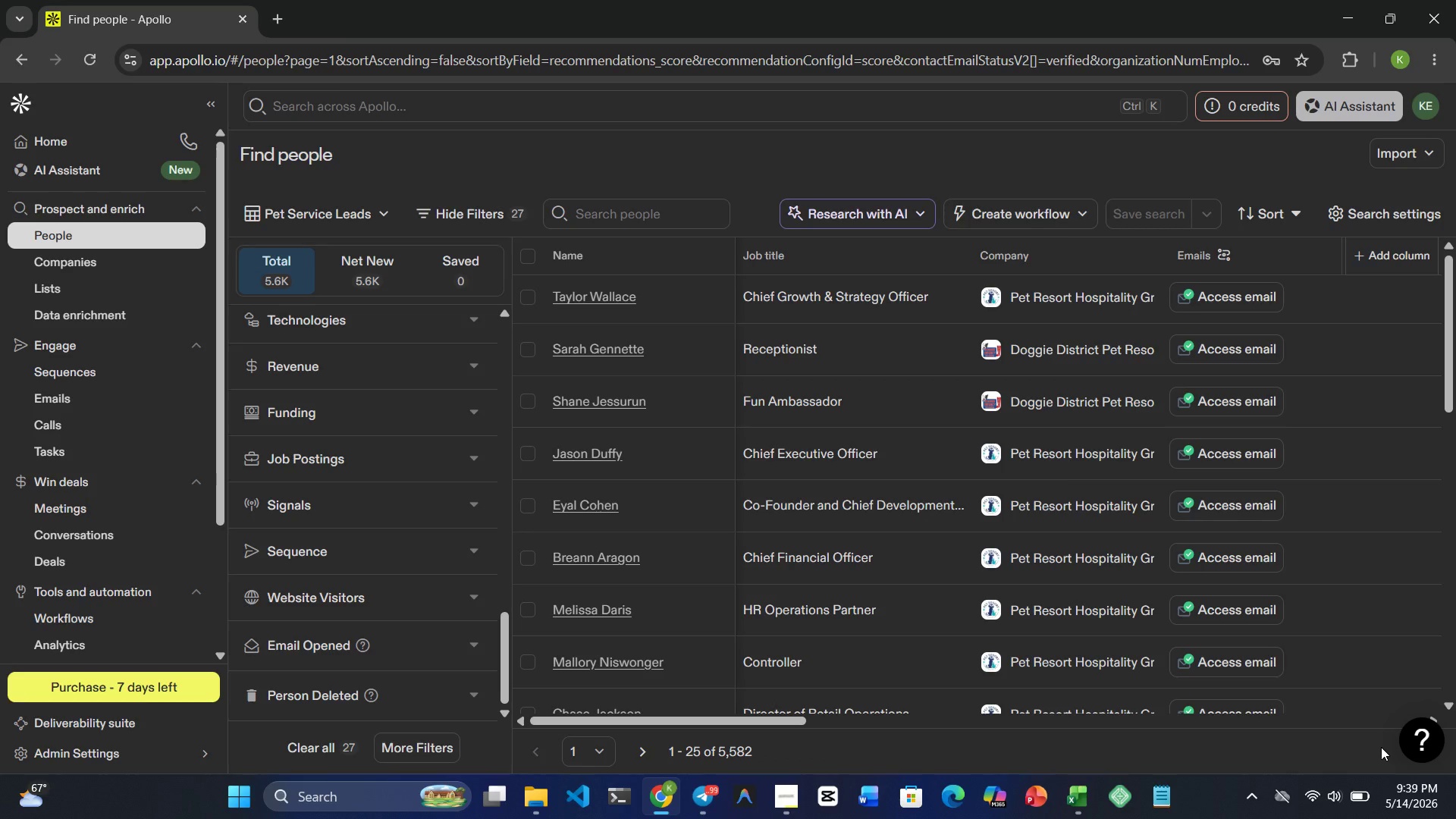 
scroll: coordinate [963, 640], scroll_direction: up, amount: 11.0
 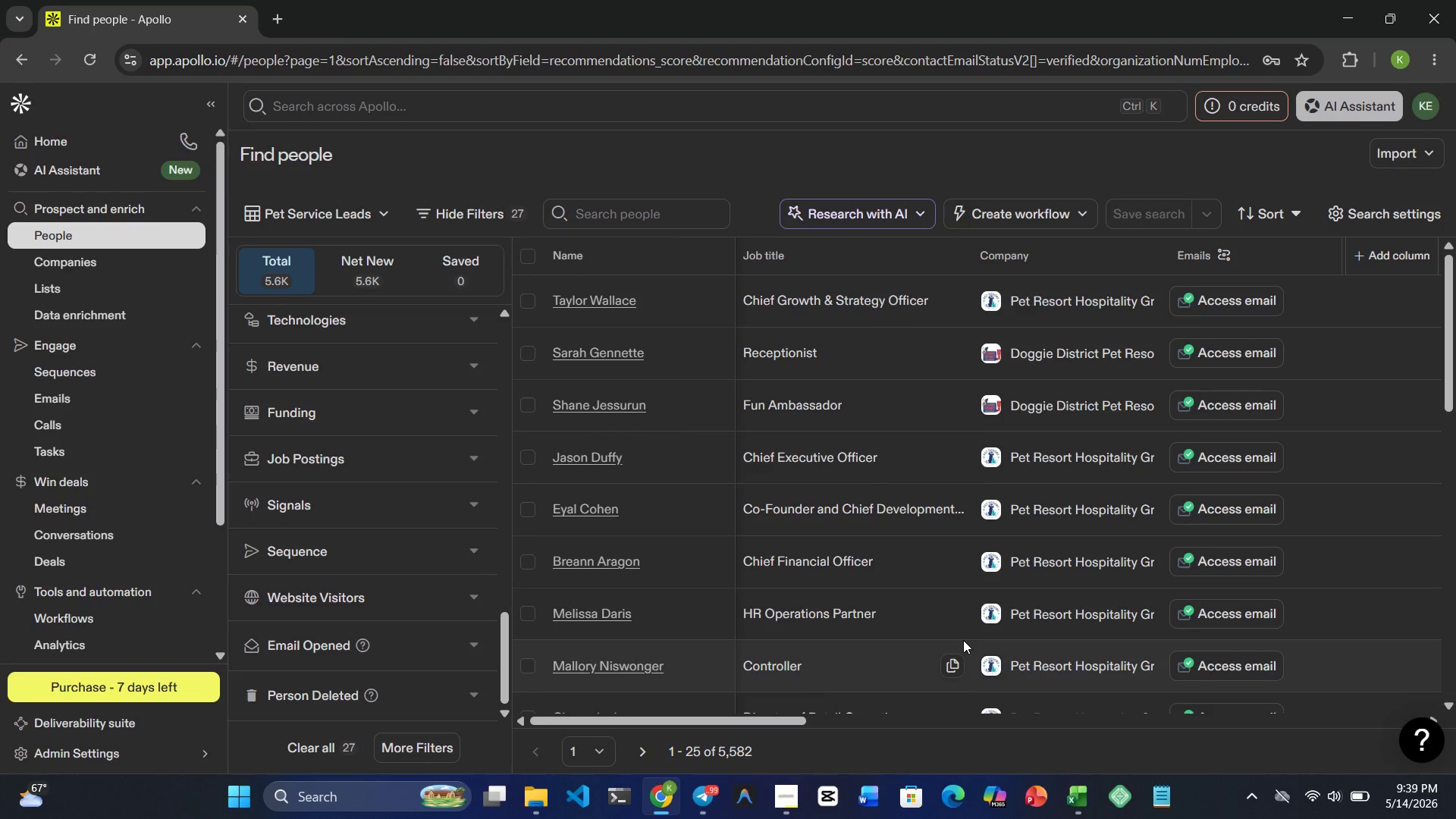 
scroll: coordinate [964, 641], scroll_direction: down, amount: 4.0
 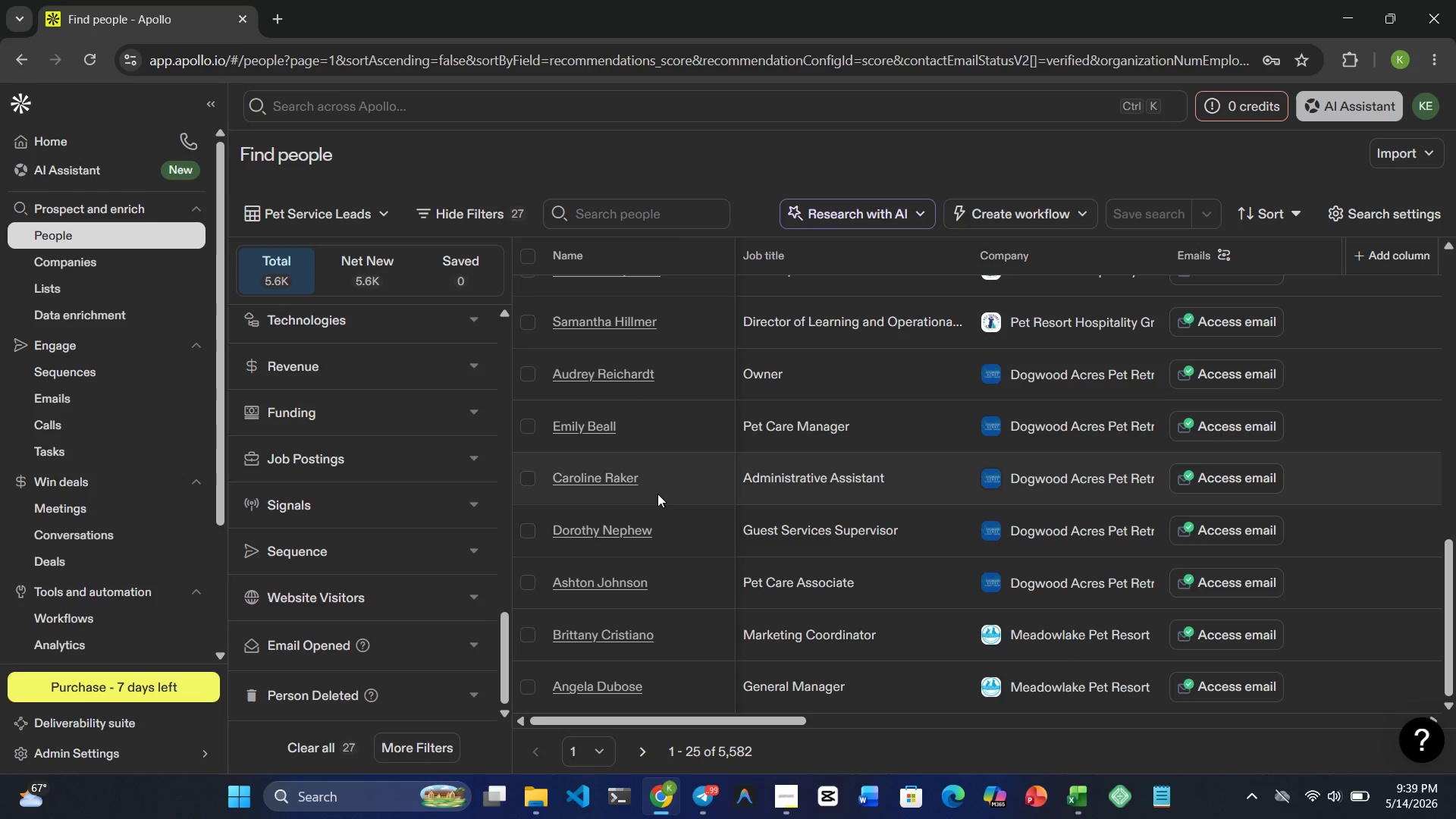 
wait(5.05)
 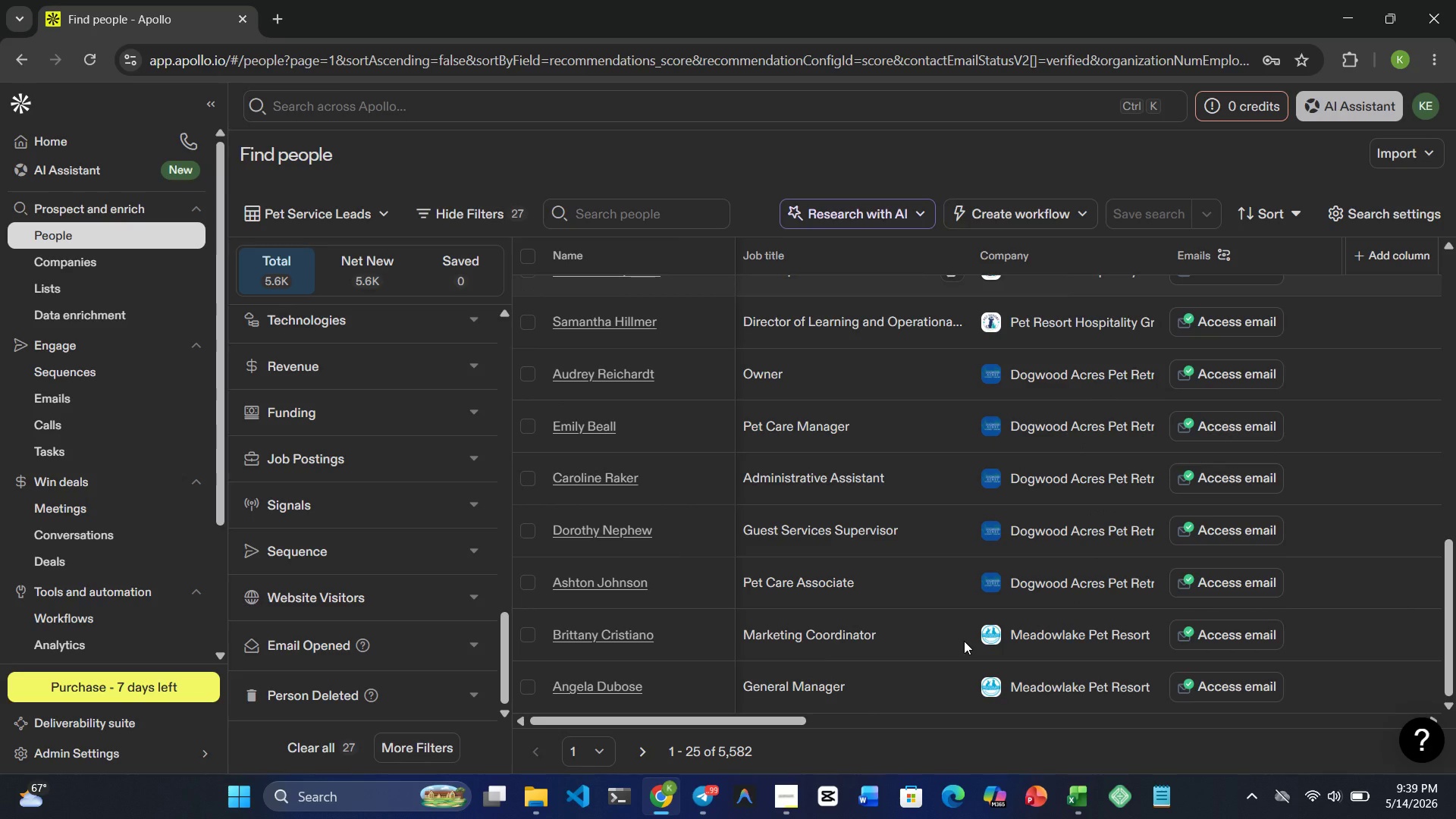 
scroll: coordinate [687, 504], scroll_direction: up, amount: 17.0
 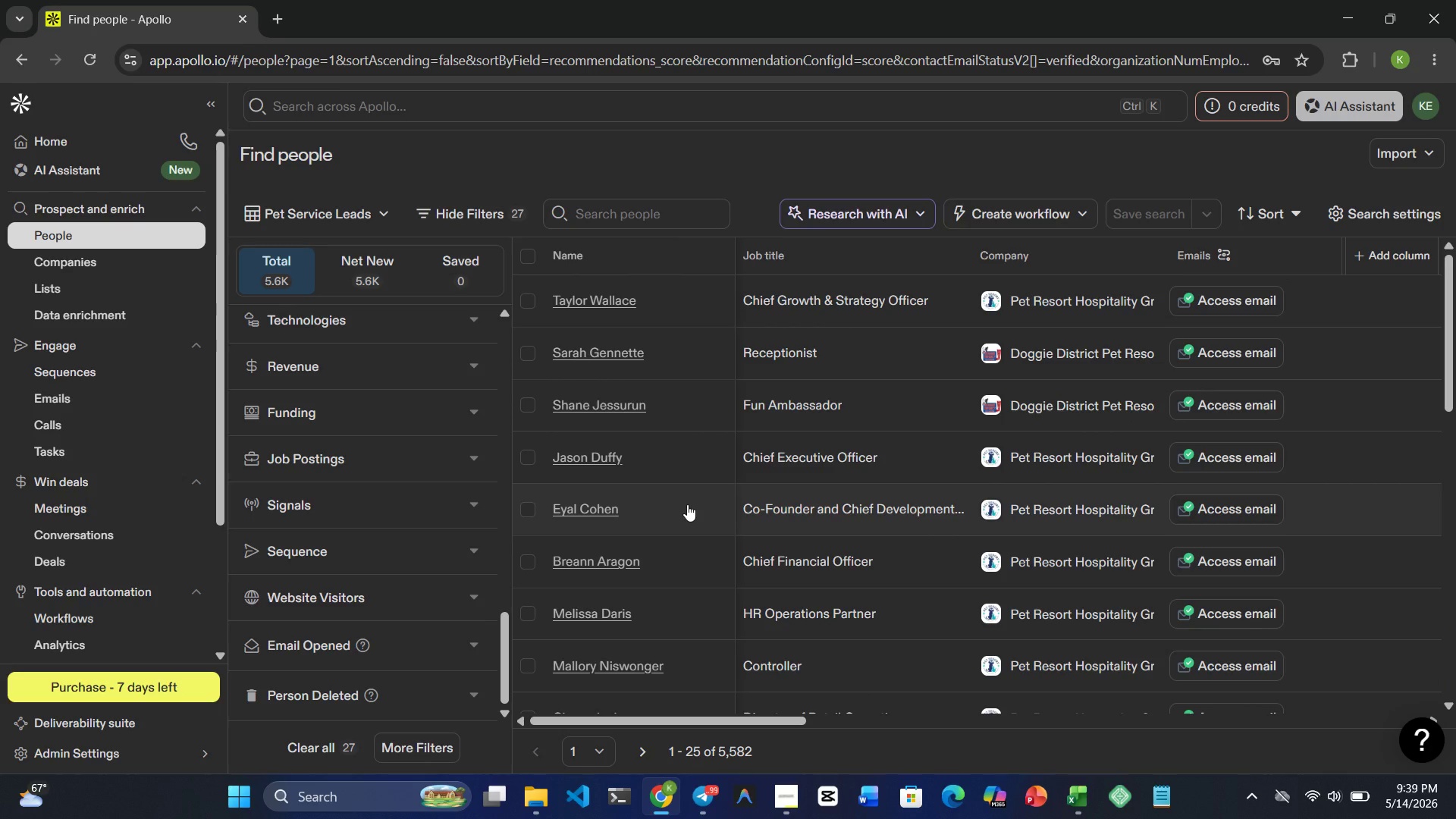 
wait(9.52)
 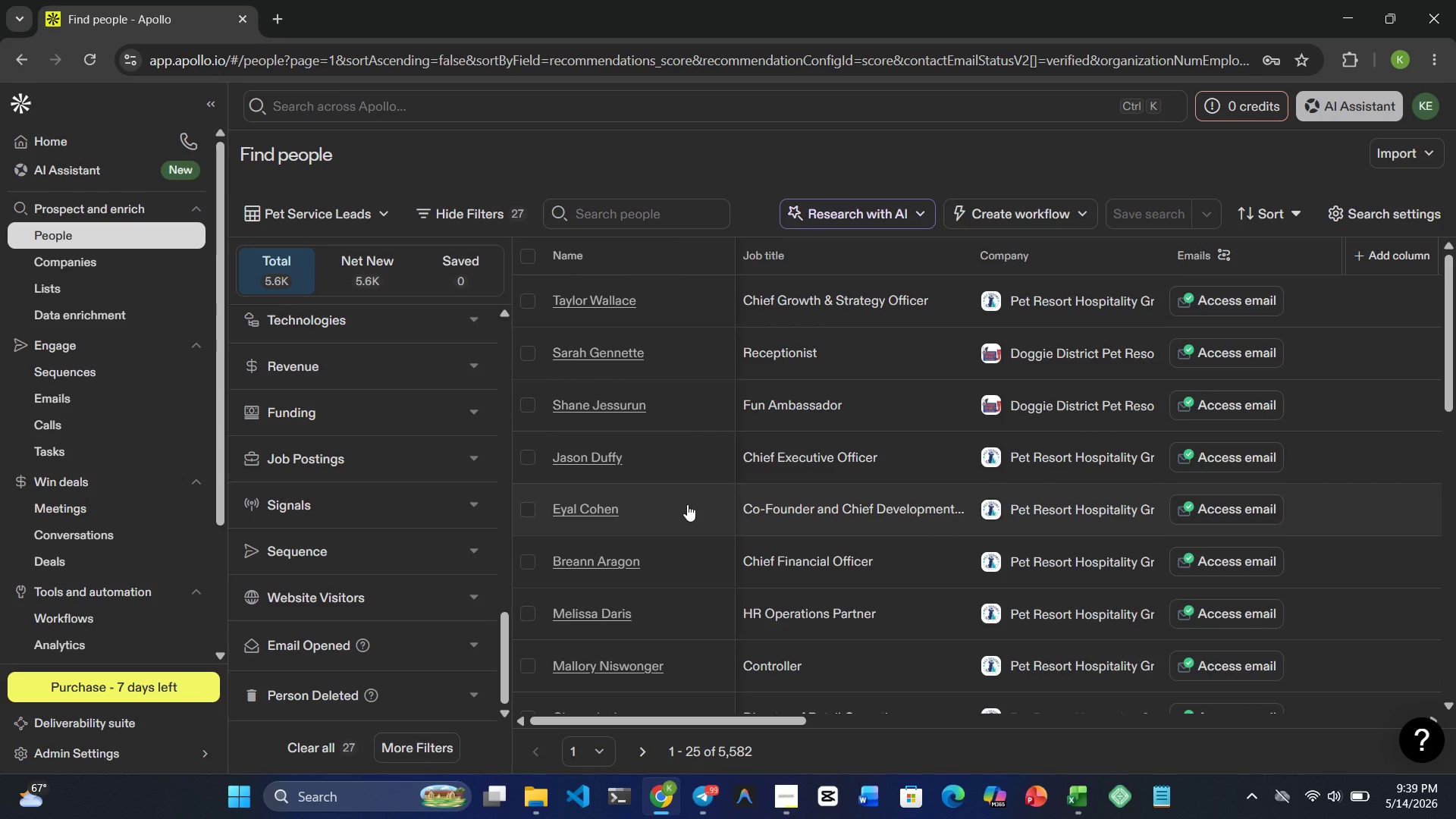 
scroll: coordinate [687, 504], scroll_direction: down, amount: 3.0
 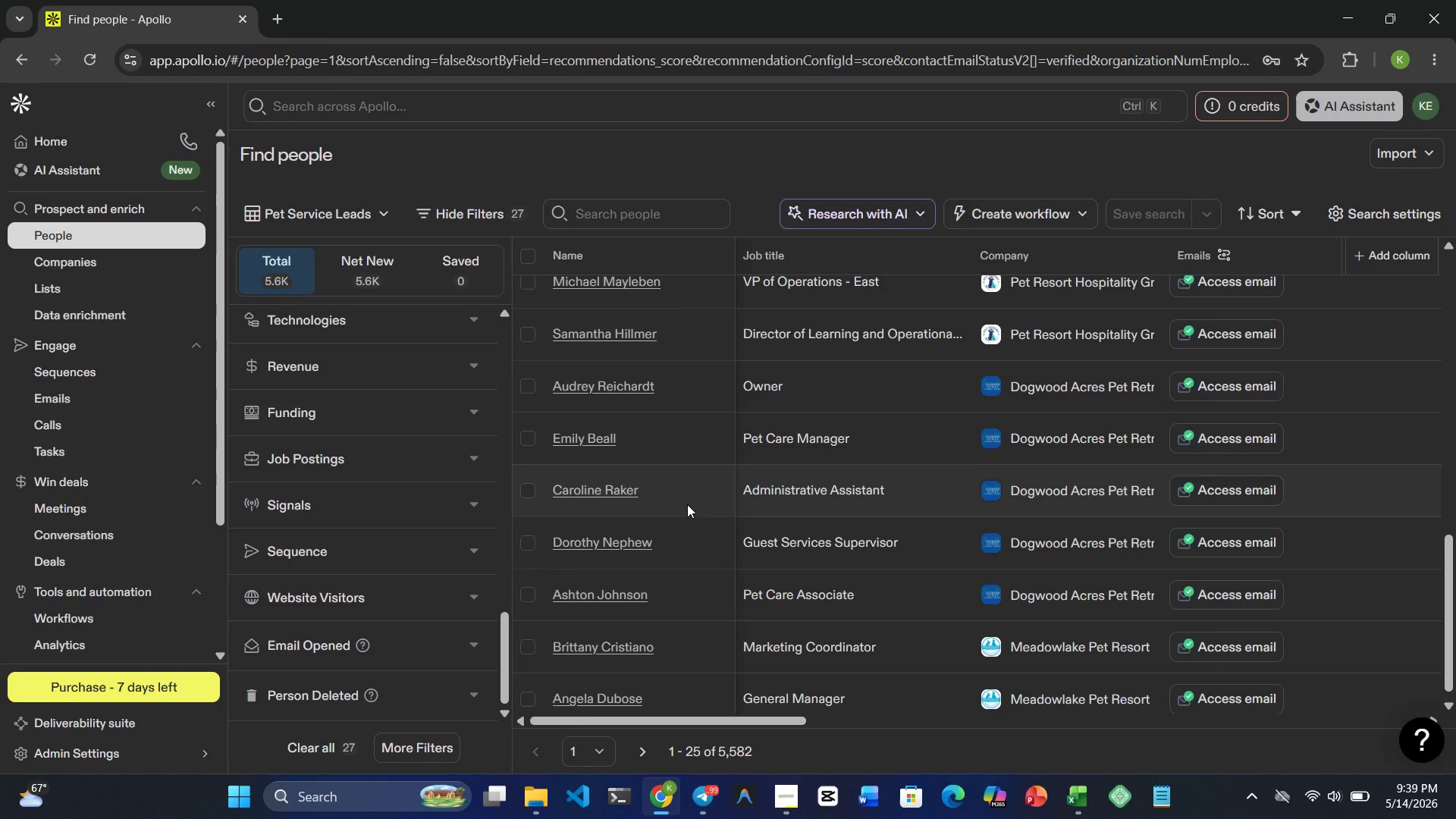 
wait(8.9)
 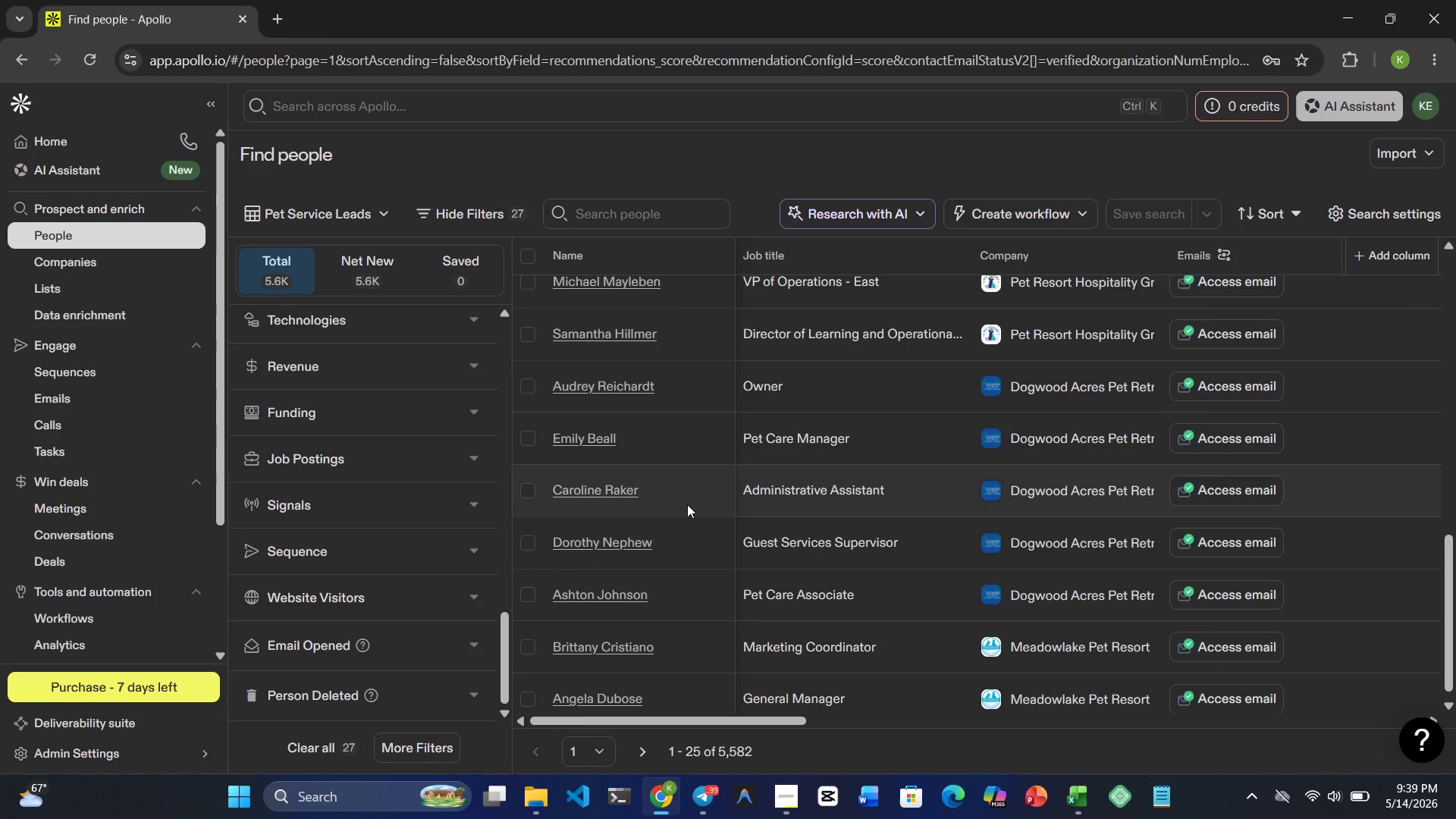 
scroll: coordinate [78, 740], scroll_direction: down, amount: 18.0
 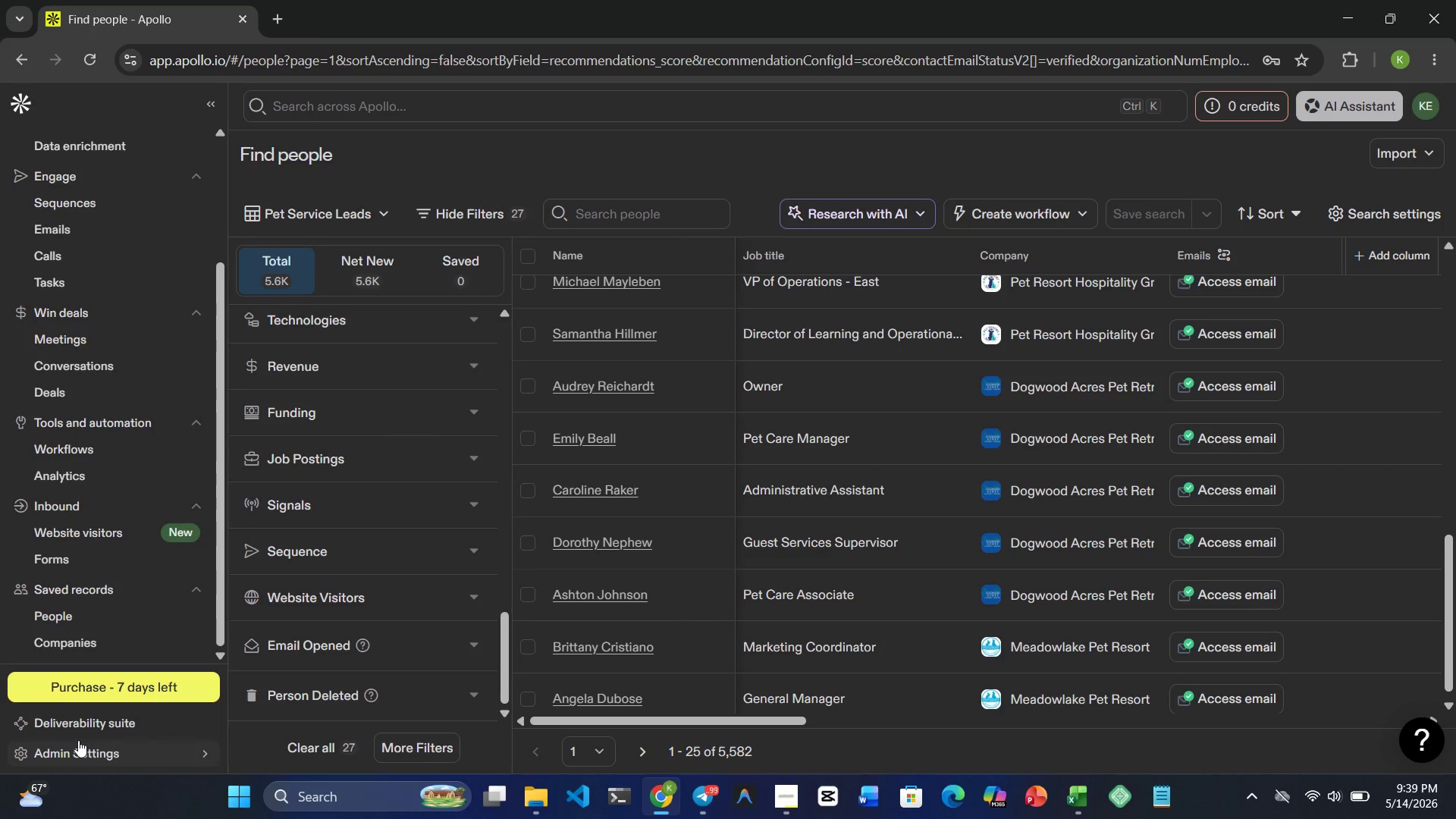 
left_click([78, 740])
 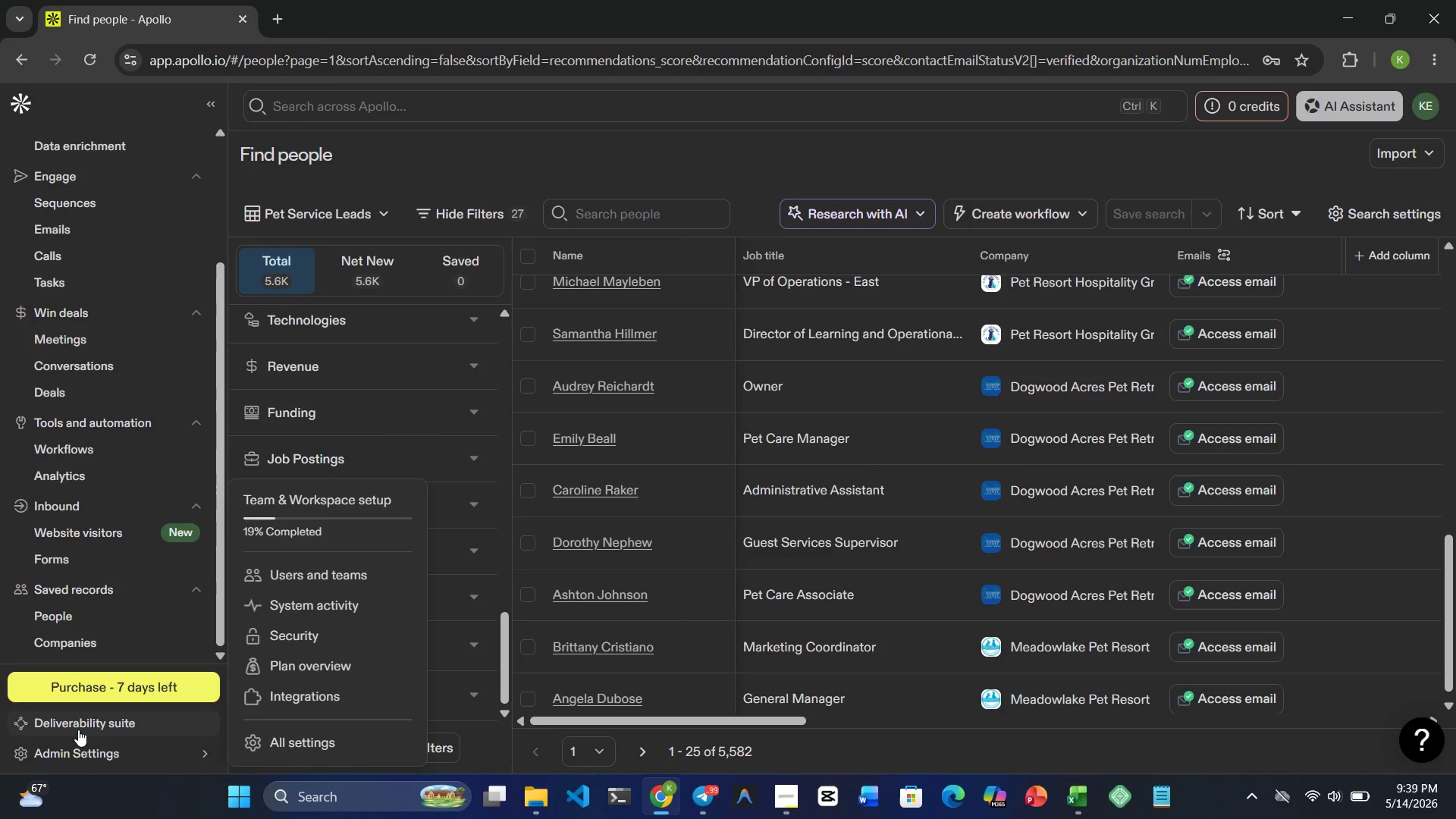 
scroll: coordinate [78, 730], scroll_direction: down, amount: 4.0
 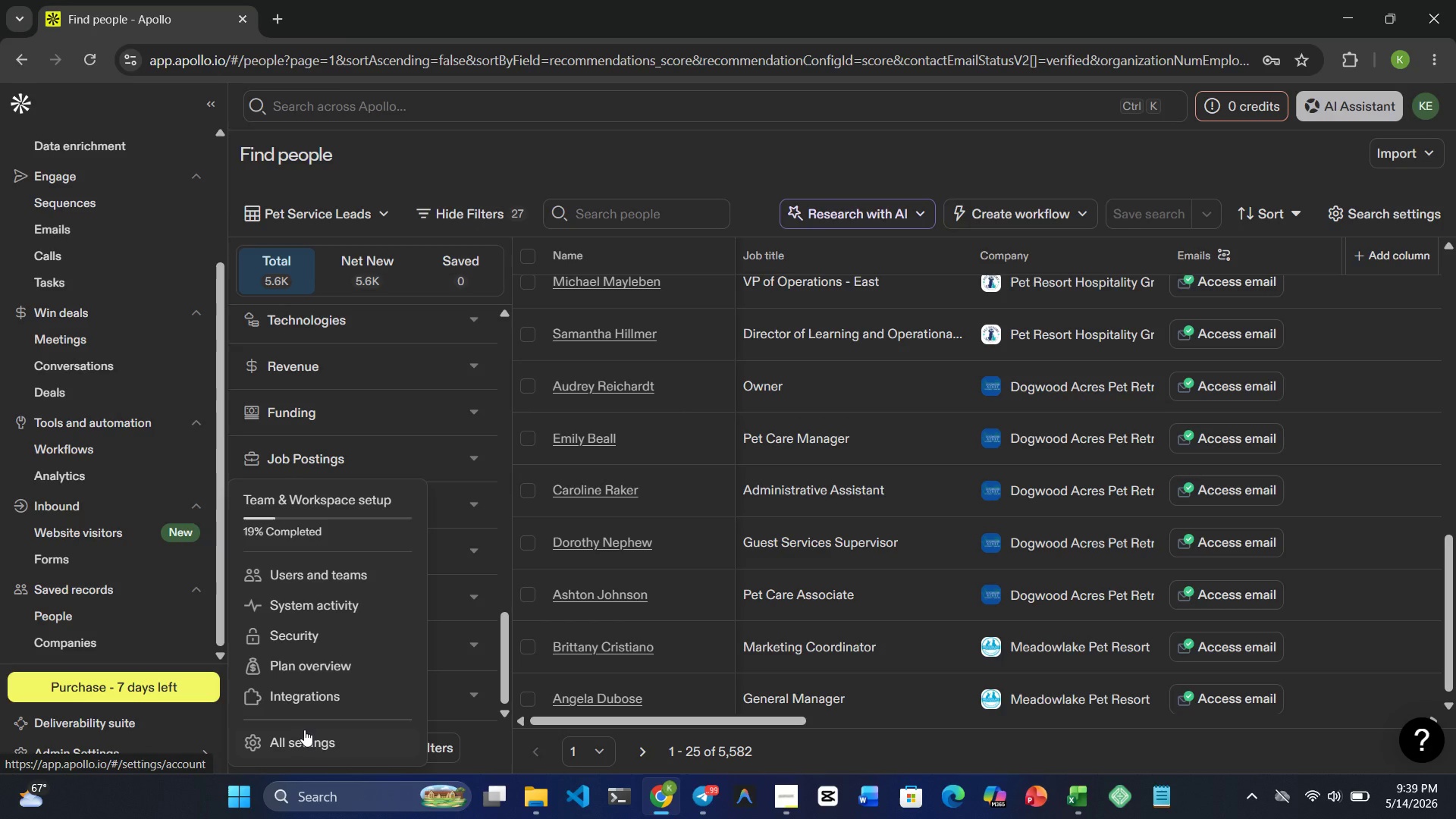 
left_click([303, 735])
 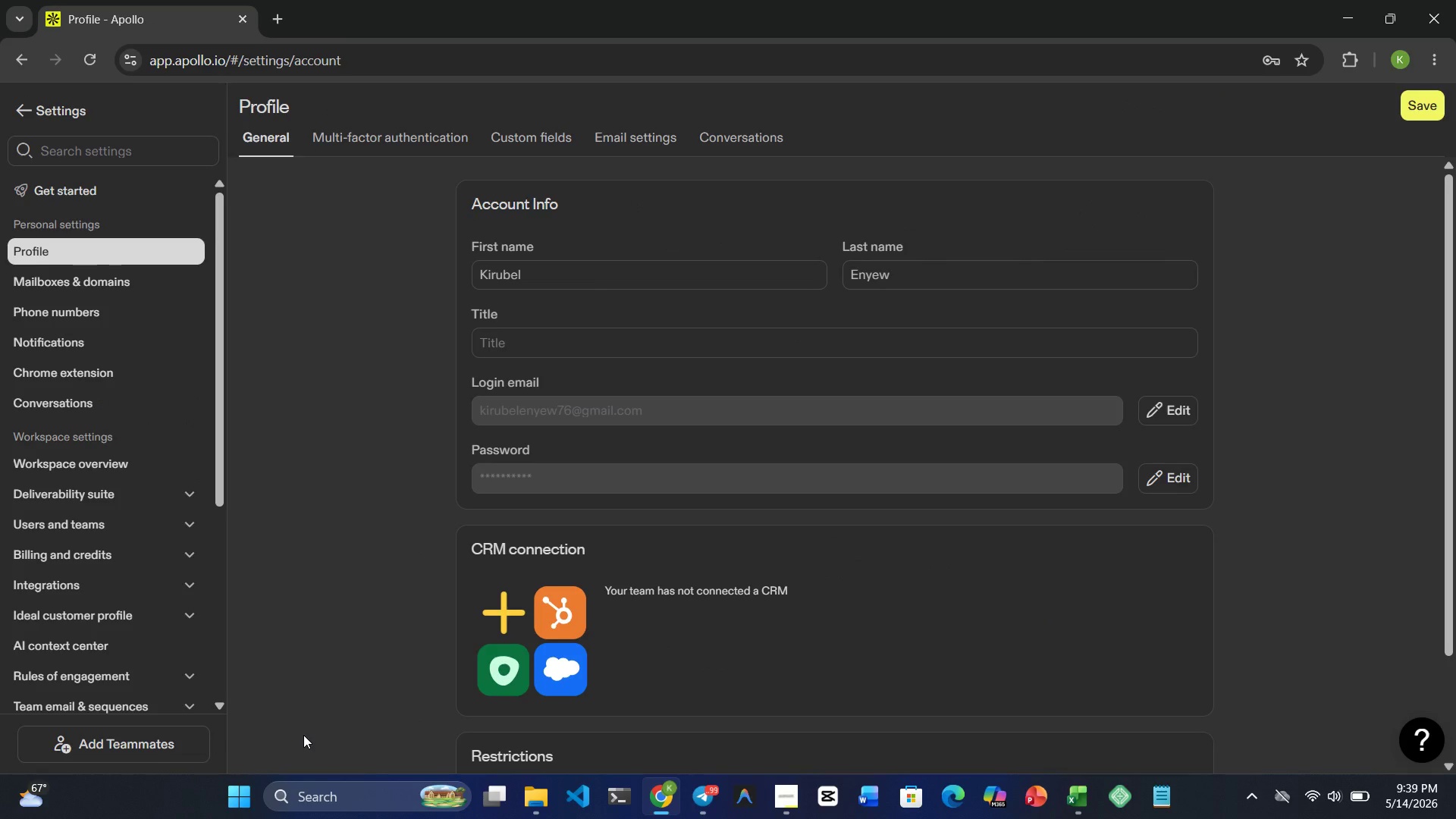 
scroll: coordinate [20, 669], scroll_direction: down, amount: 6.0
 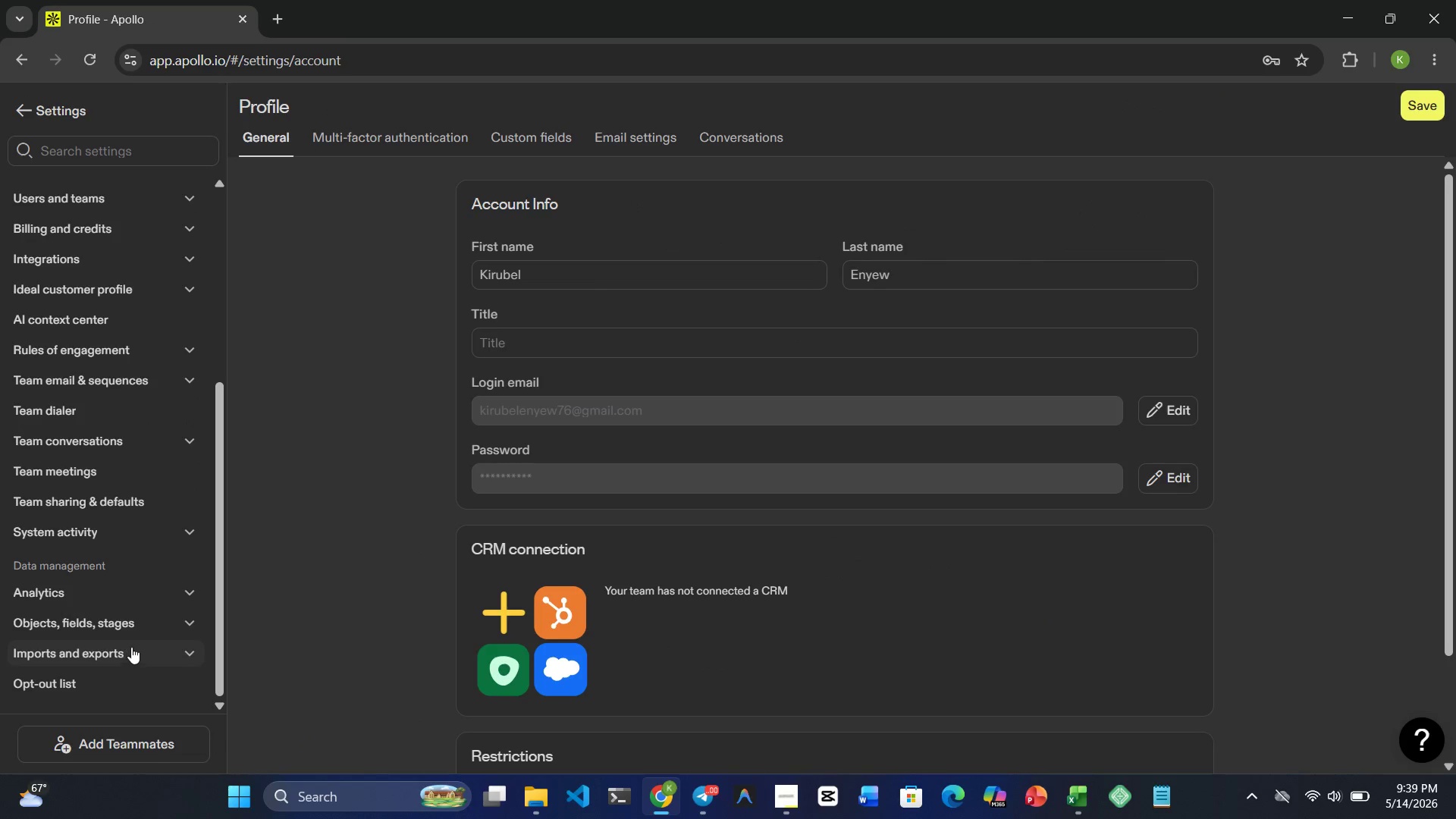 
left_click([135, 624])
 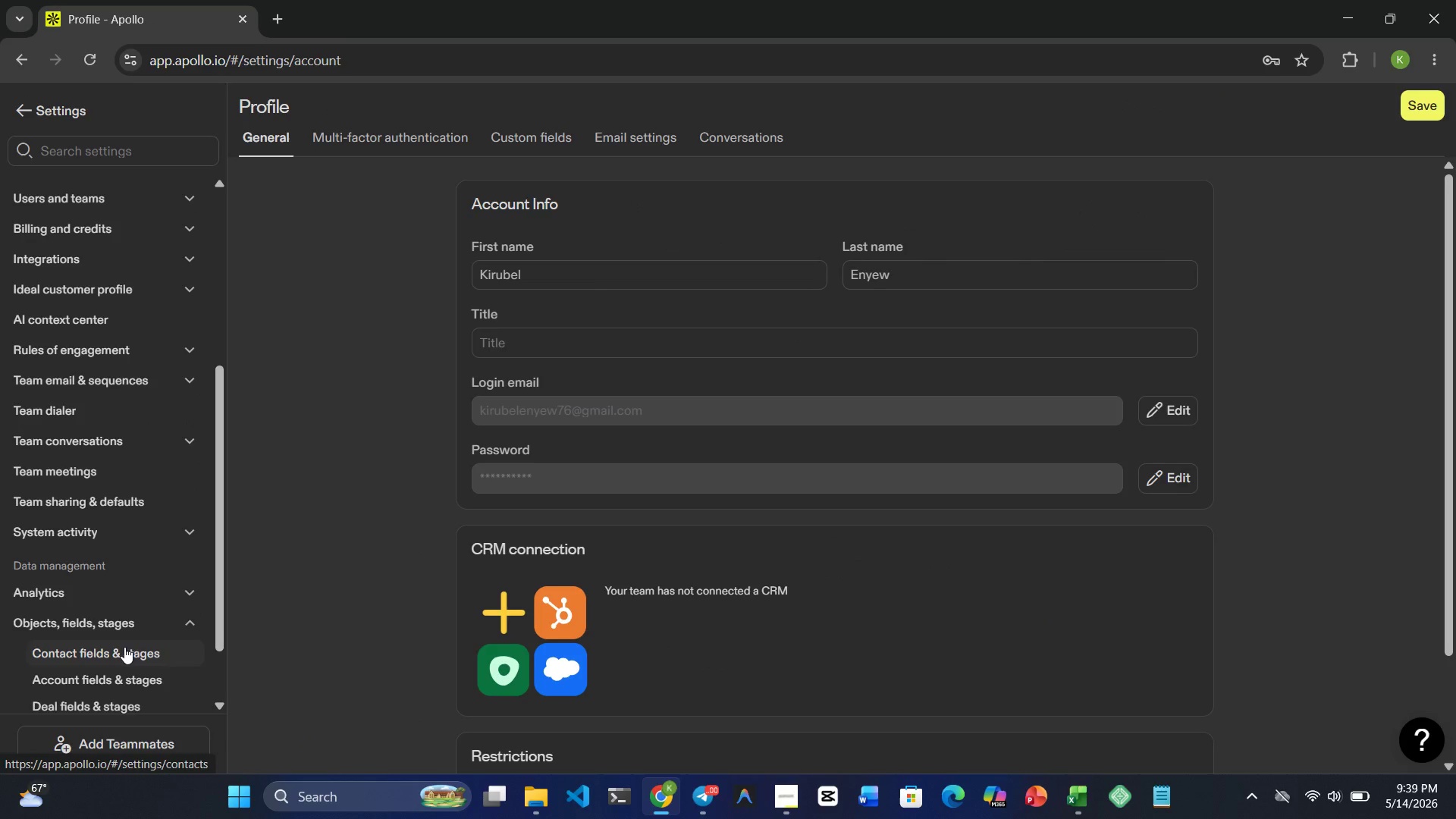 
left_click([124, 647])
 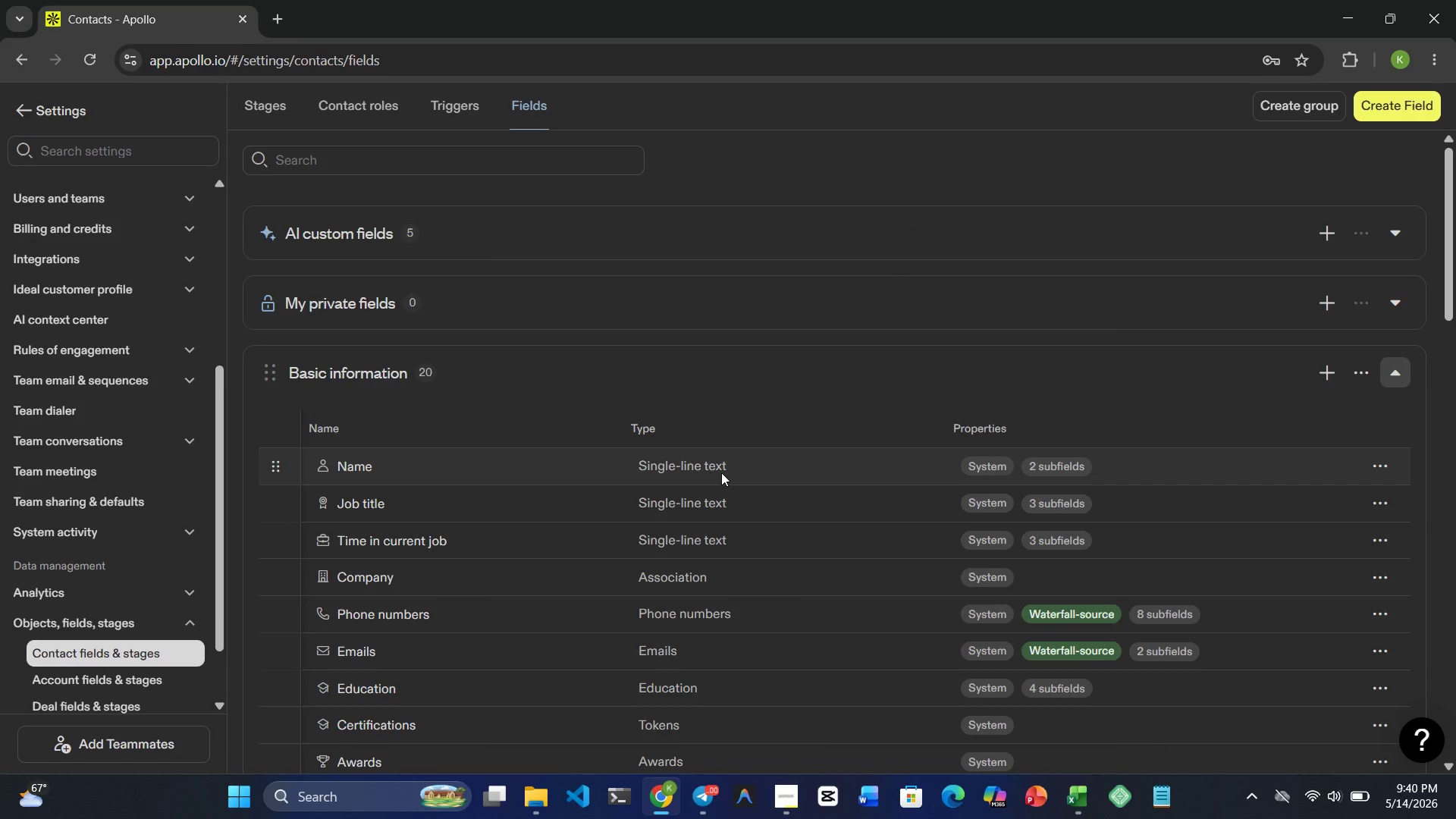 
wait(8.2)
 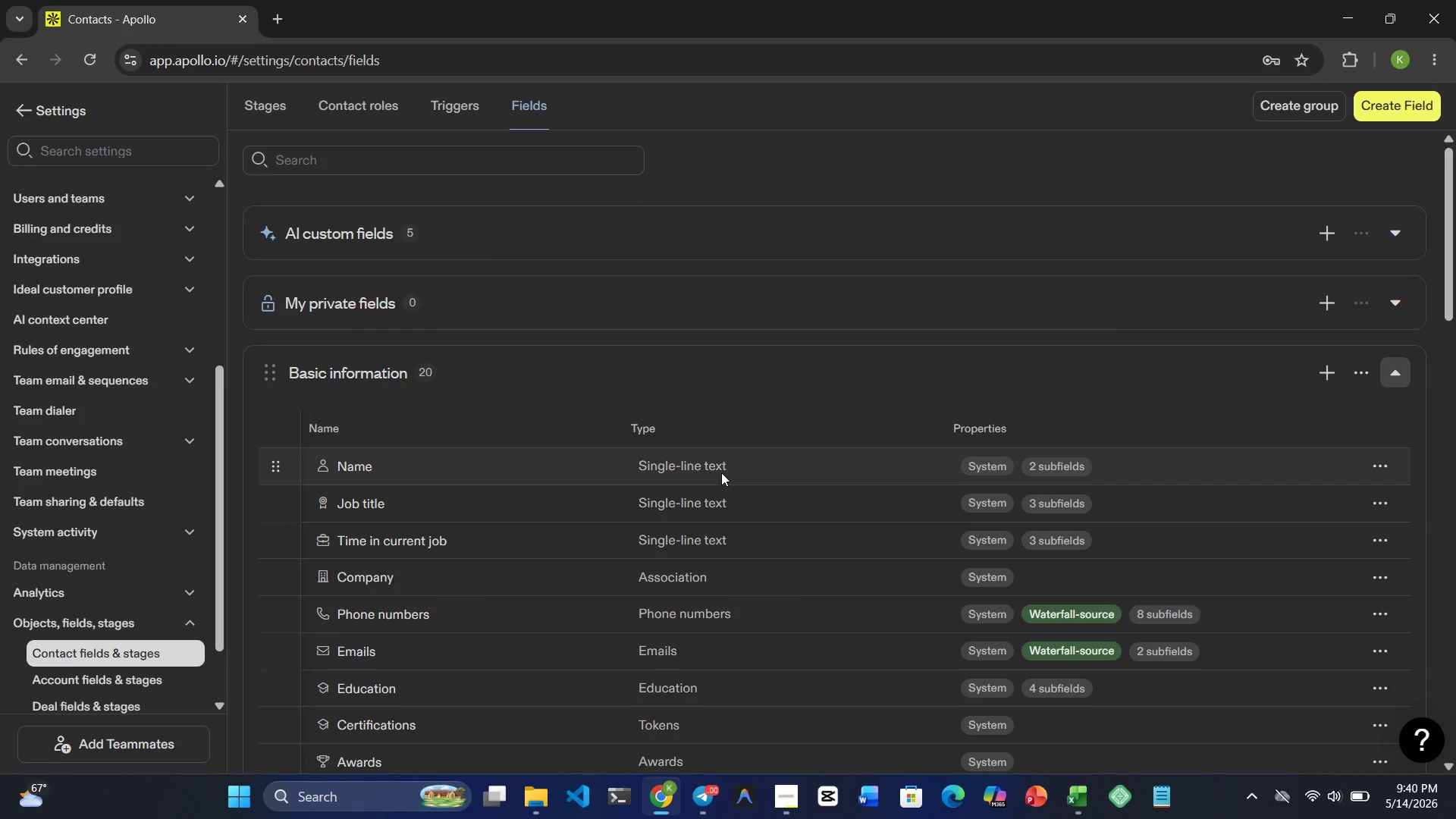 
left_click([1376, 110])
 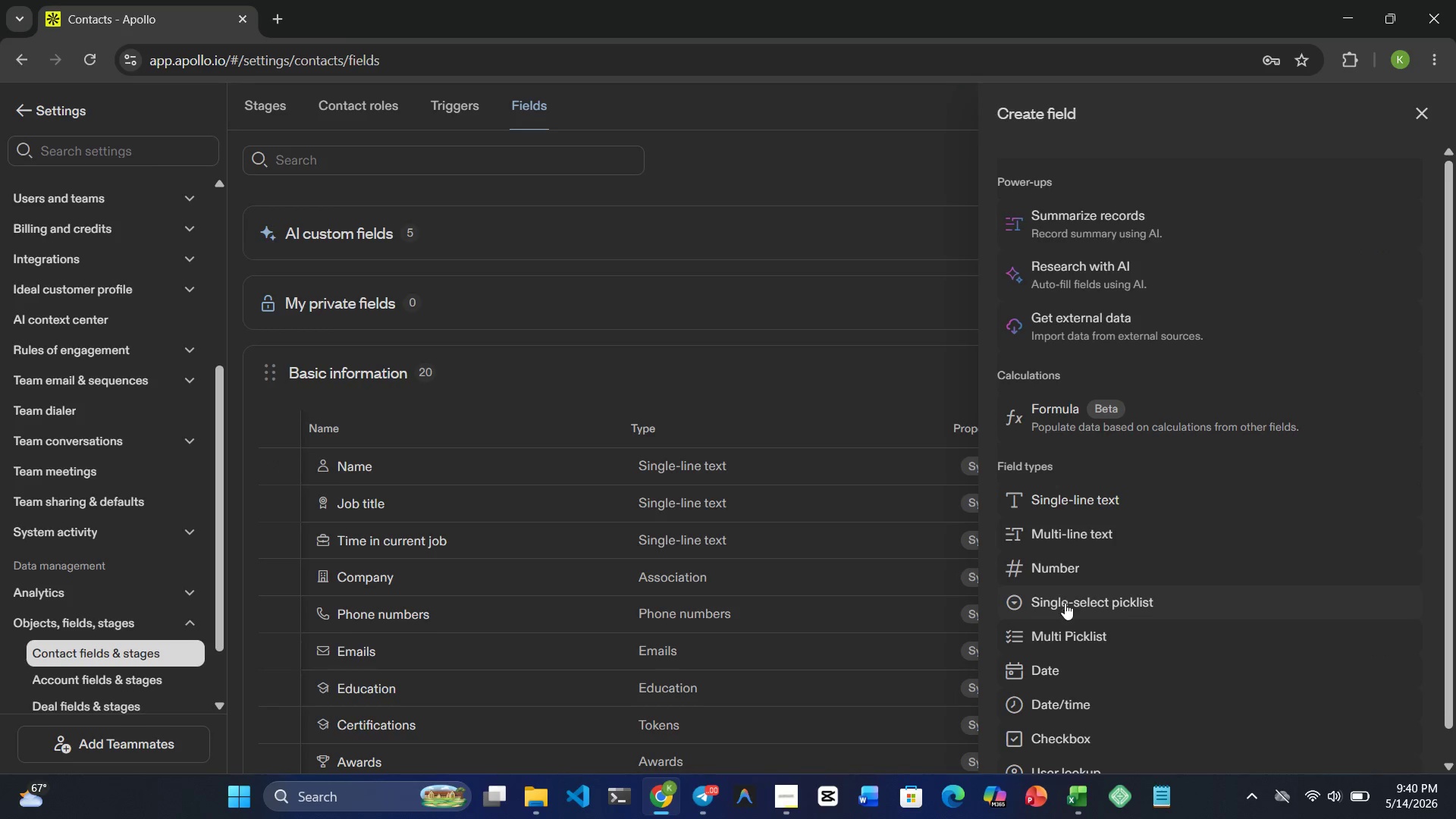 
scroll: coordinate [1064, 623], scroll_direction: down, amount: 4.0
 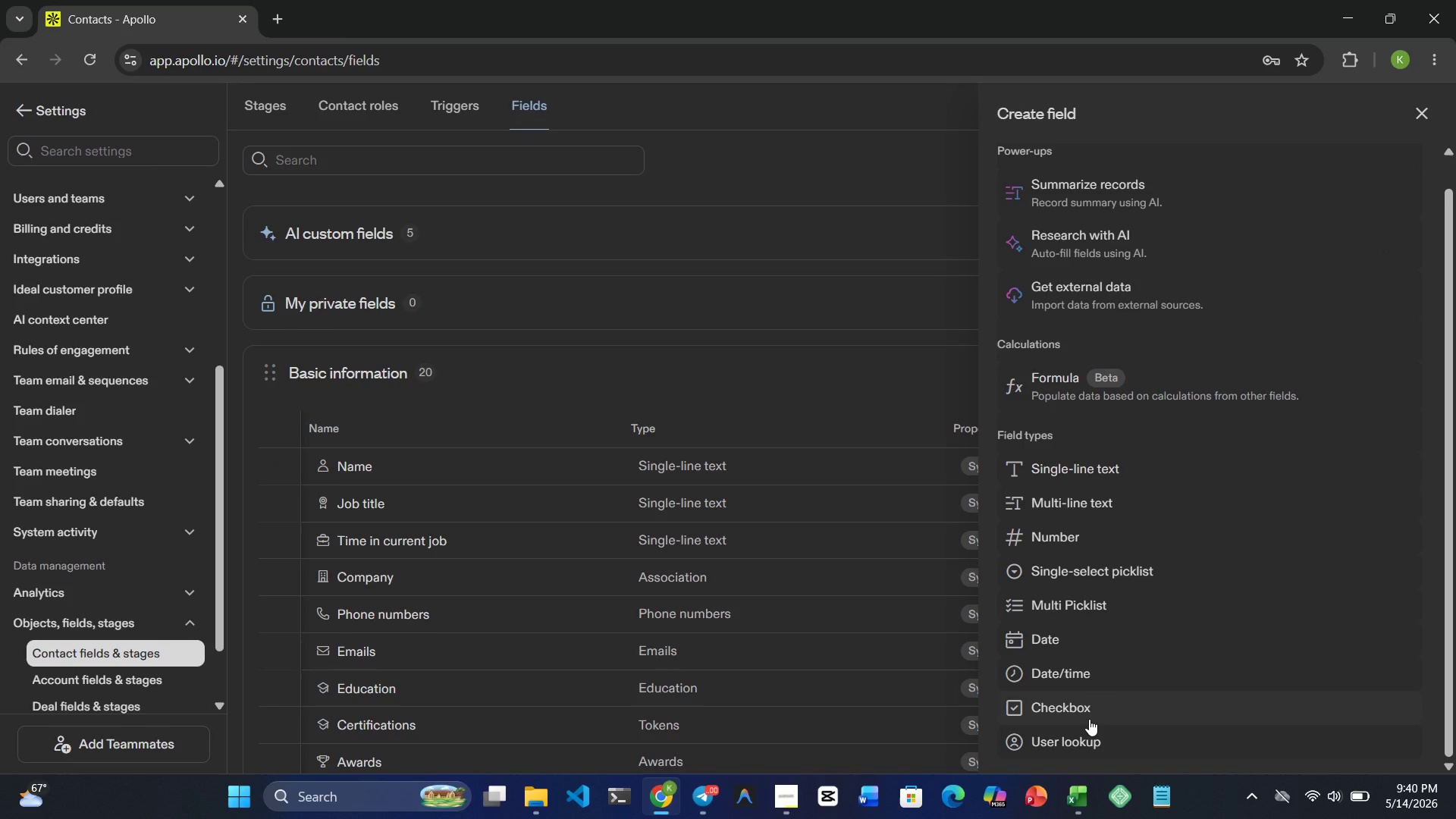 
scroll: coordinate [1089, 719], scroll_direction: none, amount: 0.0
 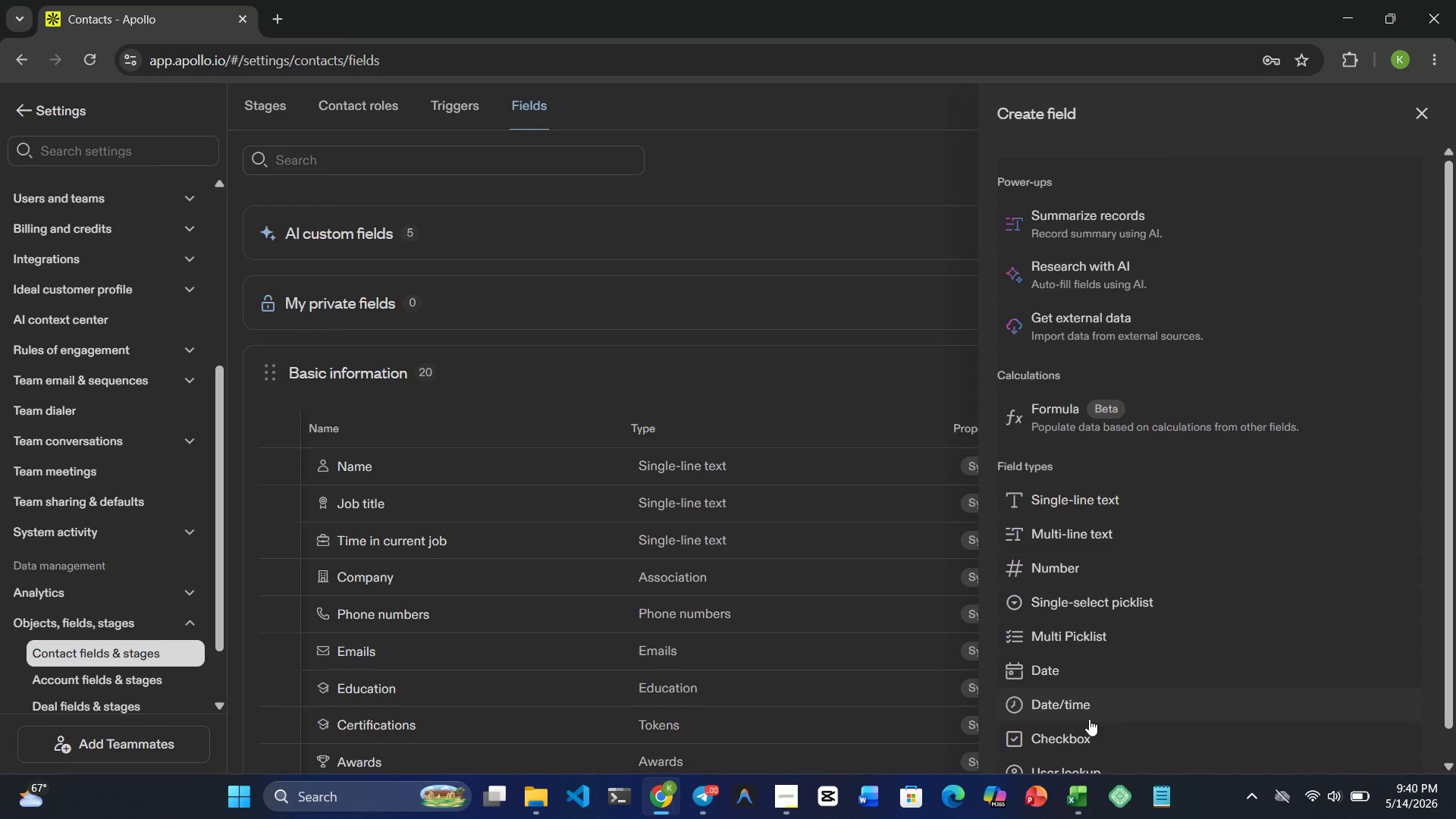 
scroll: coordinate [1089, 719], scroll_direction: up, amount: 4.0
 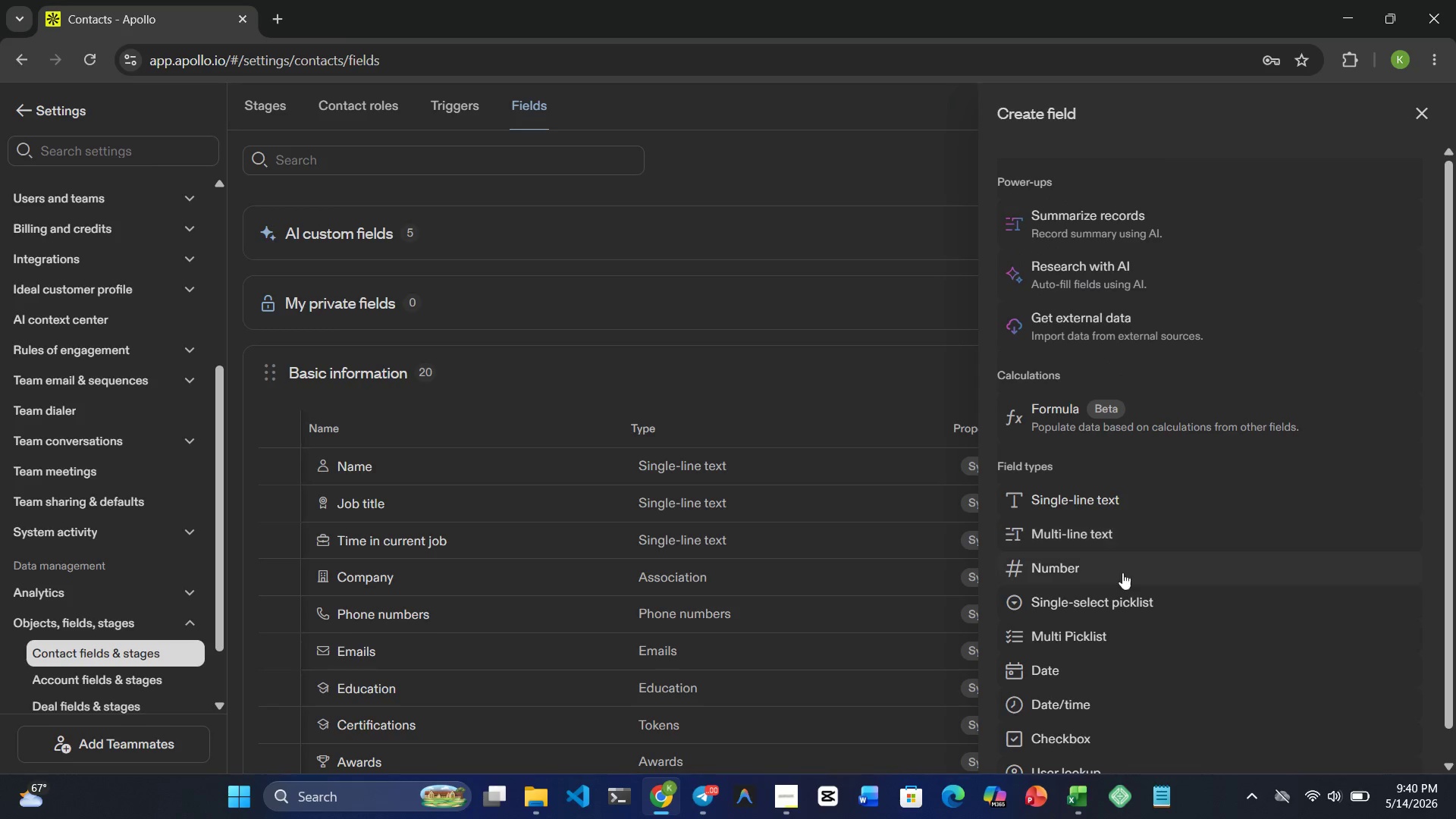 
scroll: coordinate [1087, 730], scroll_direction: down, amount: 4.0
 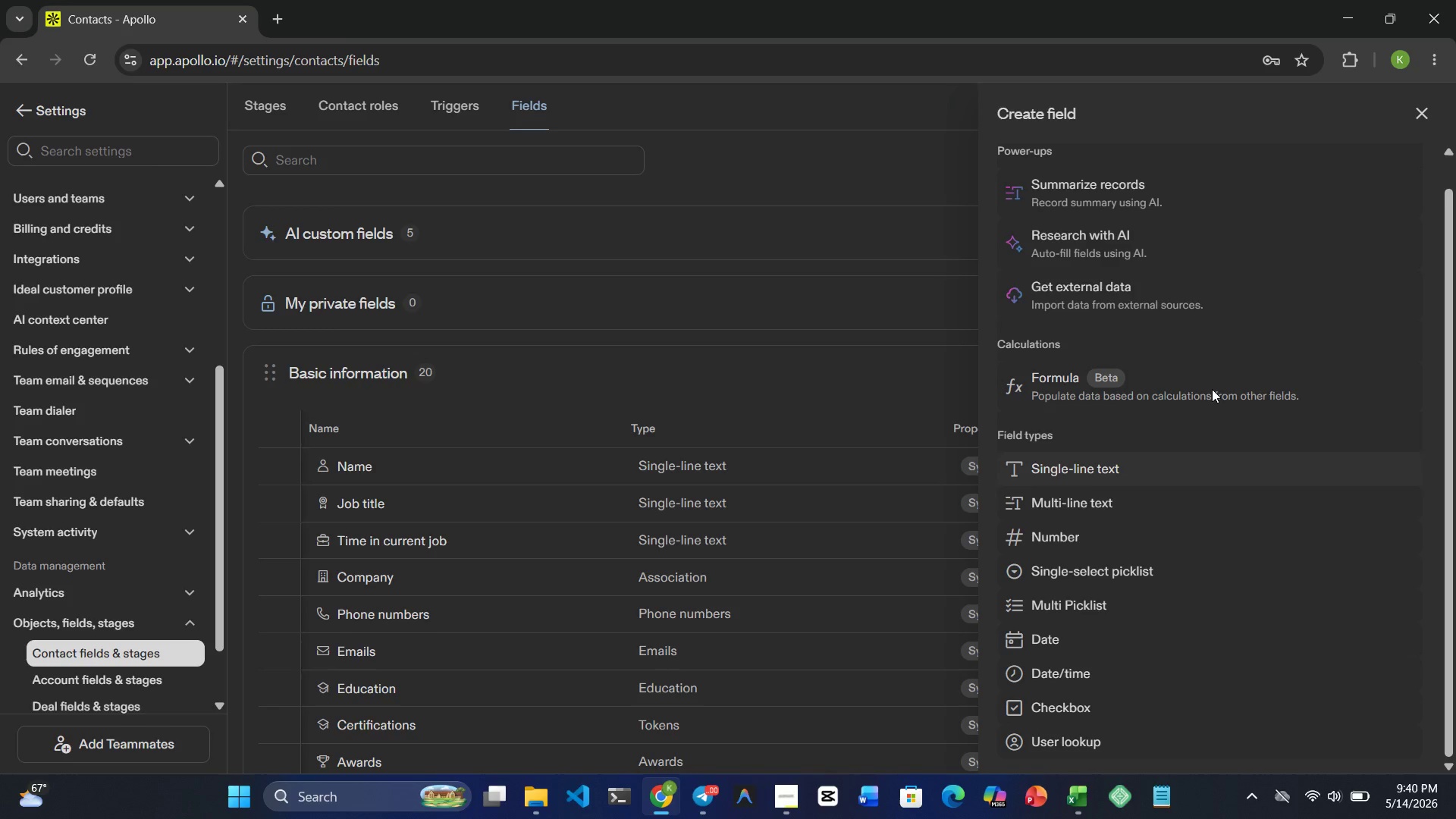 
wait(6.07)
 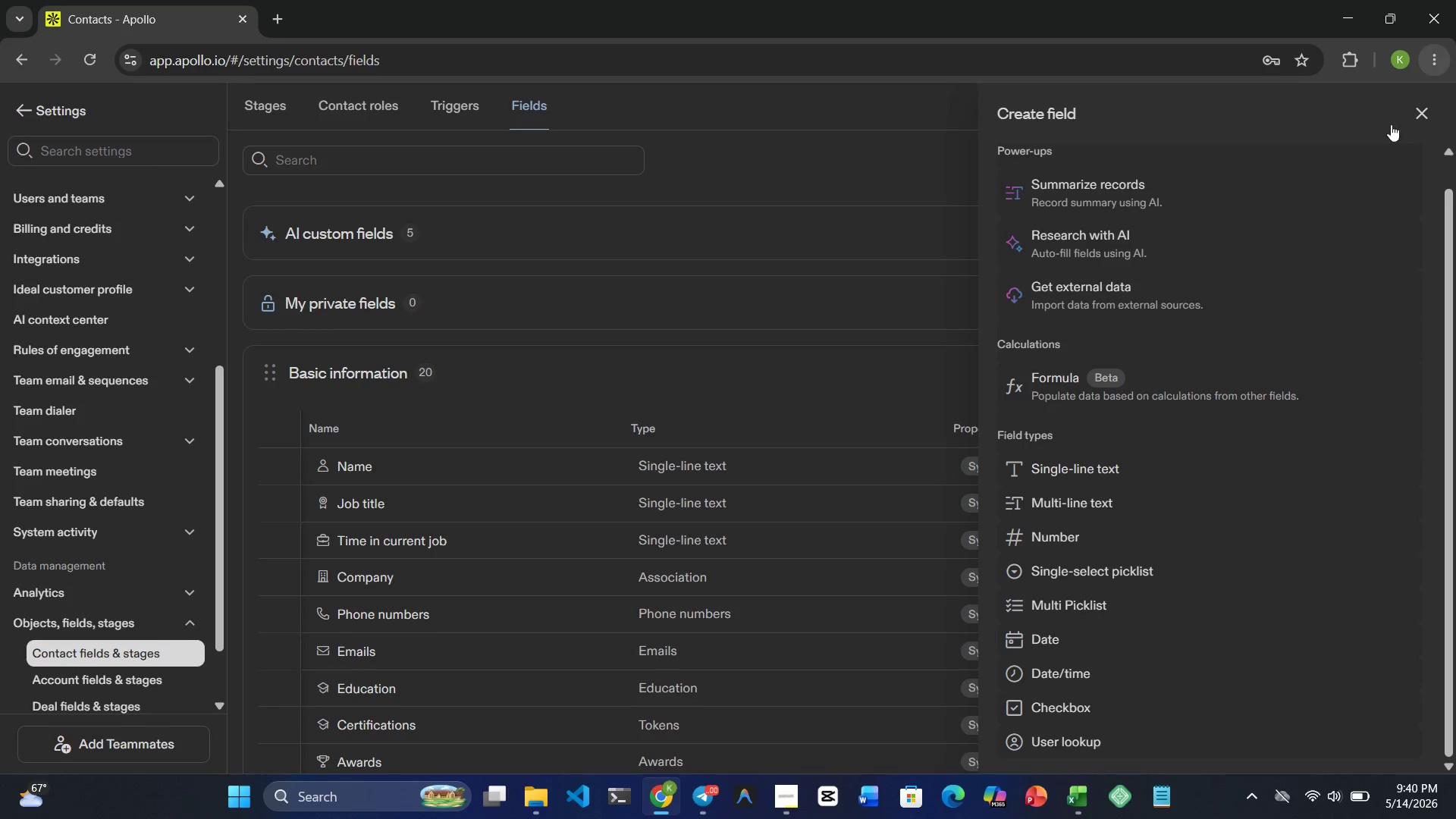 
left_click([1412, 116])
 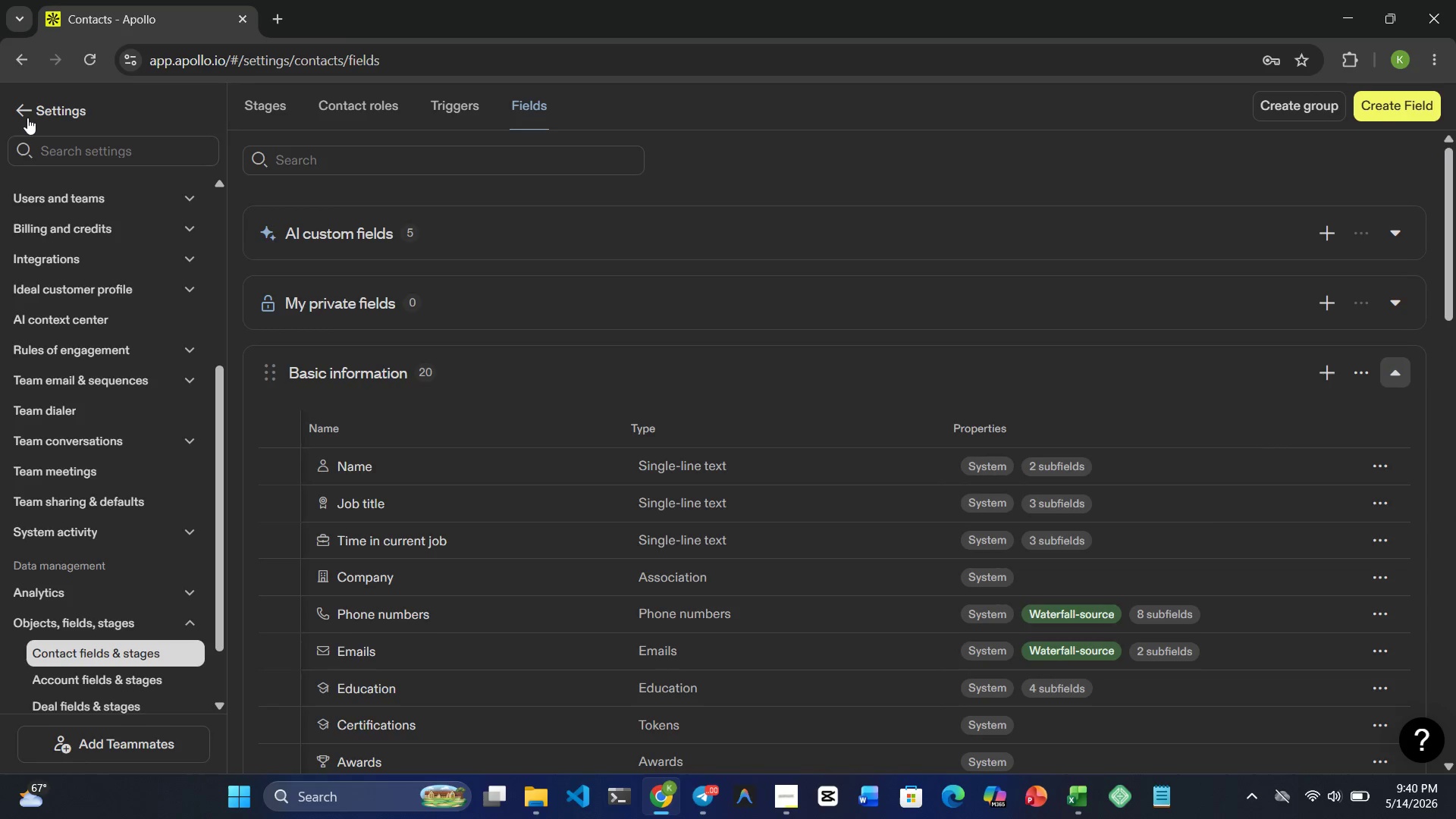 
left_click([28, 102])
 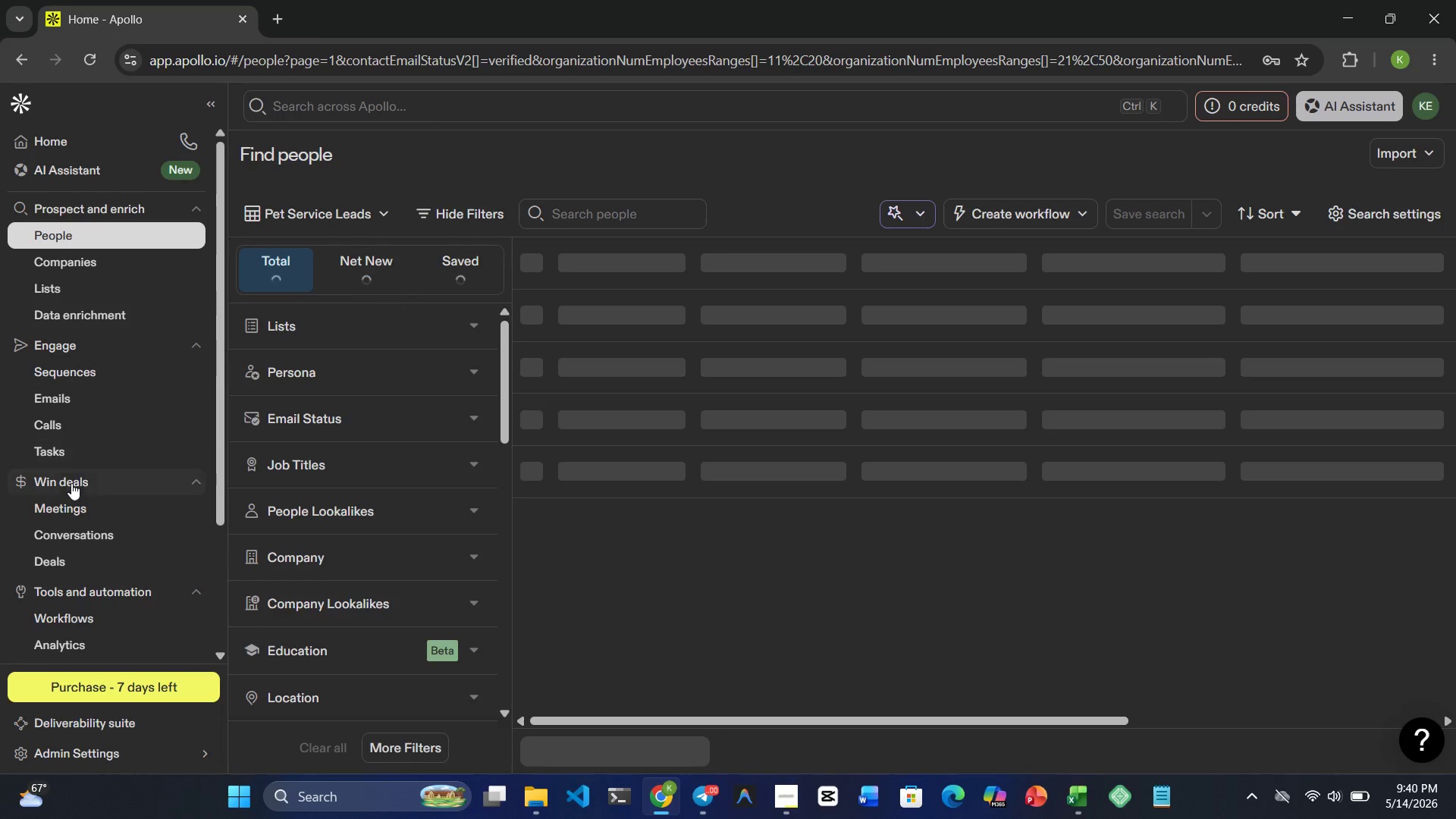 
left_click([80, 380])
 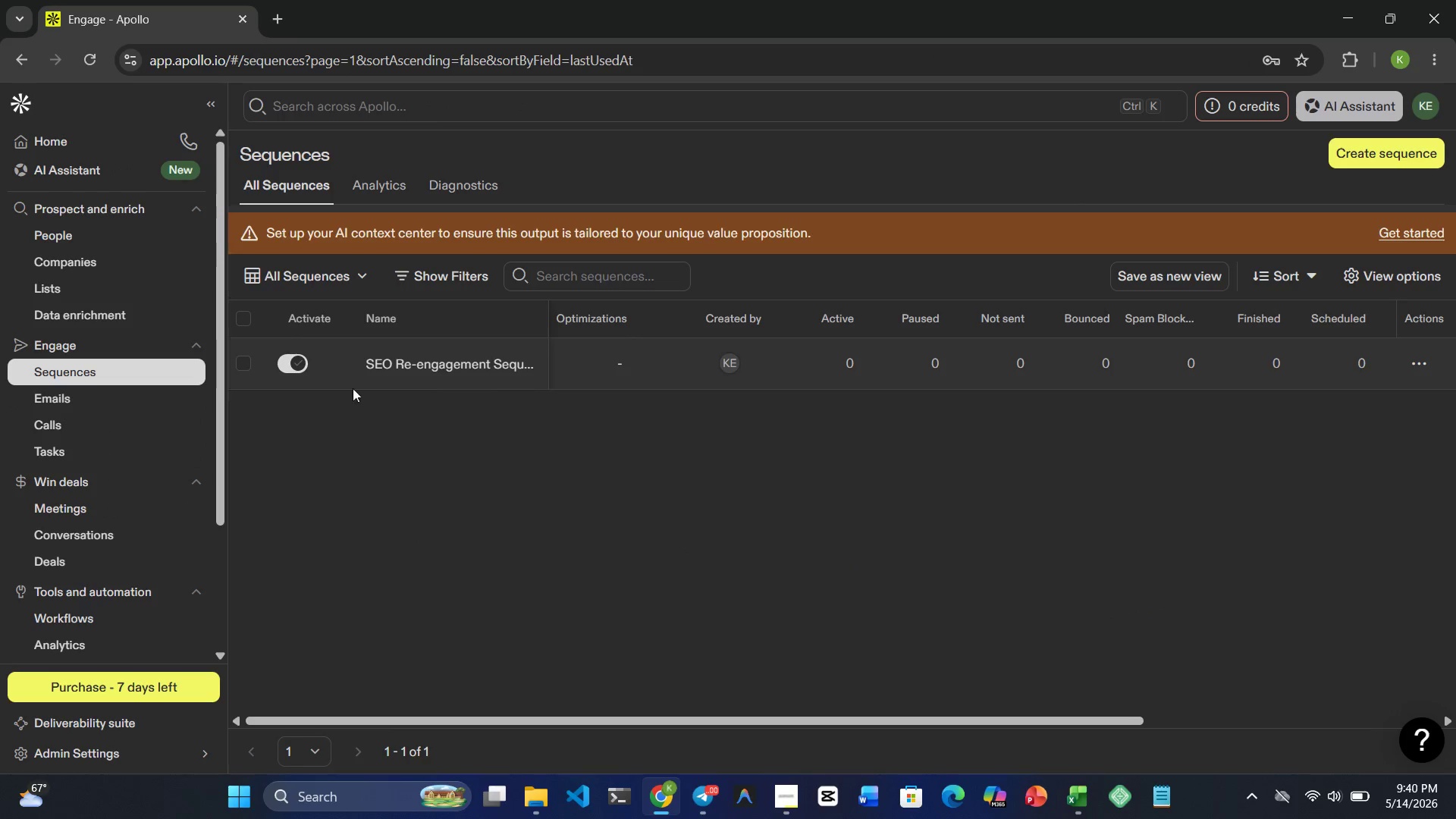 
left_click([240, 363])
 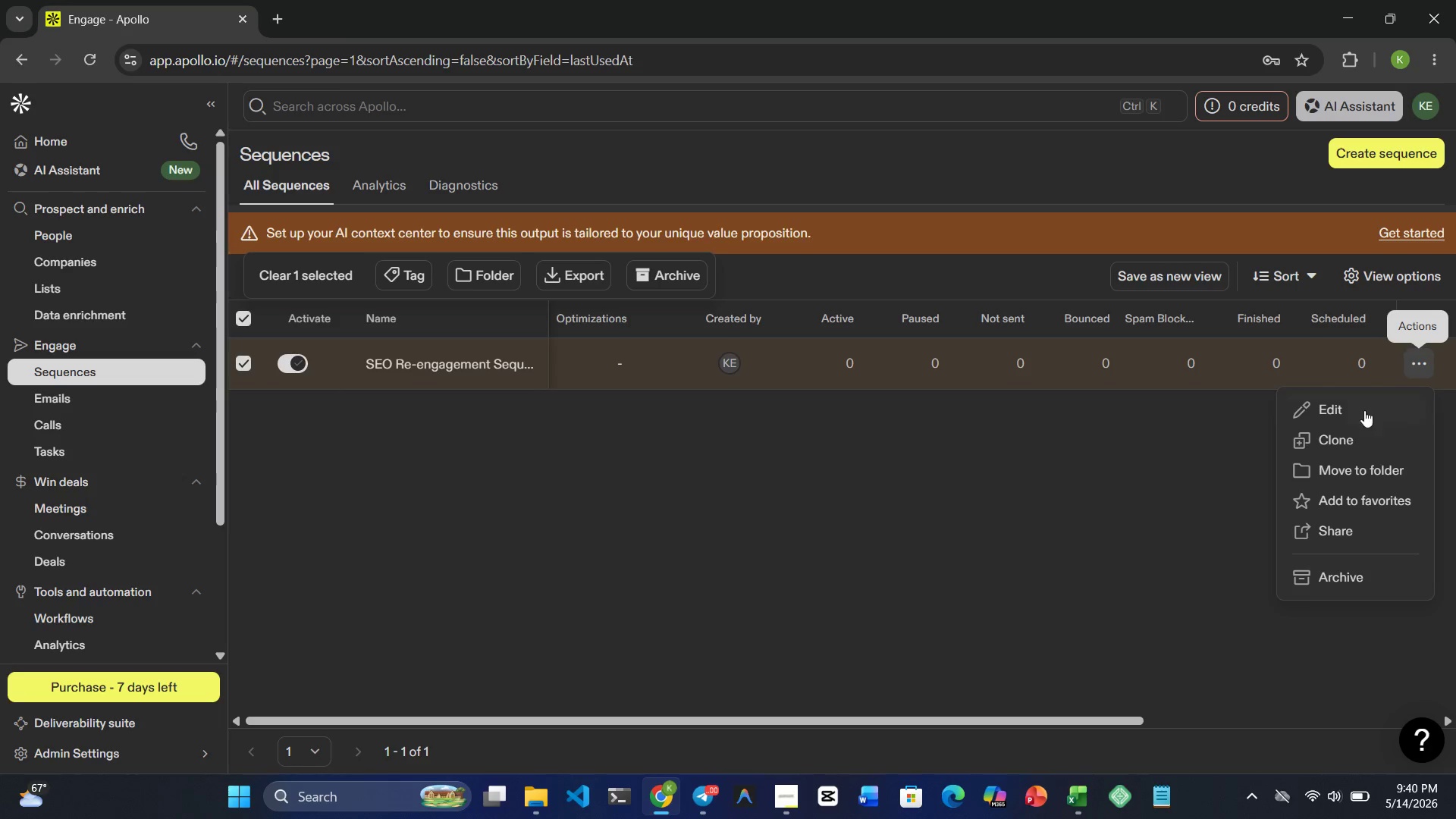 
left_click([1314, 573])
 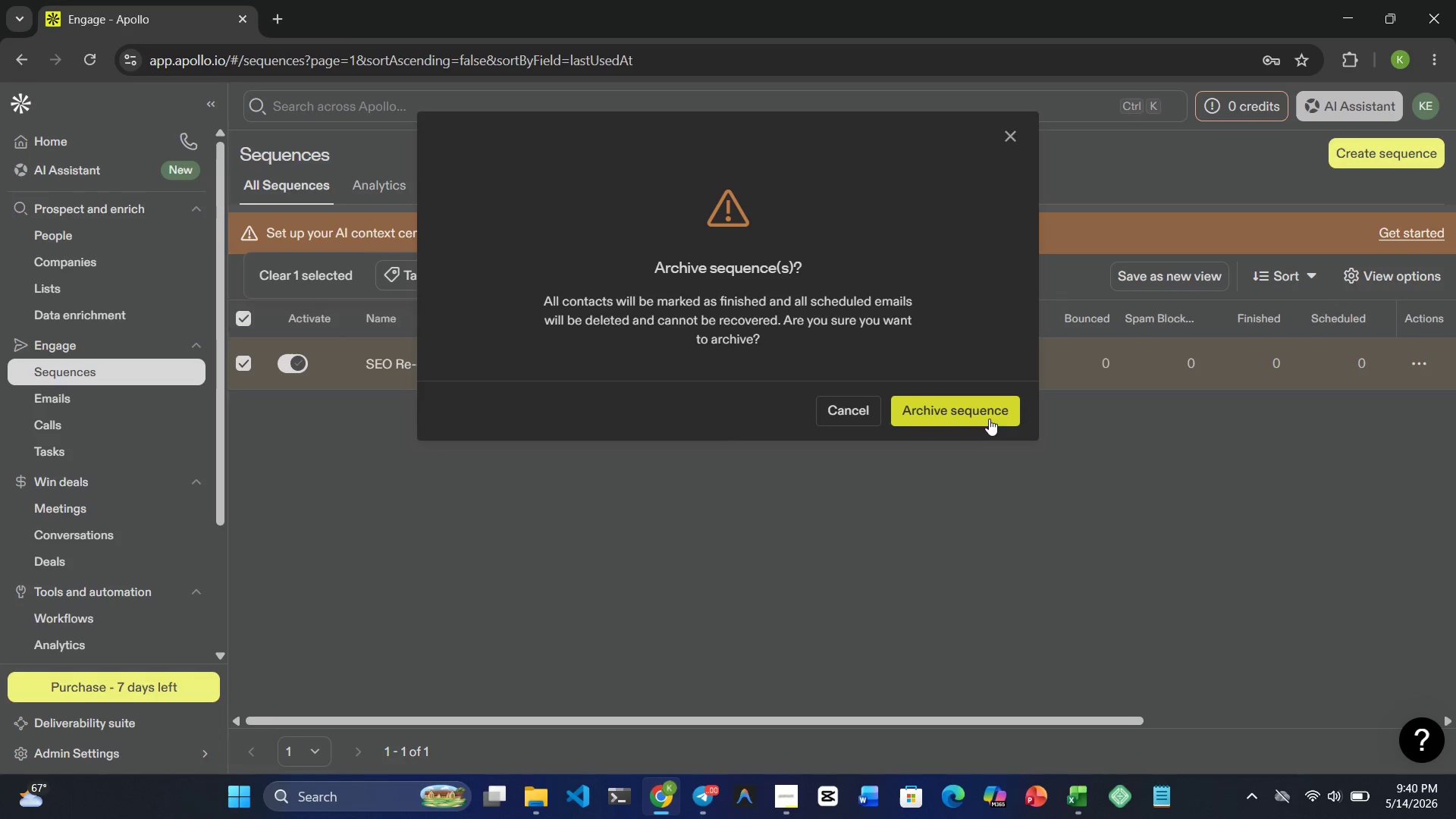 
left_click([968, 412])
 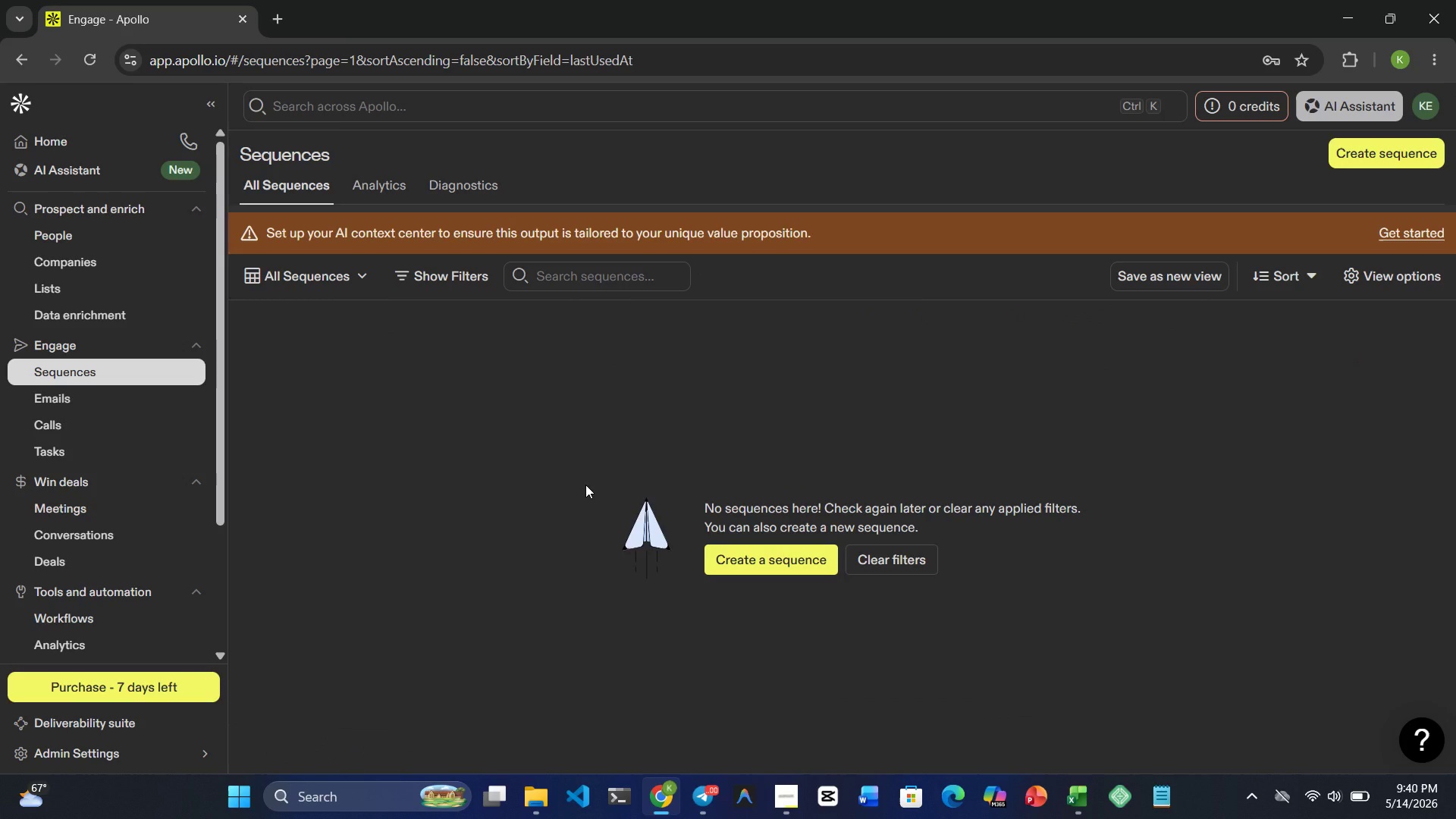 
wait(6.47)
 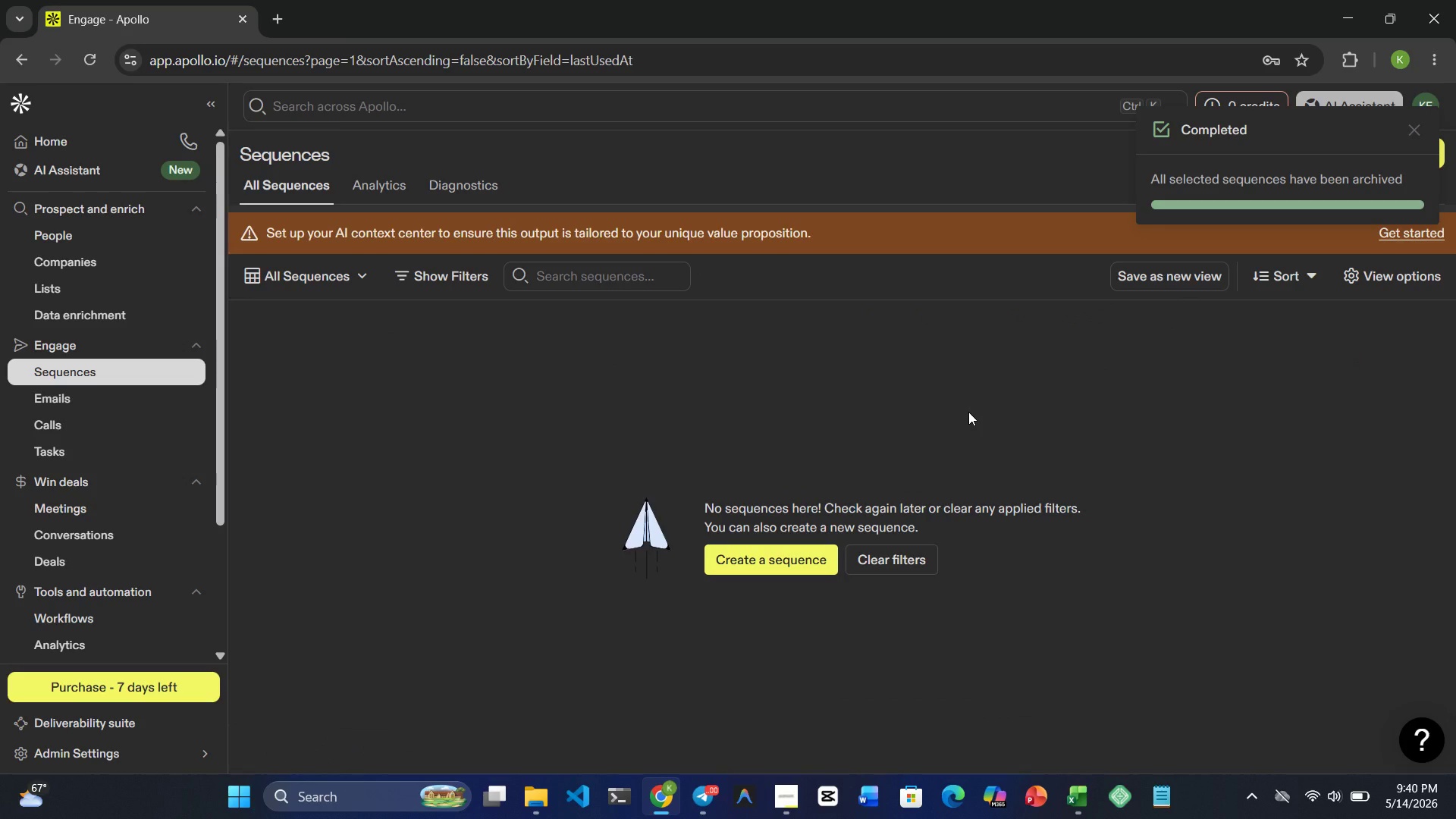 
left_click([1371, 146])
 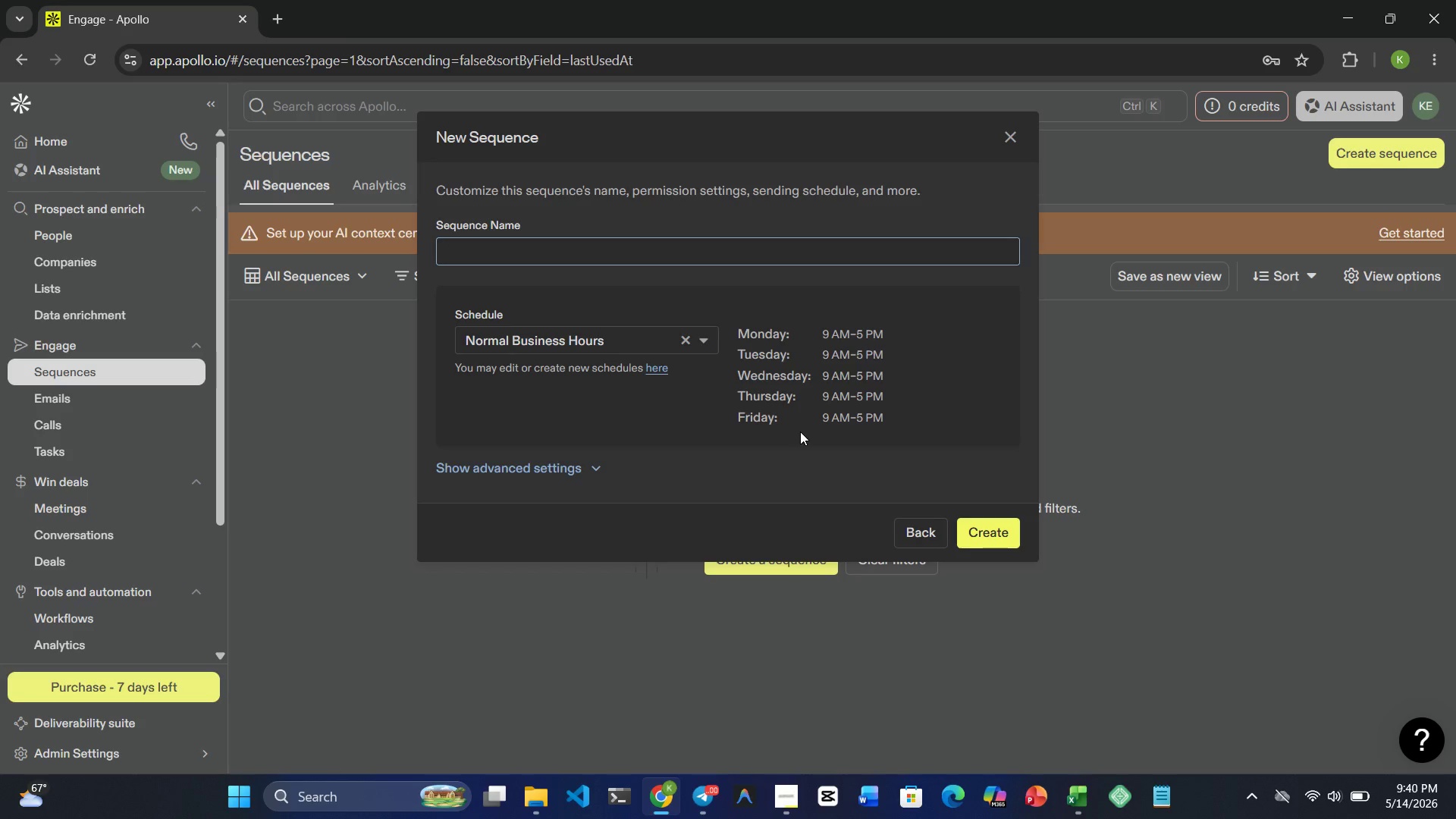 
wait(16.11)
 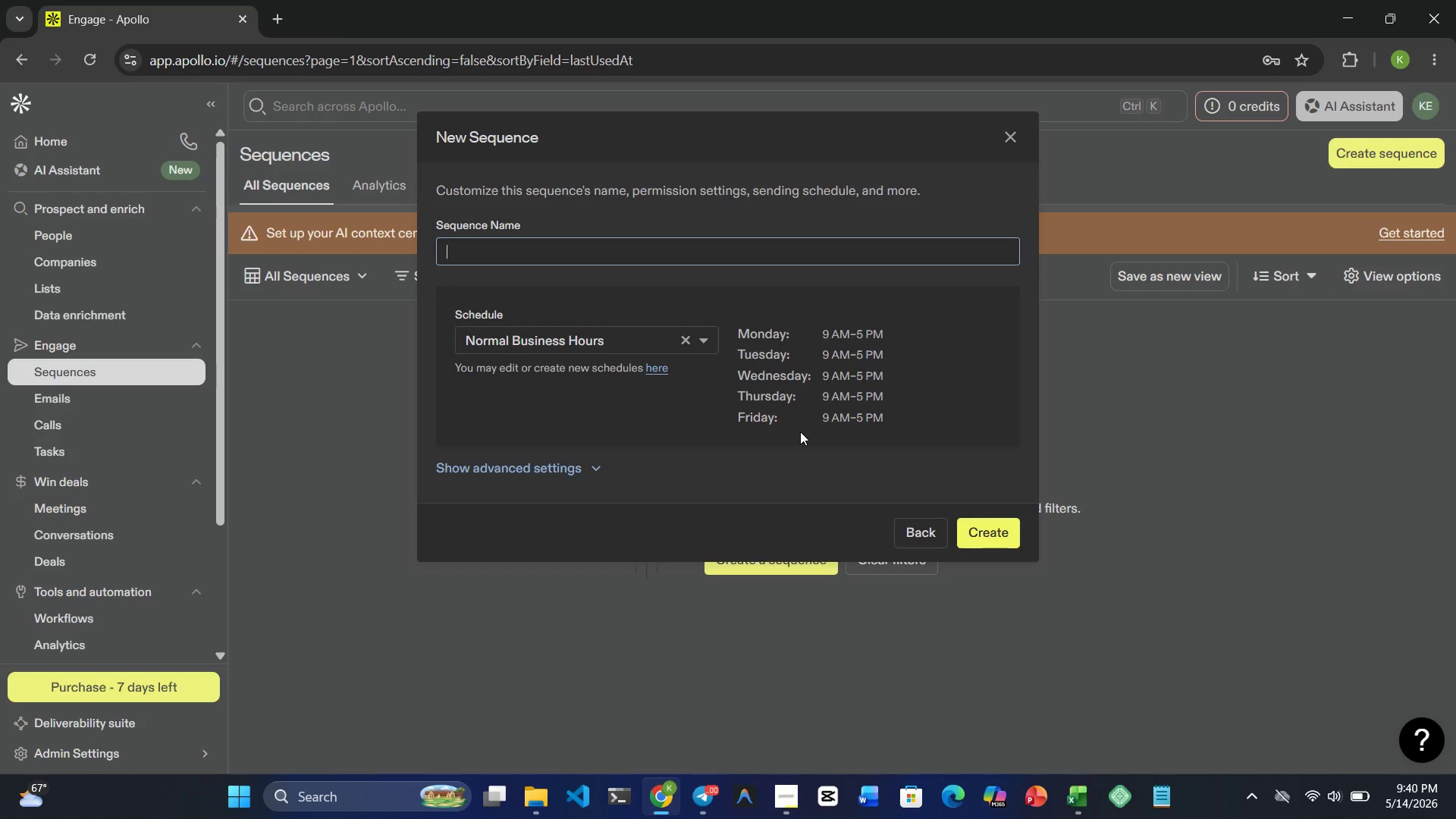 
type(Pawsitive )
 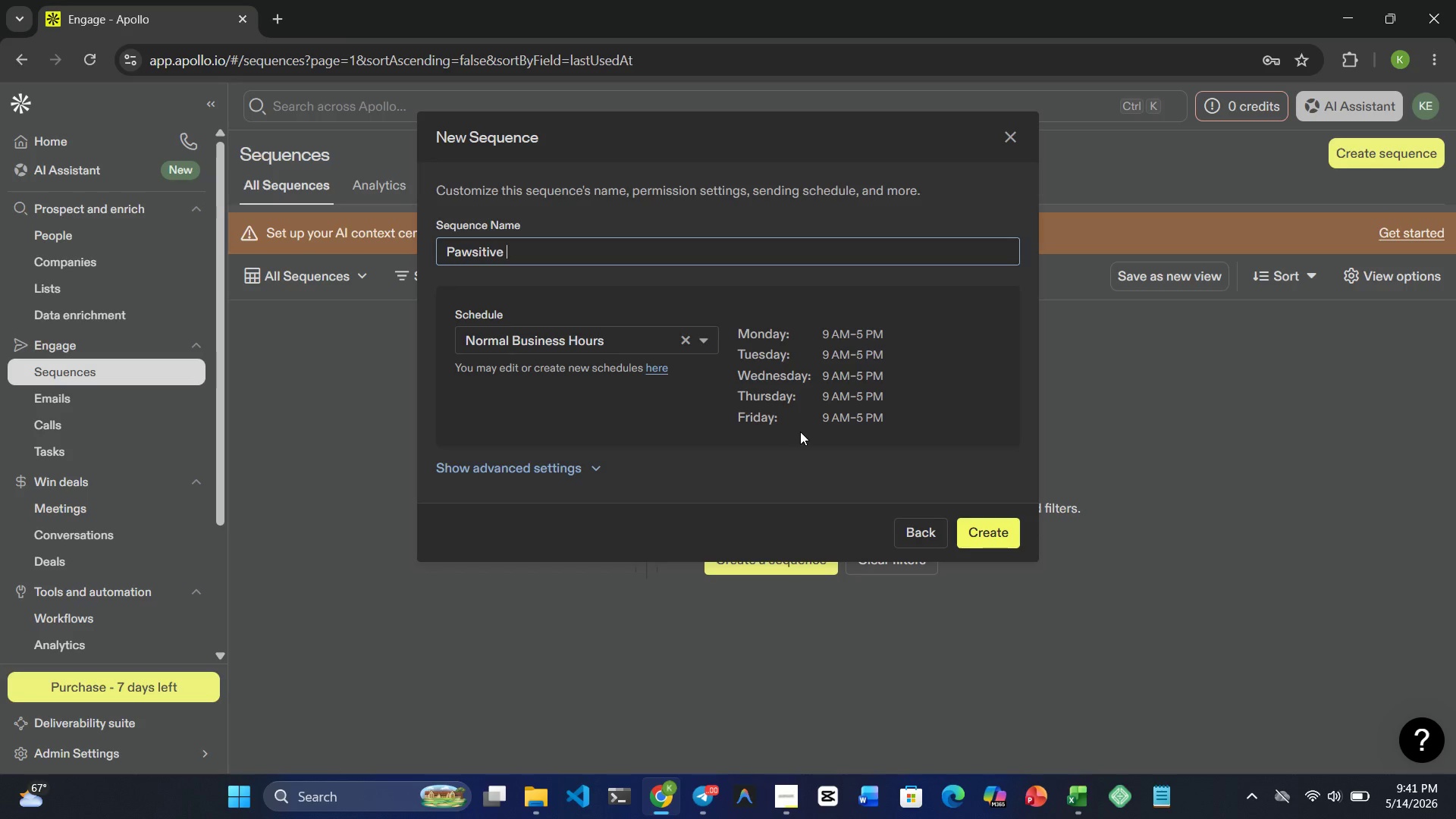 
type(Systems Scaling Outreach)
 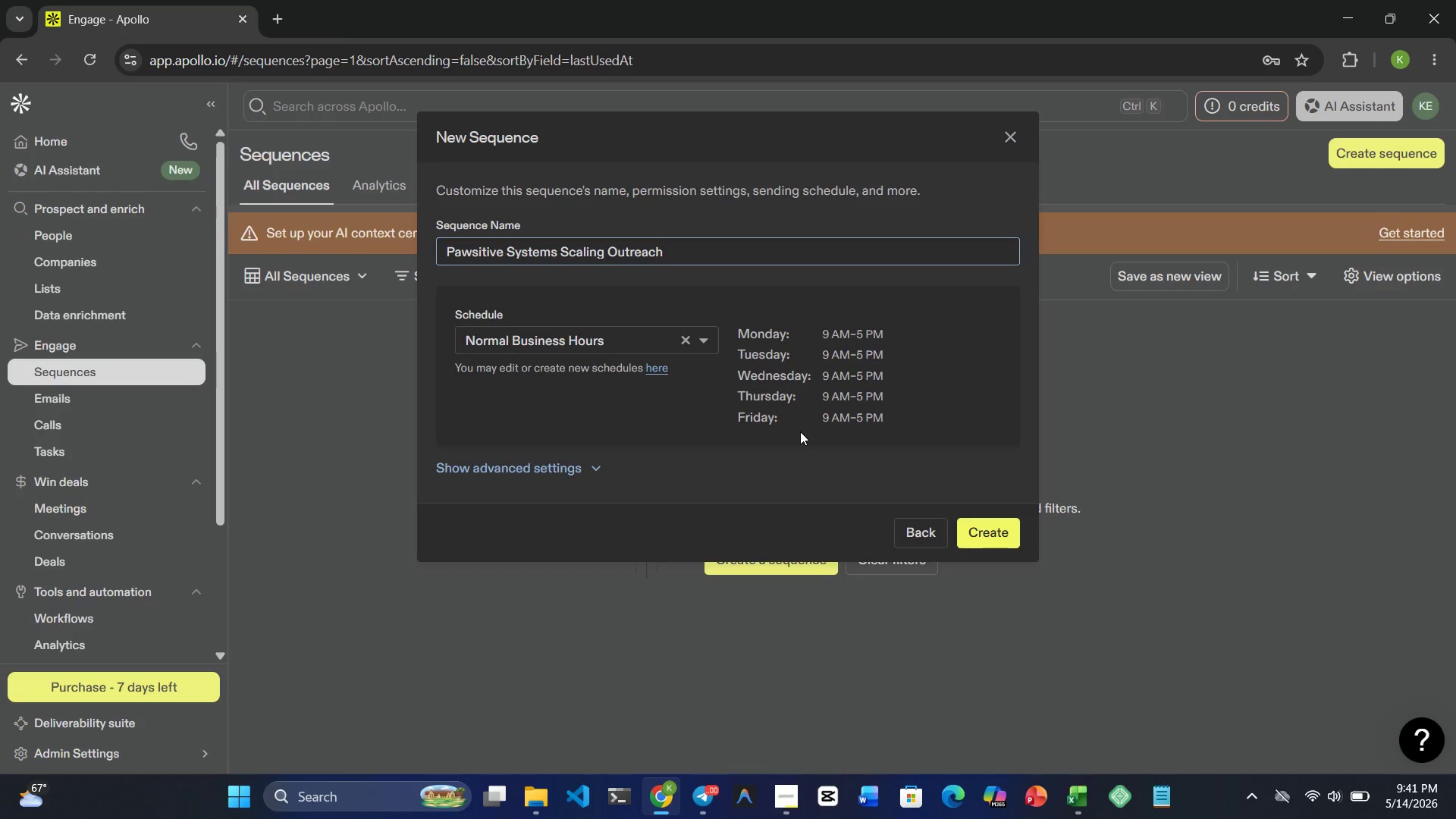 
wait(19.61)
 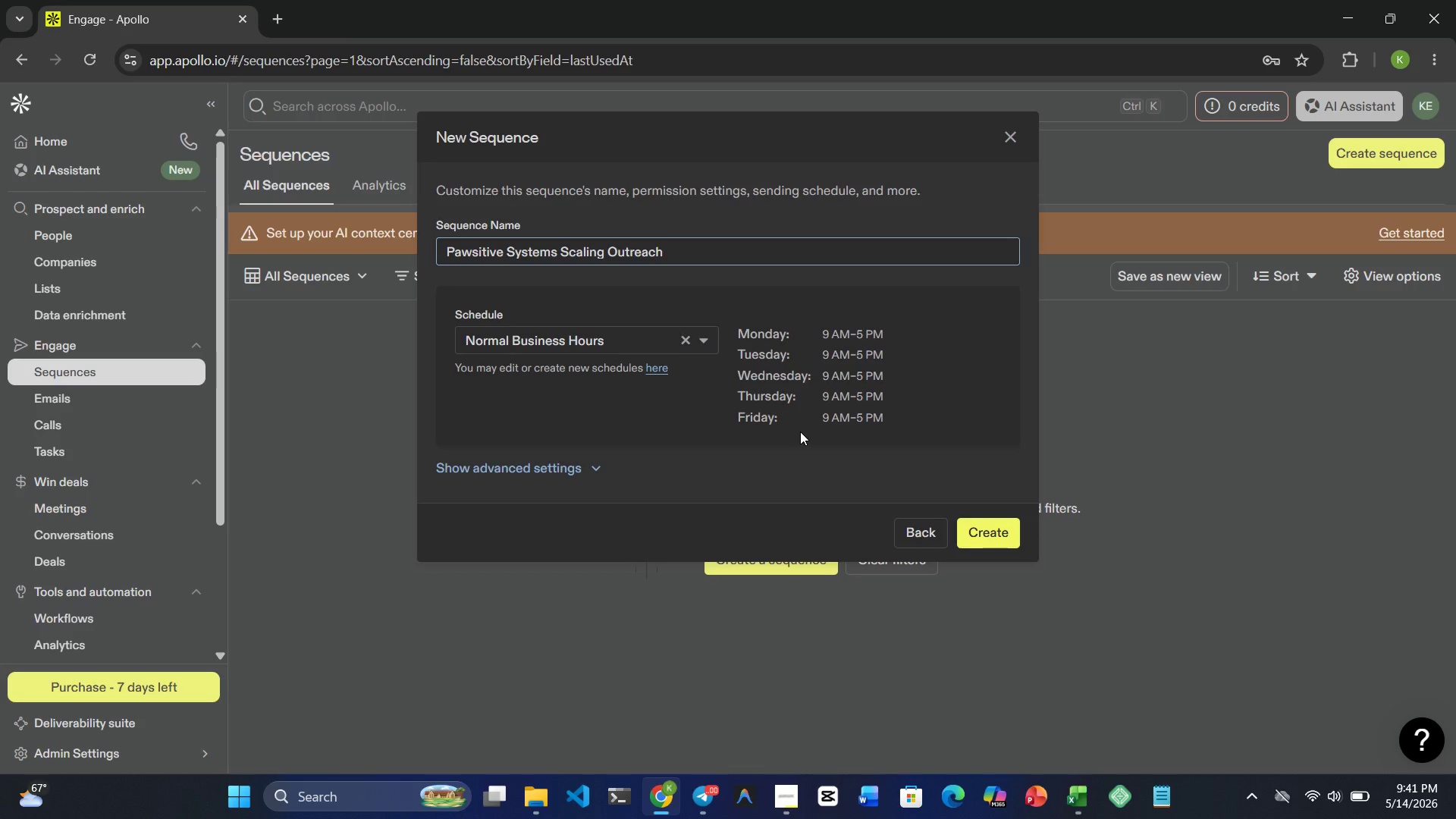 
left_click([996, 534])
 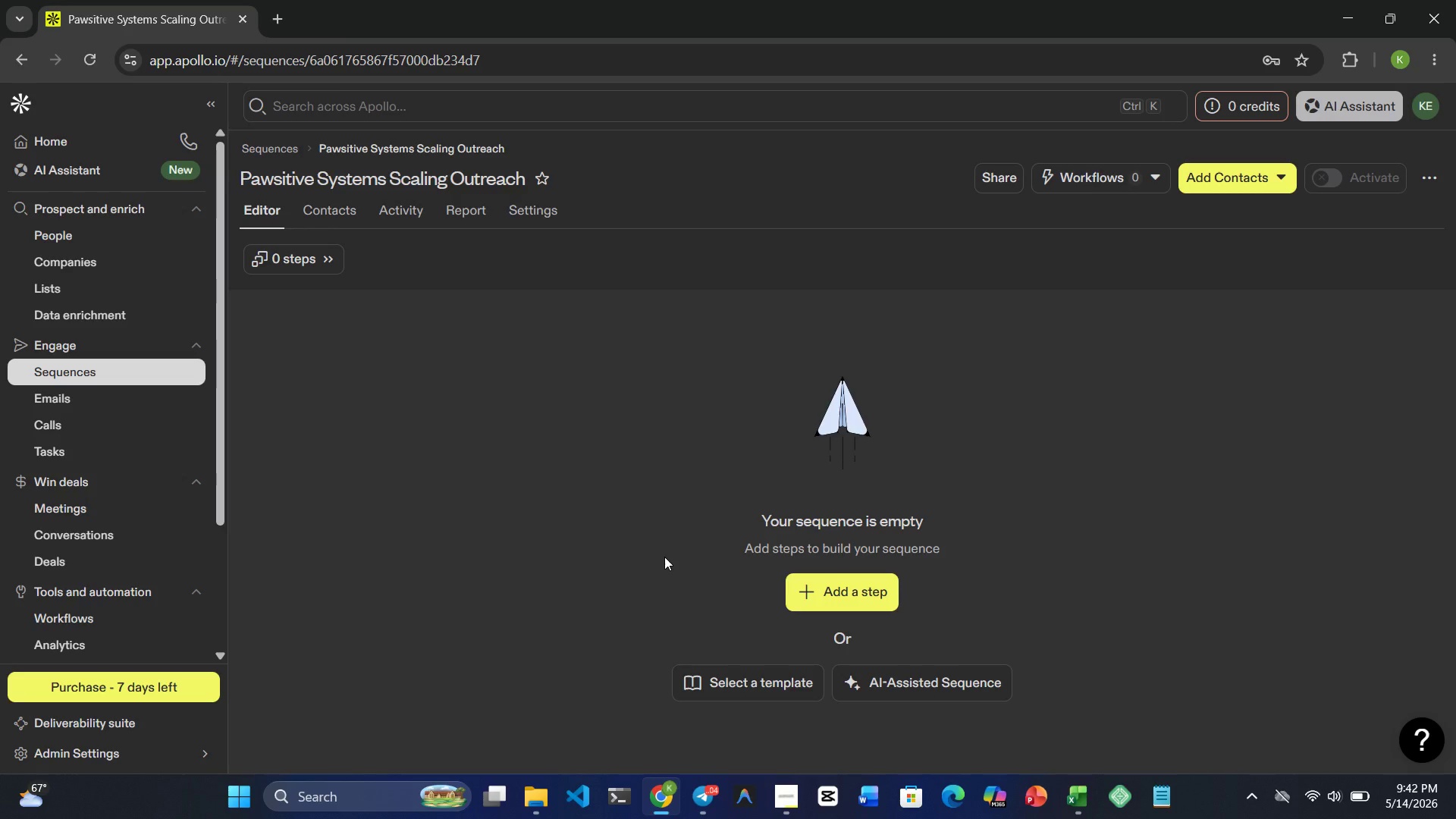 
wait(52.81)
 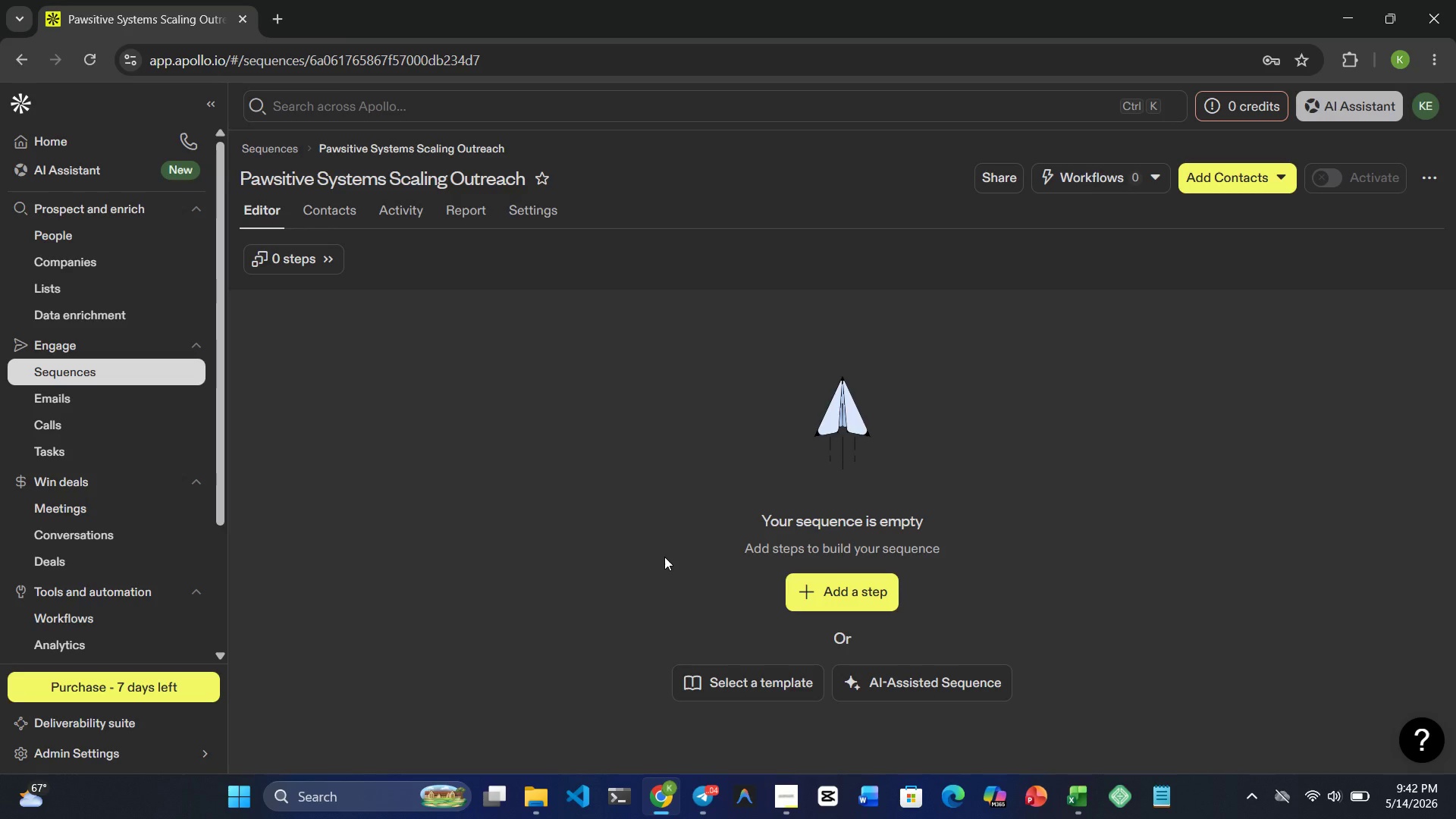 
left_click([855, 600])
 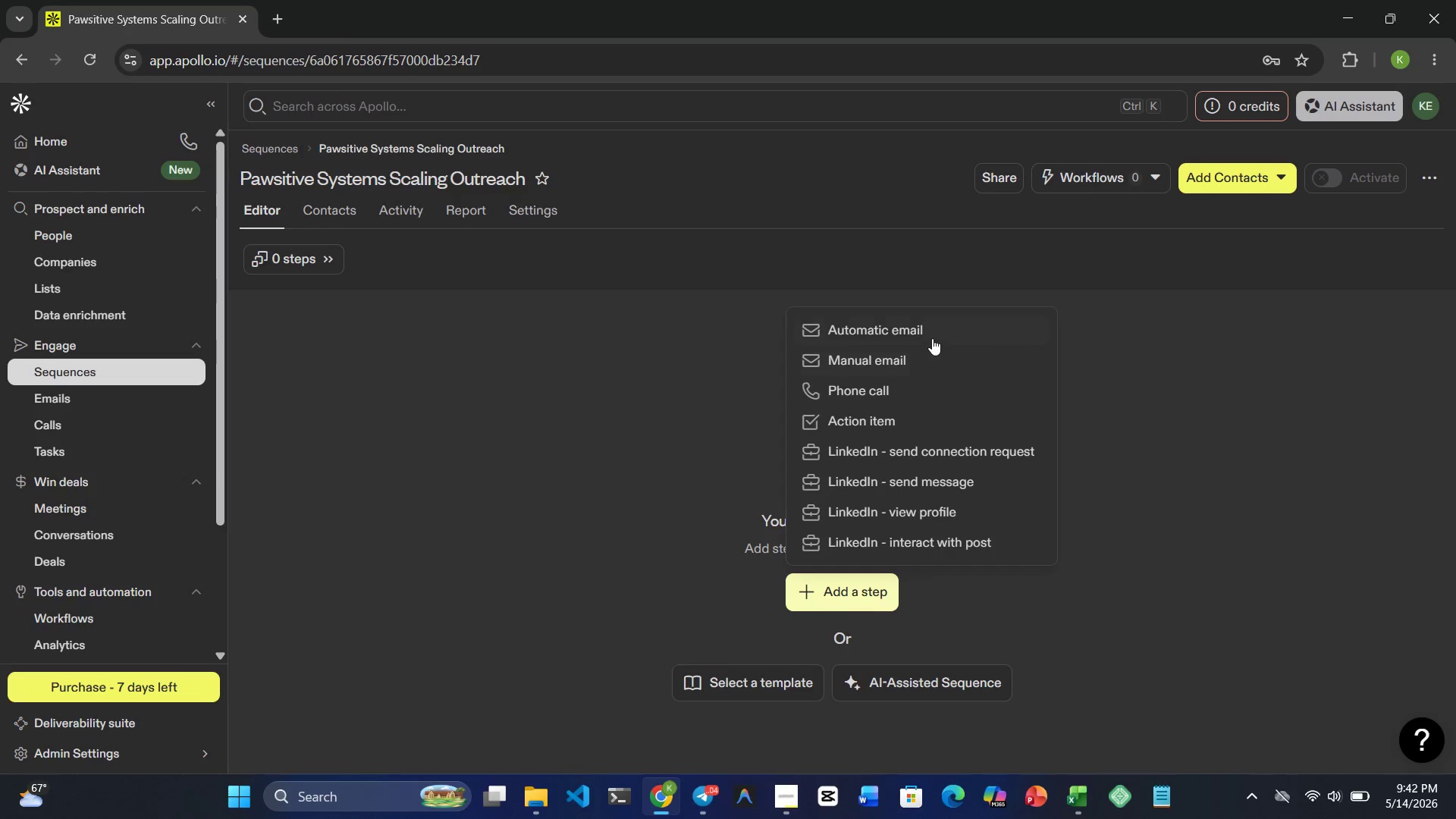 
left_click([918, 332])
 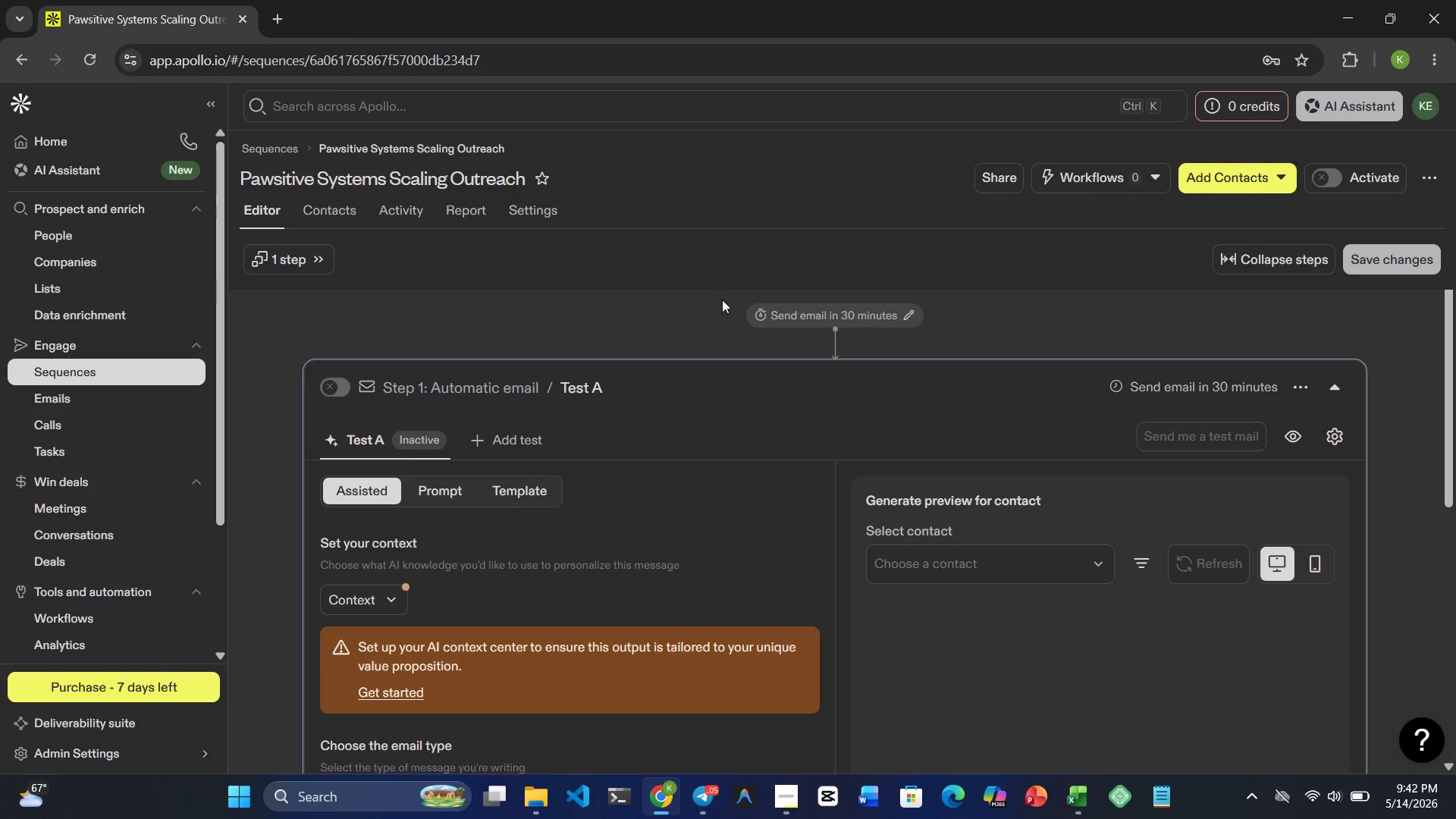 
left_click([523, 479])
 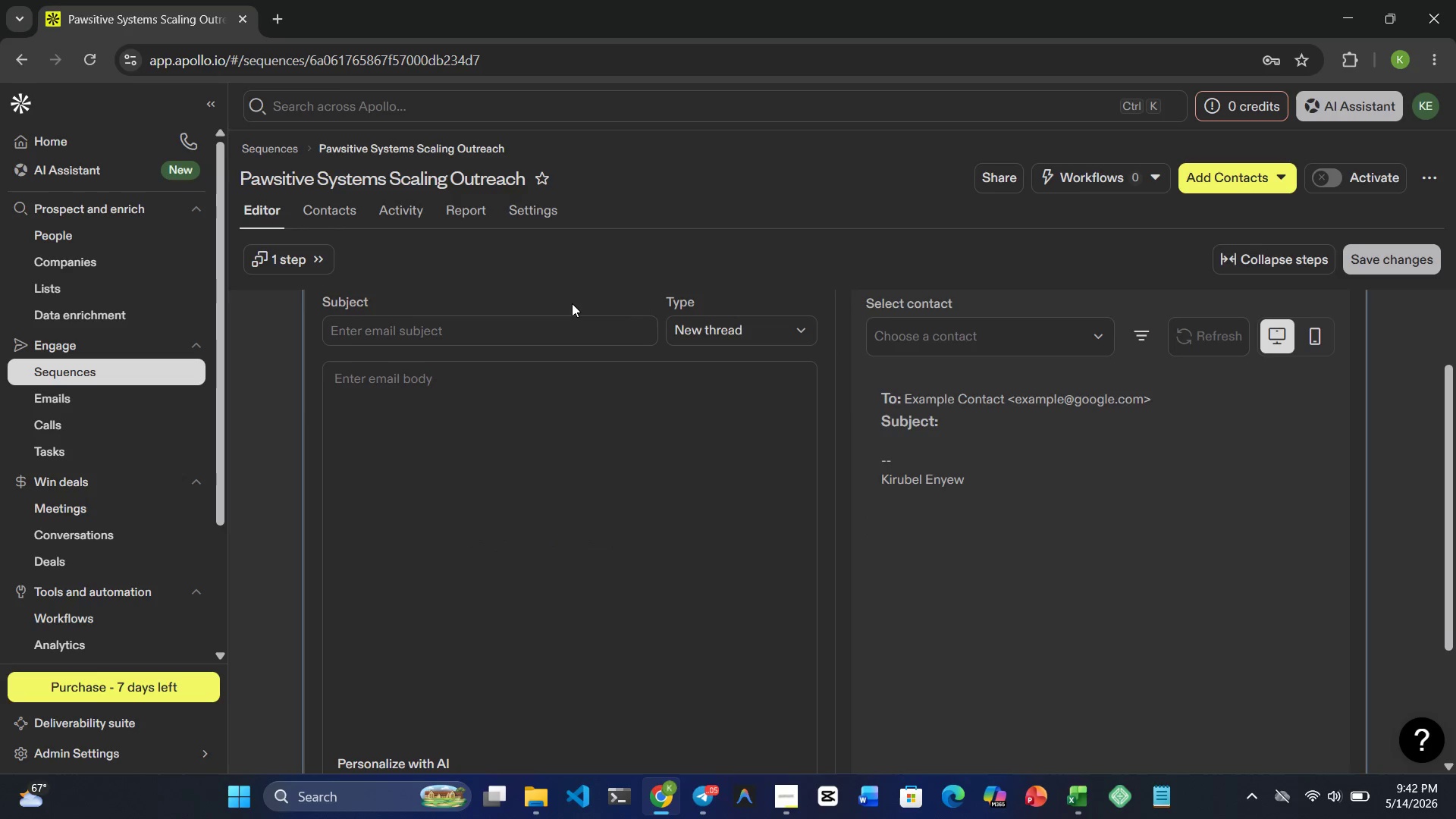 
left_click([513, 320])
 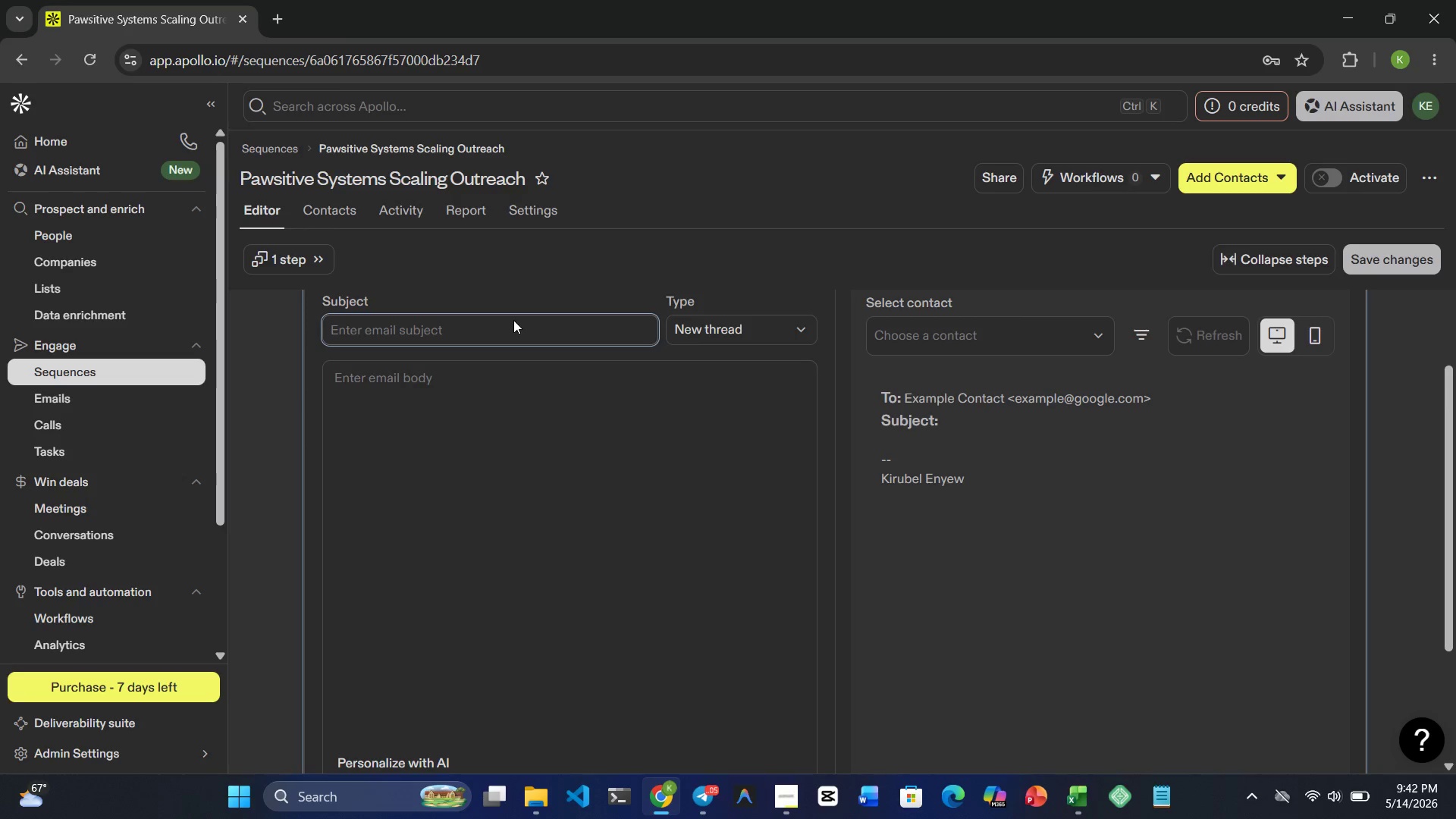 
type(Scaling operations at }})
 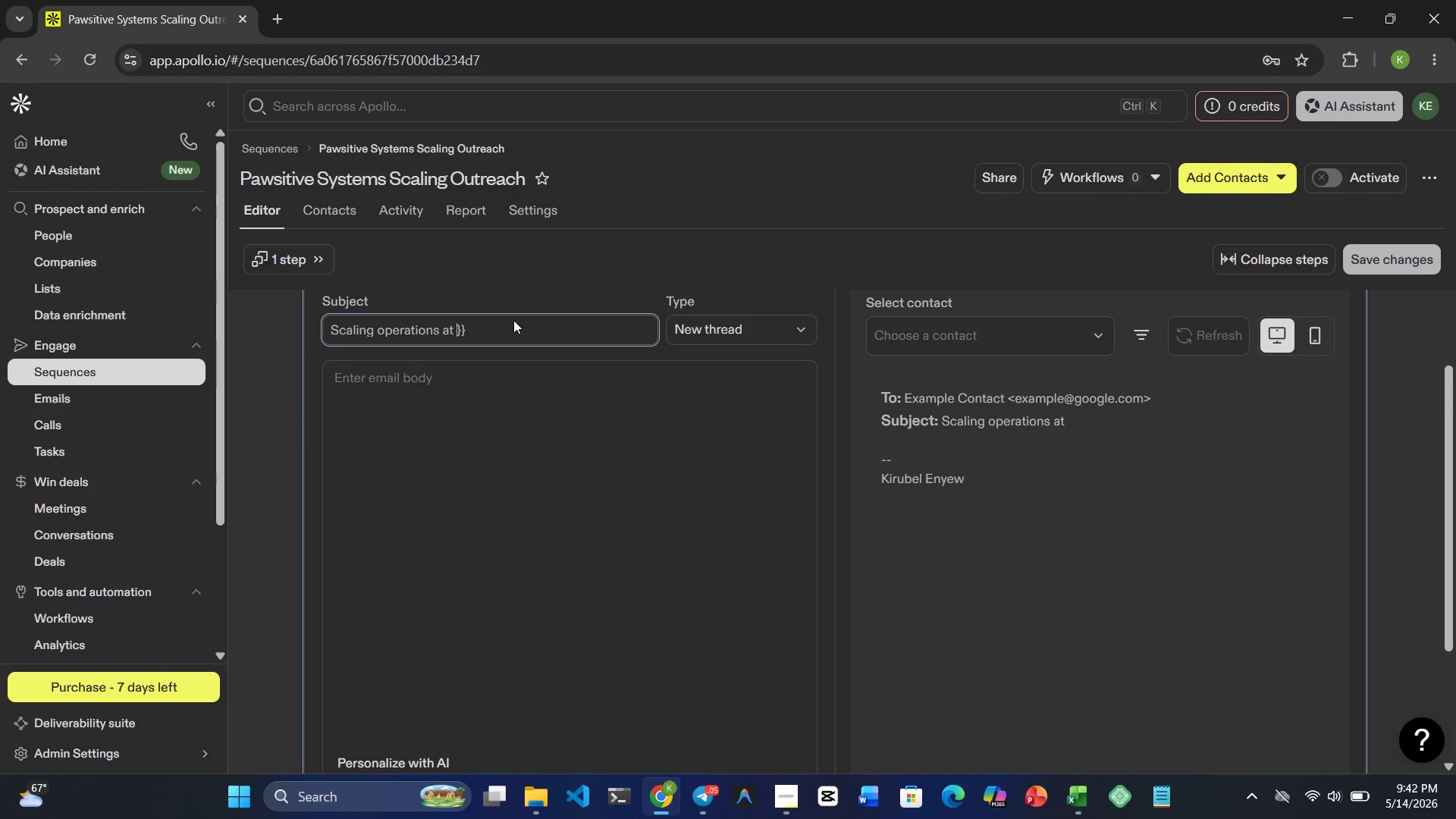 
 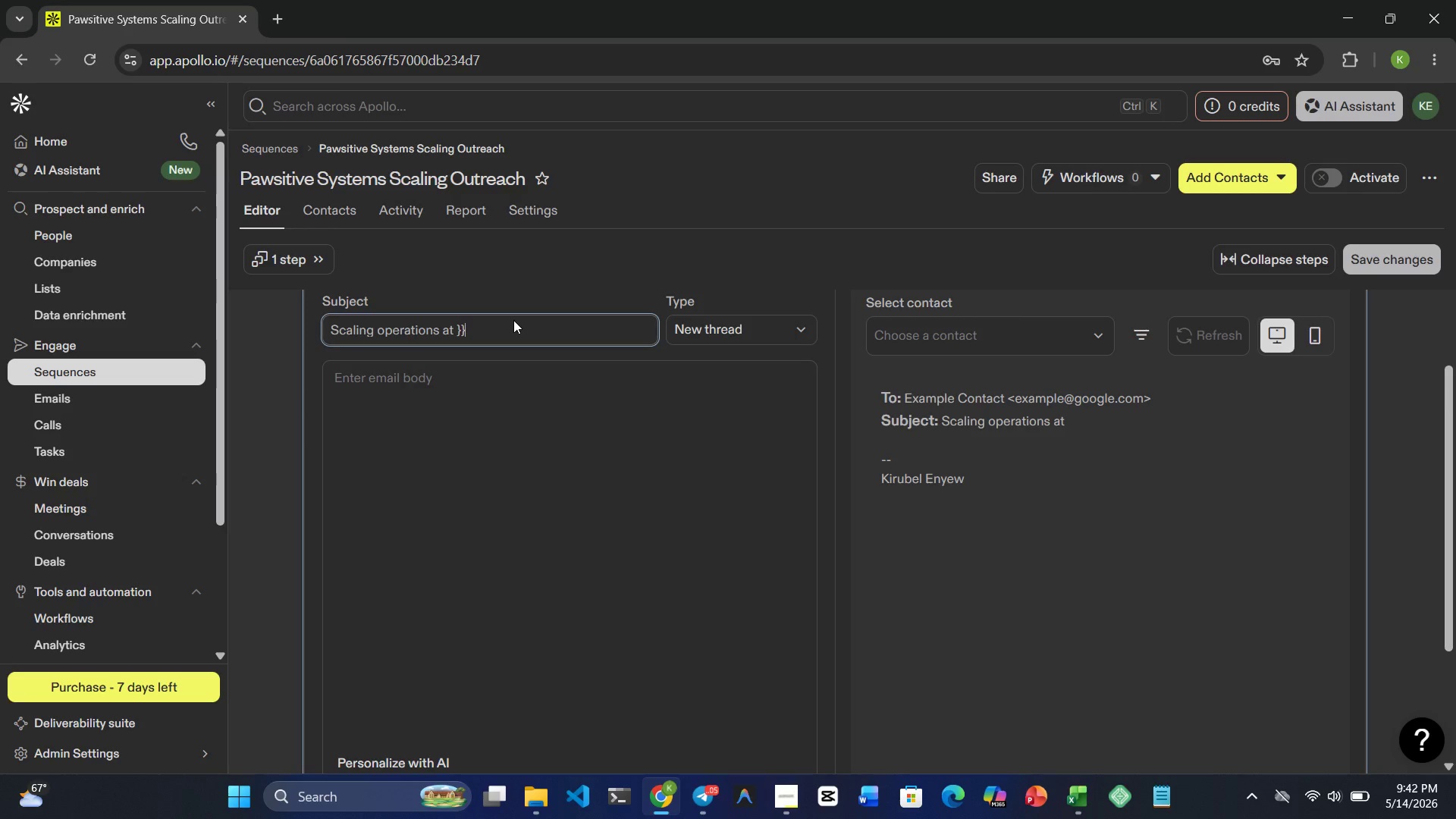 
key(ArrowLeft)
 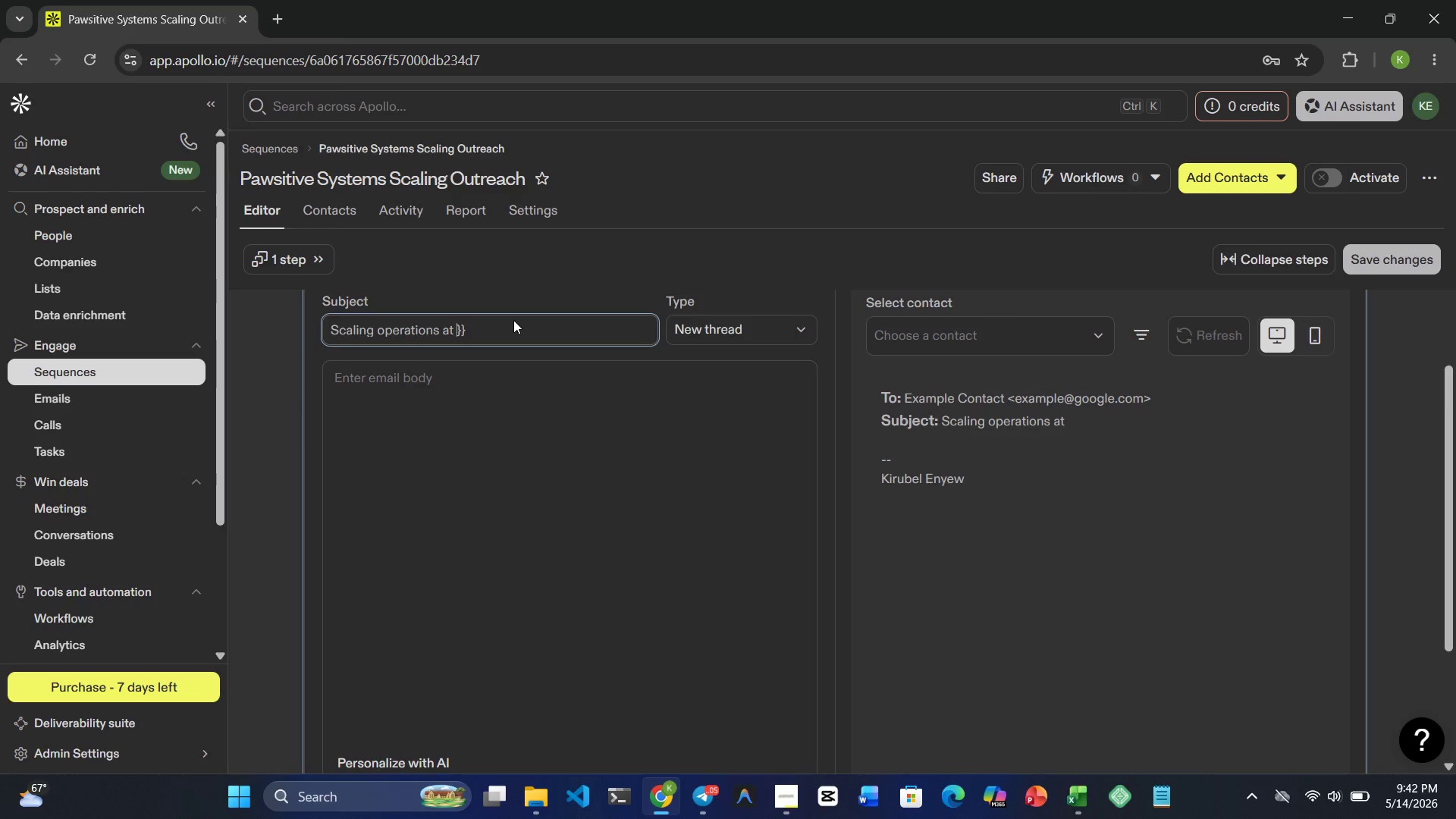 
key(ArrowLeft)
 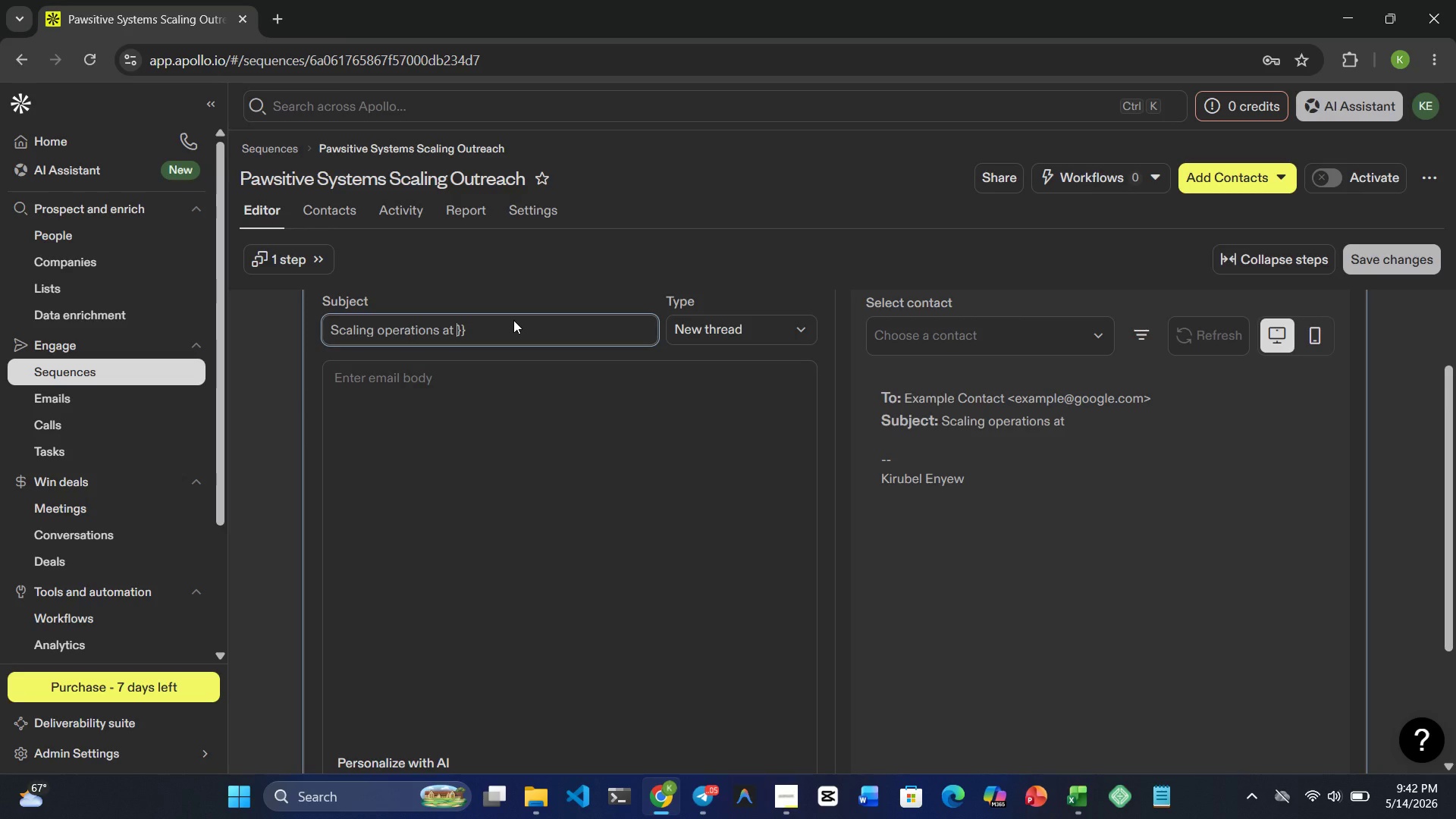 
key(Shift+BracketLeft)
 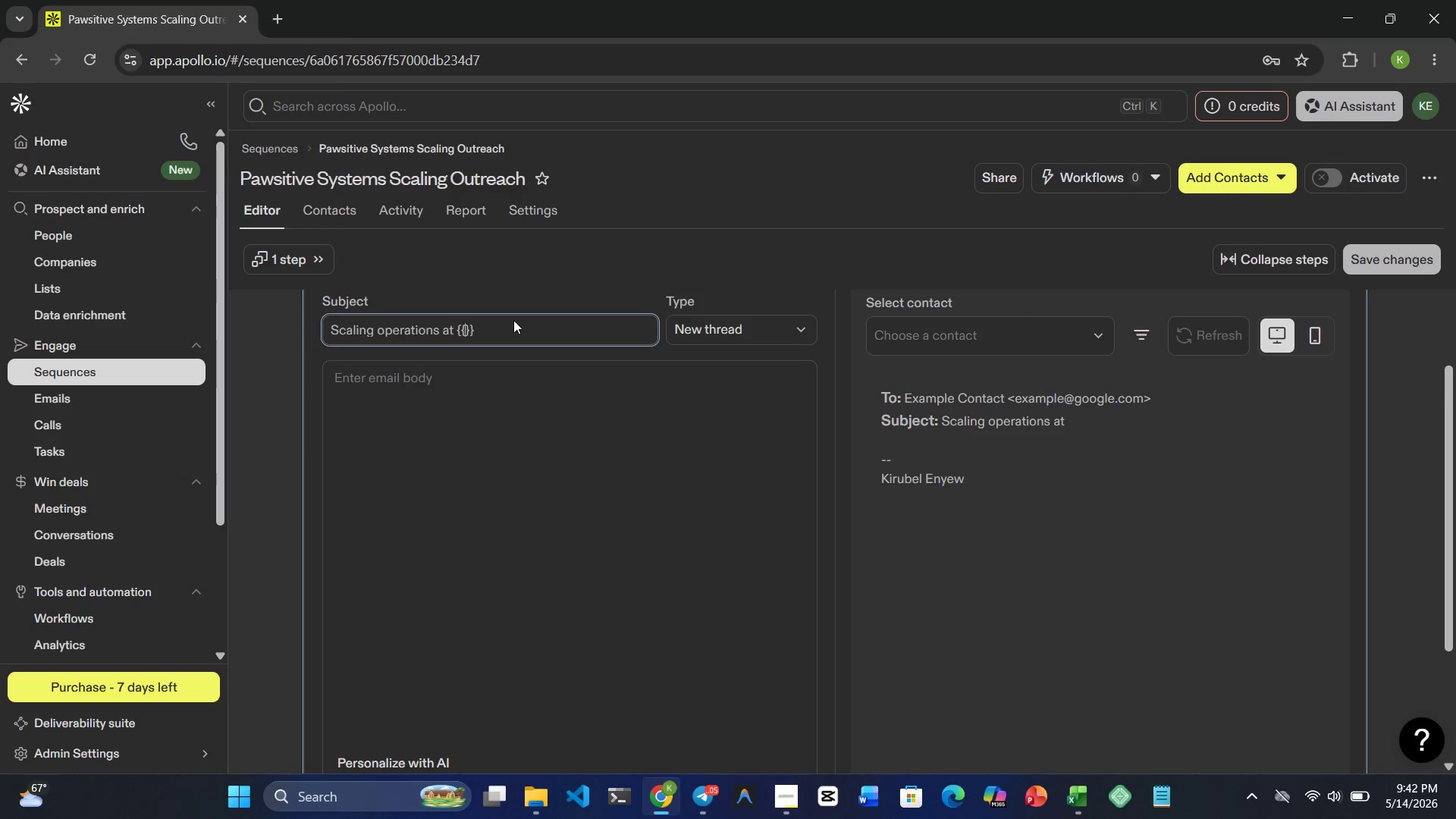 
key(Shift+BracketLeft)
 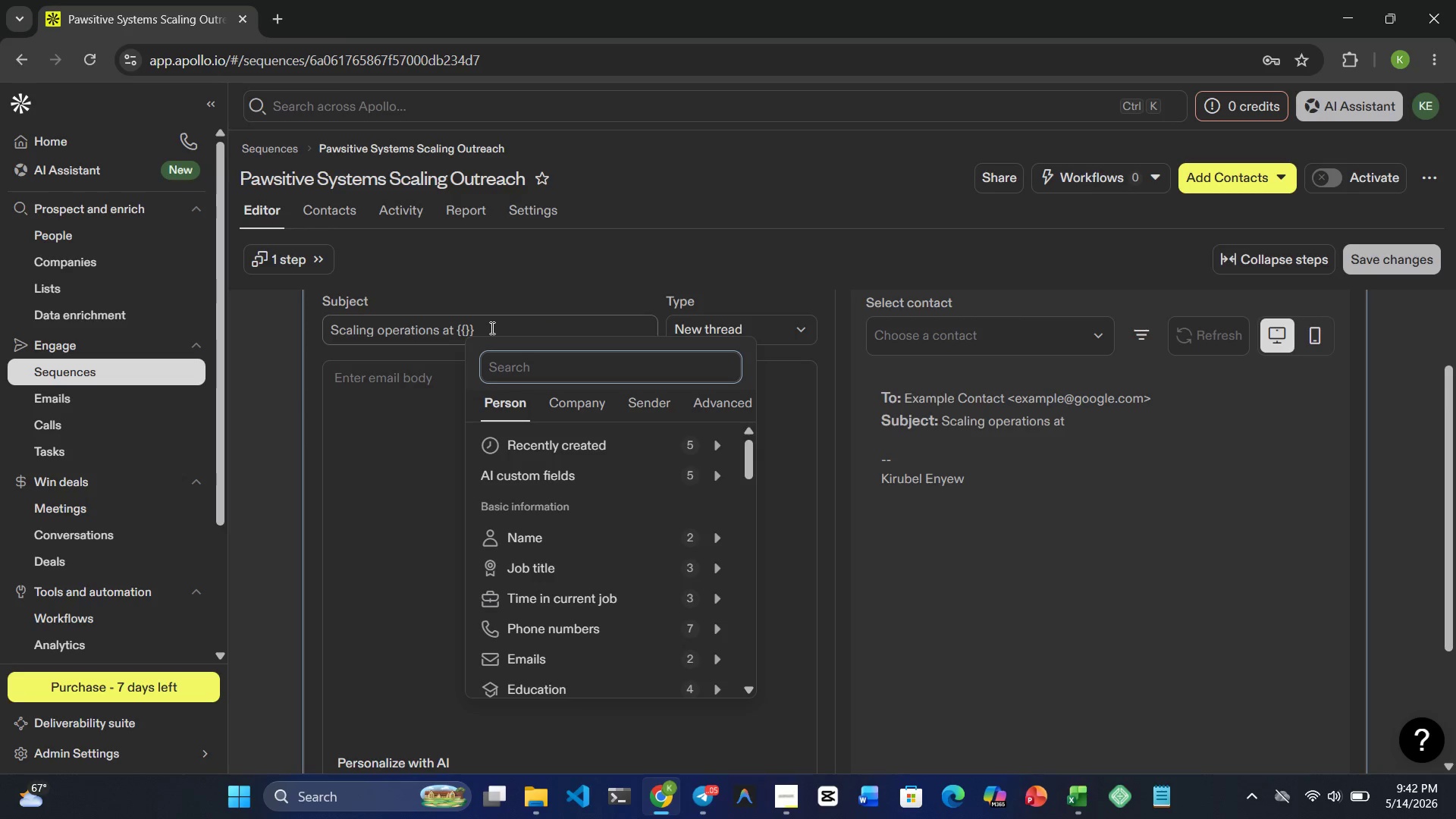 
left_click([489, 329])
 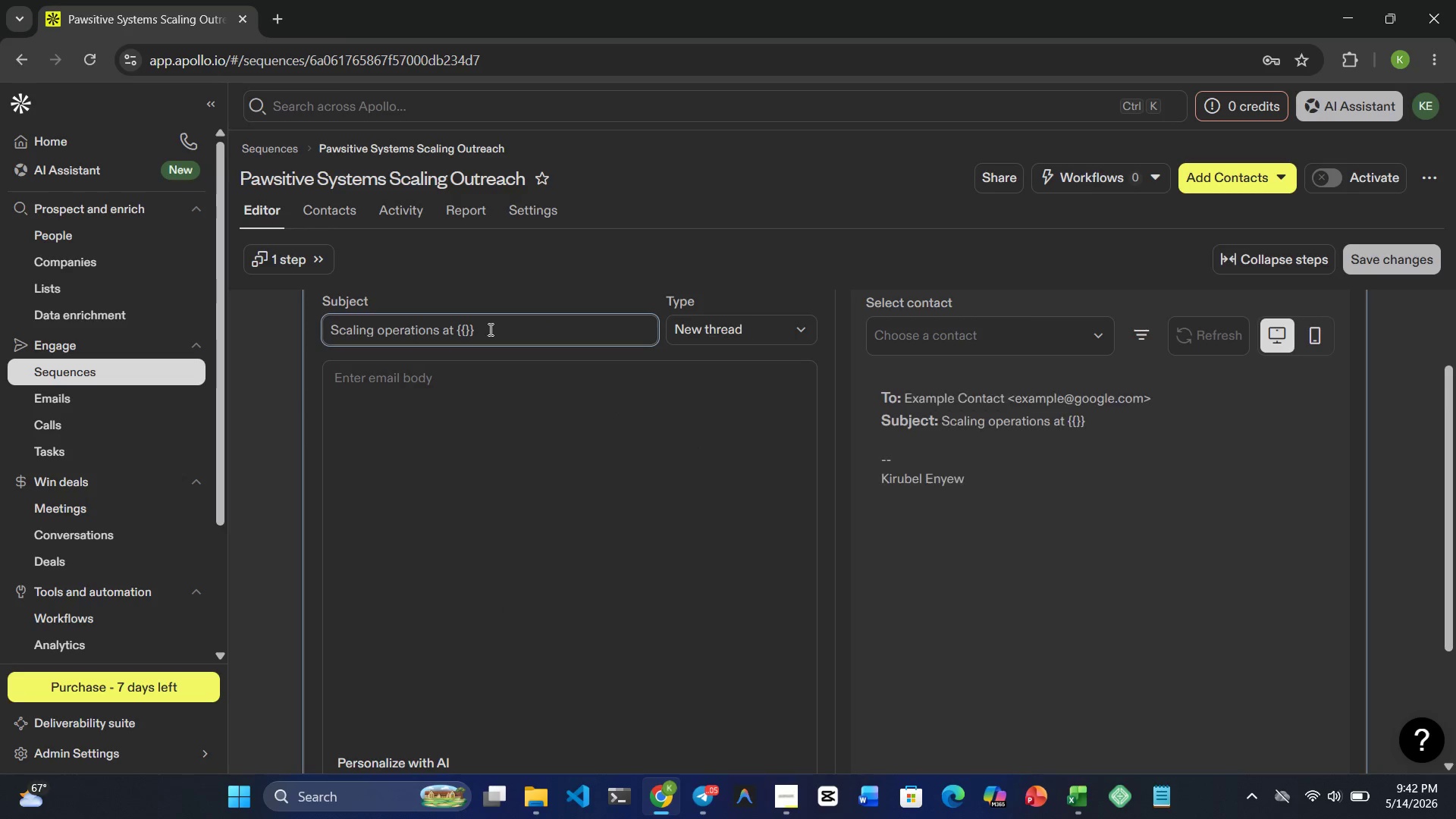 
key(ArrowLeft)
 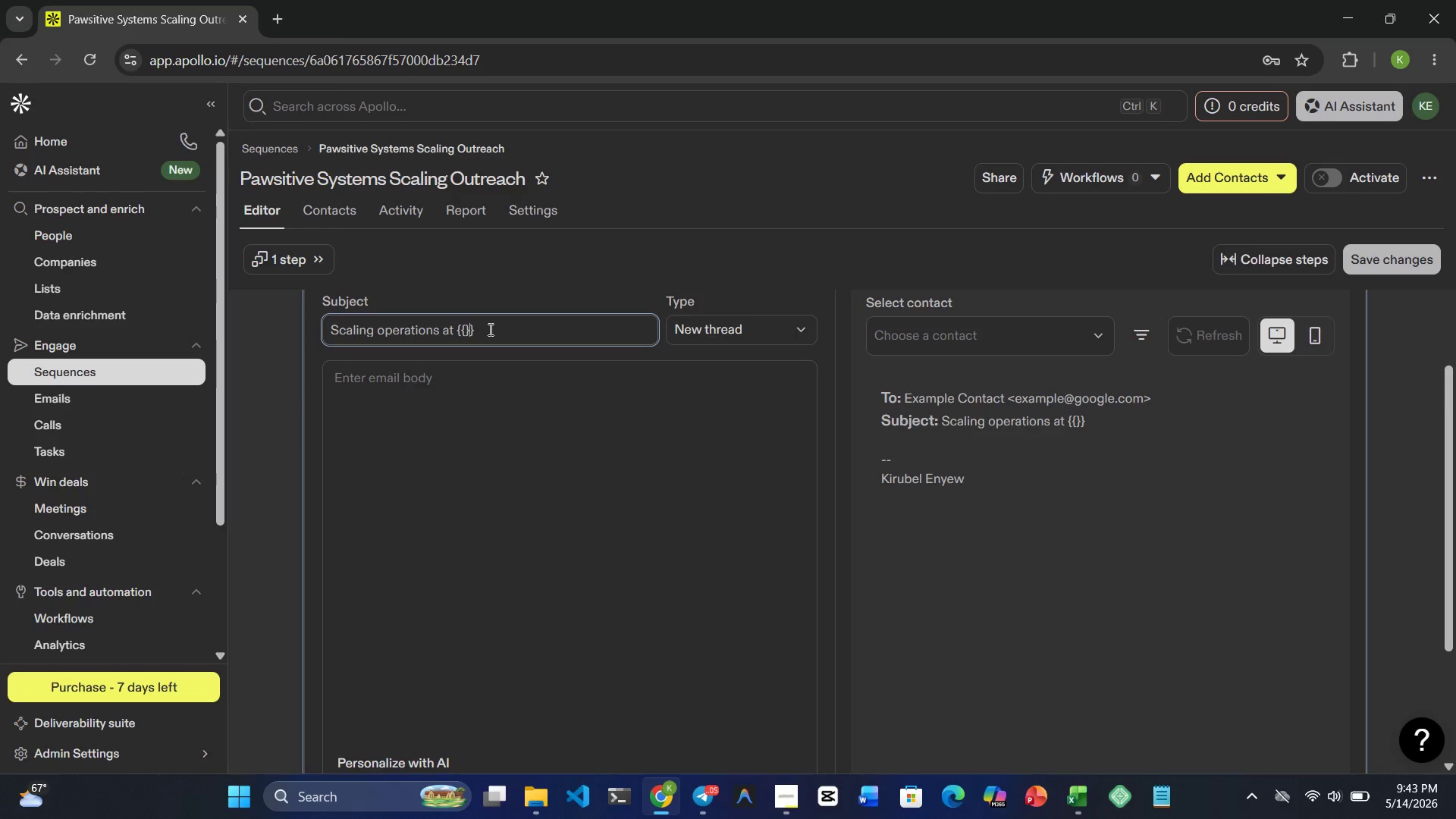 
key(ArrowLeft)
 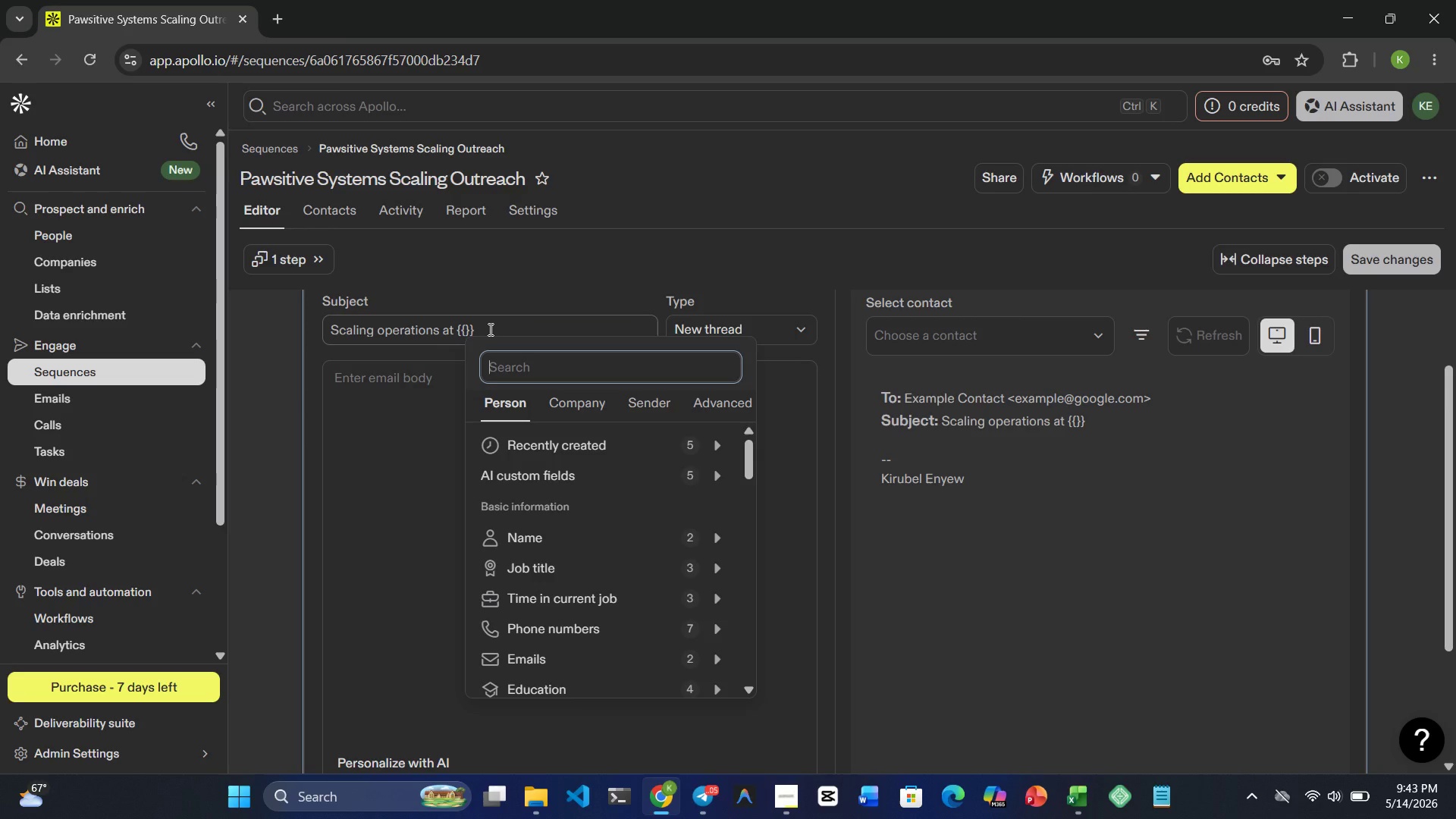 
left_click([489, 329])
 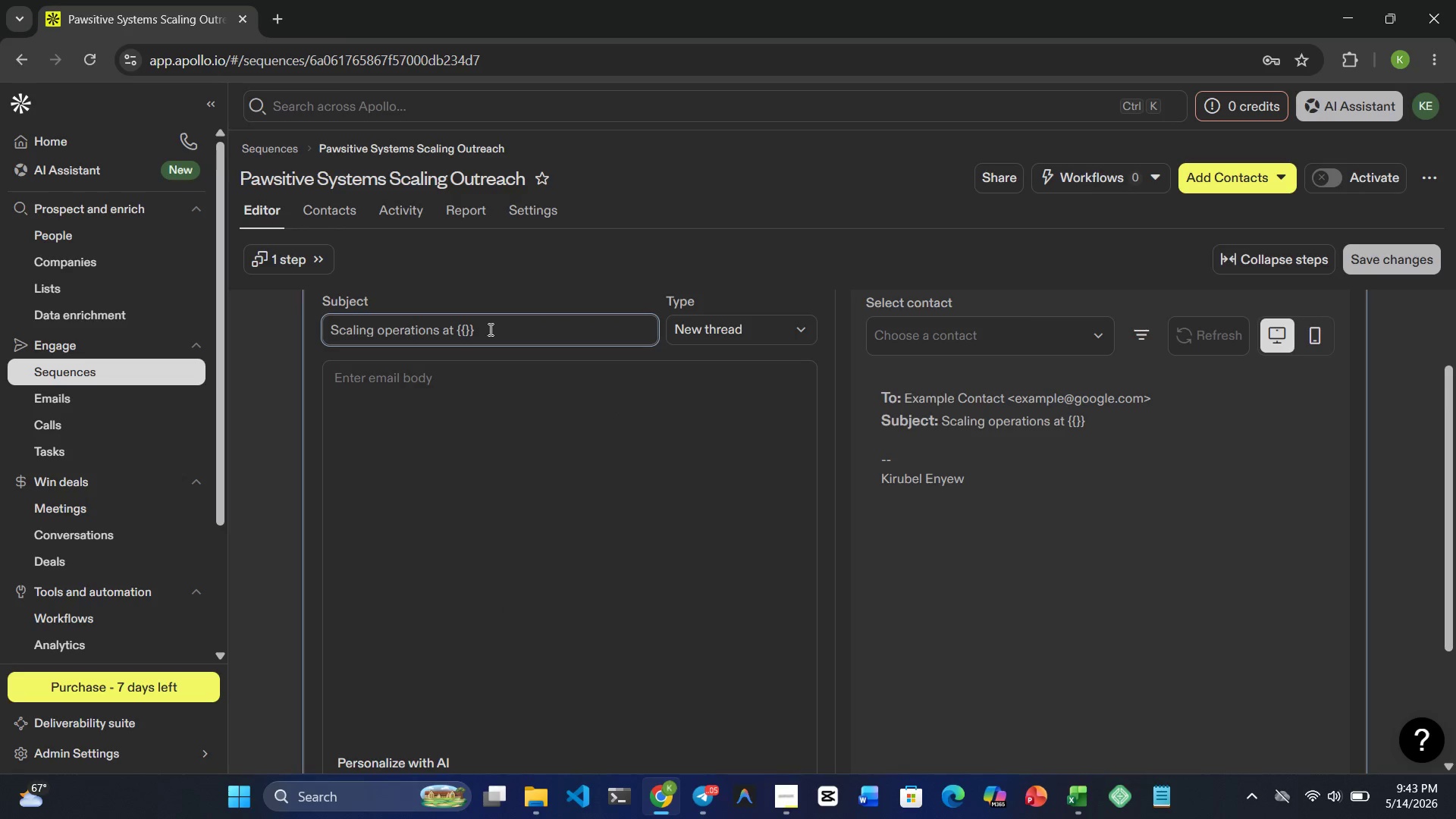 
key(ArrowLeft)
 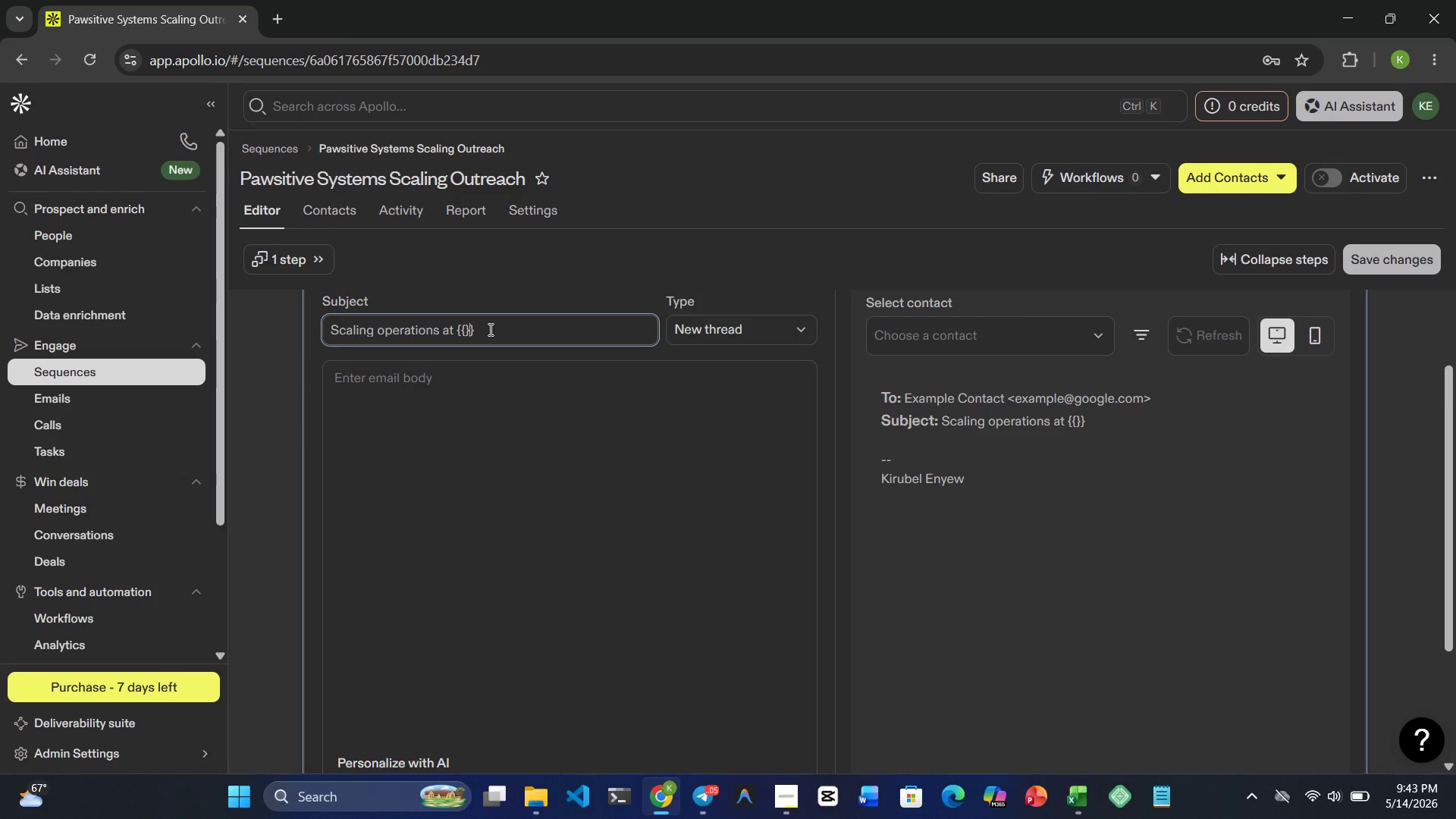 
key(C)
 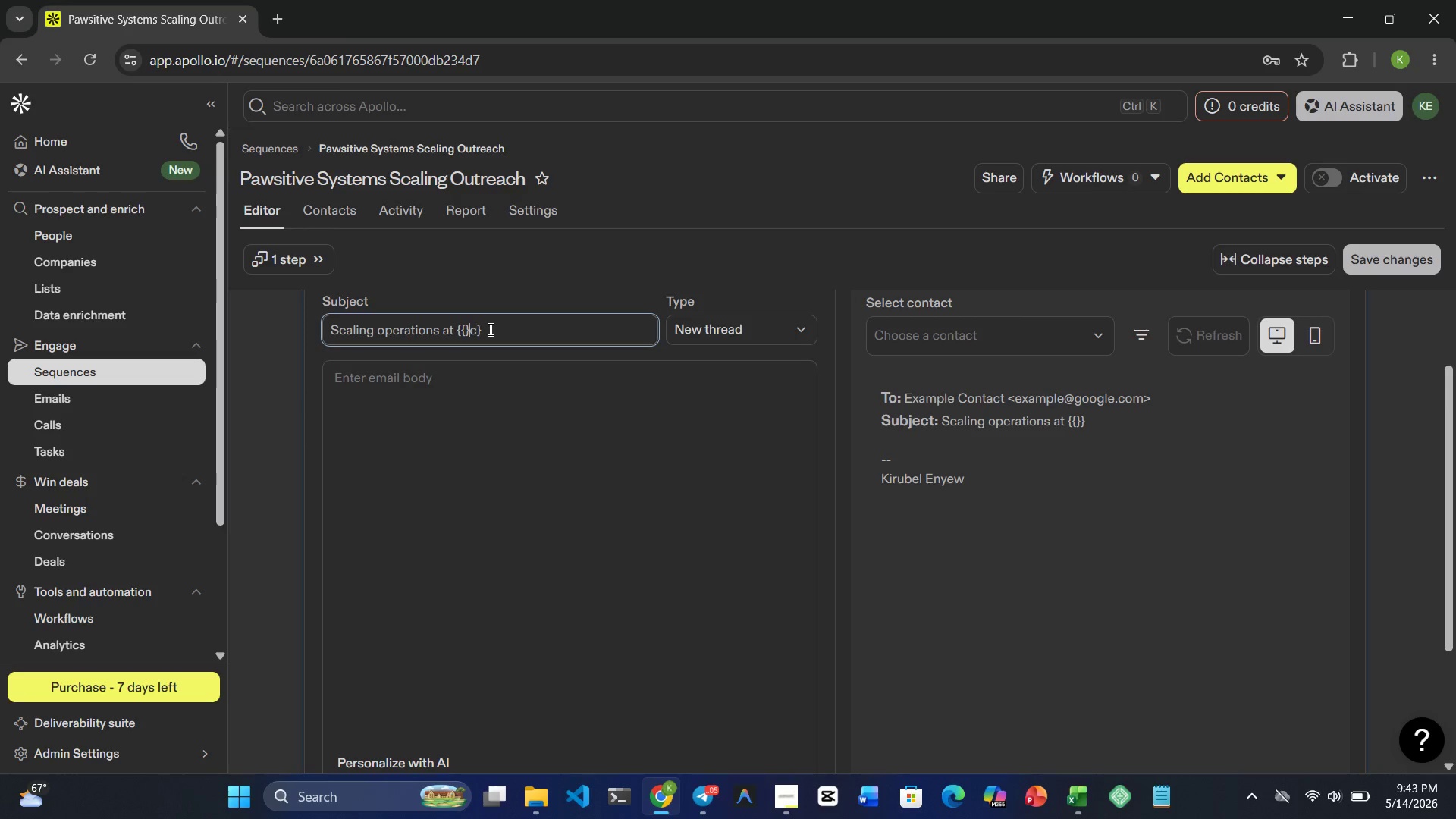 
key(ArrowLeft)
 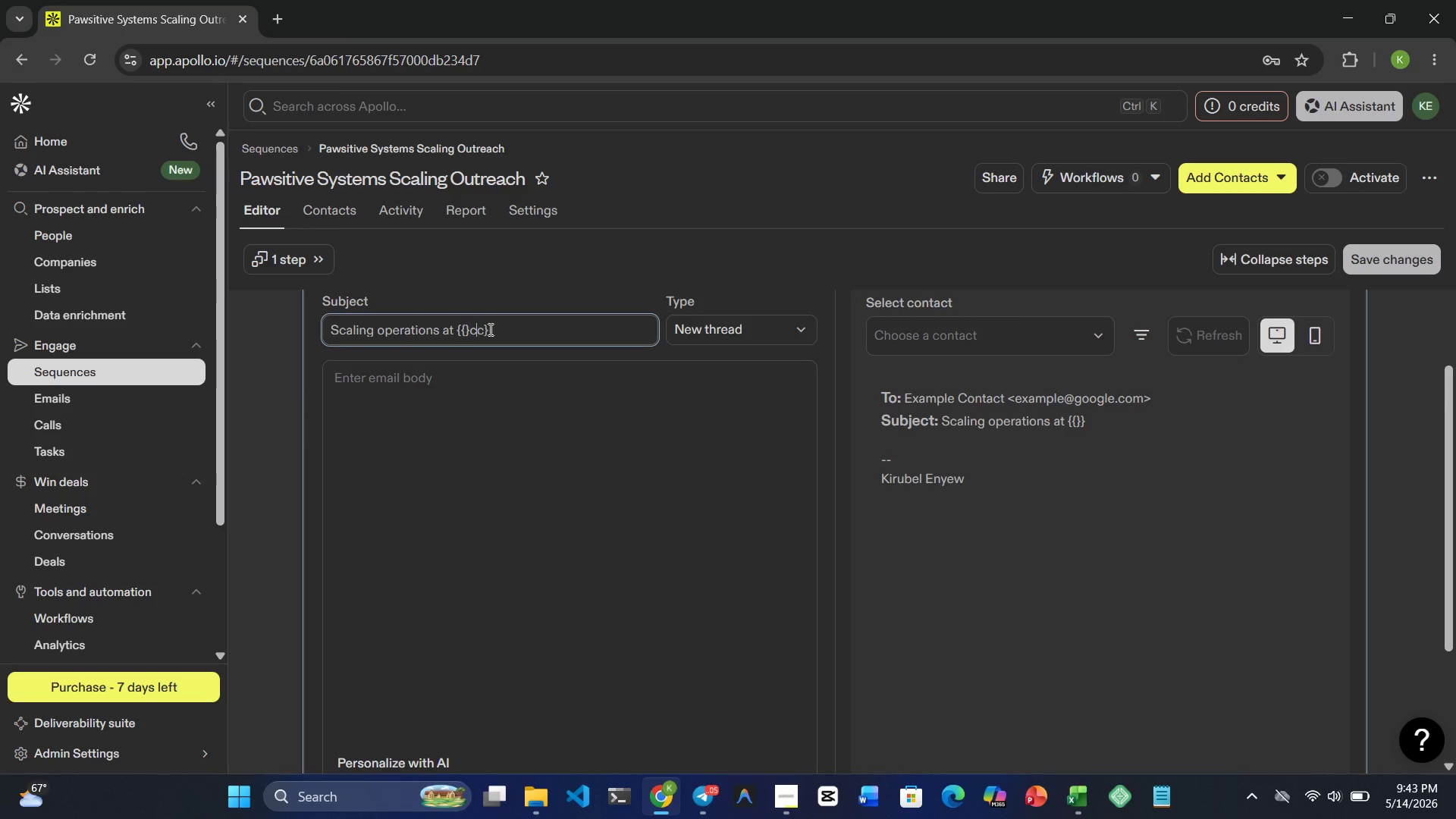 
key(C)
 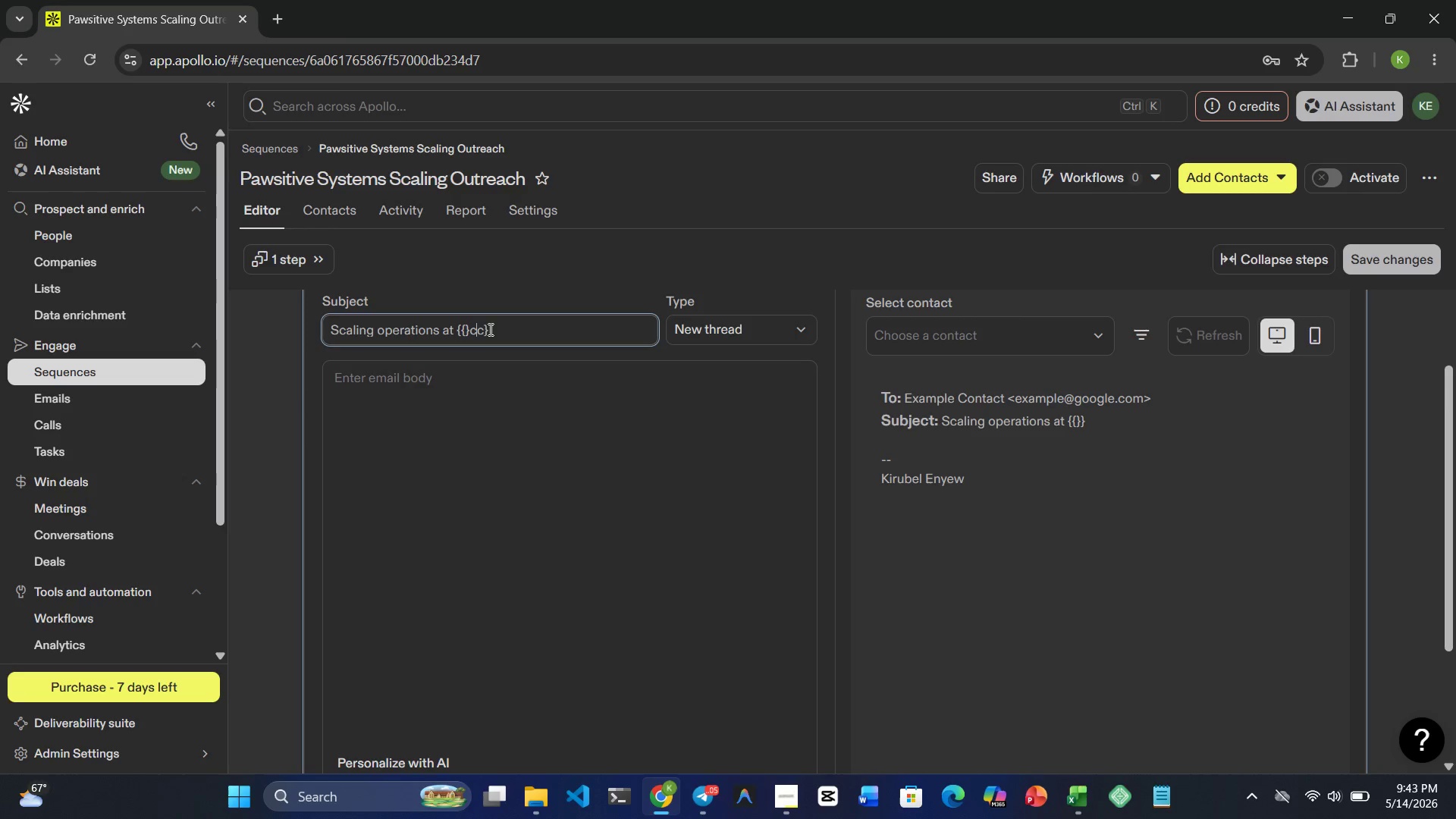 
key(Backspace)
 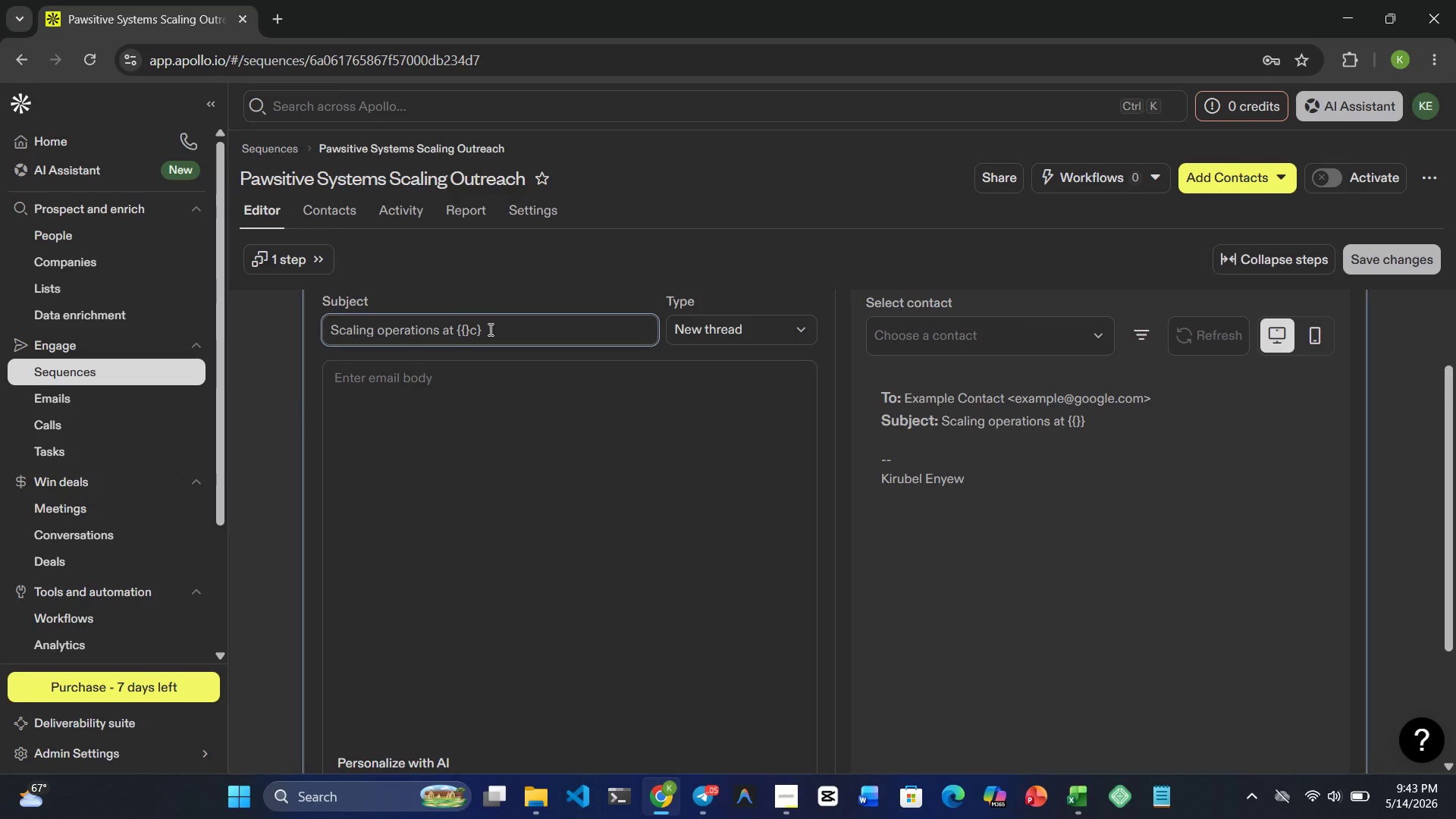 
key(ArrowRight)
 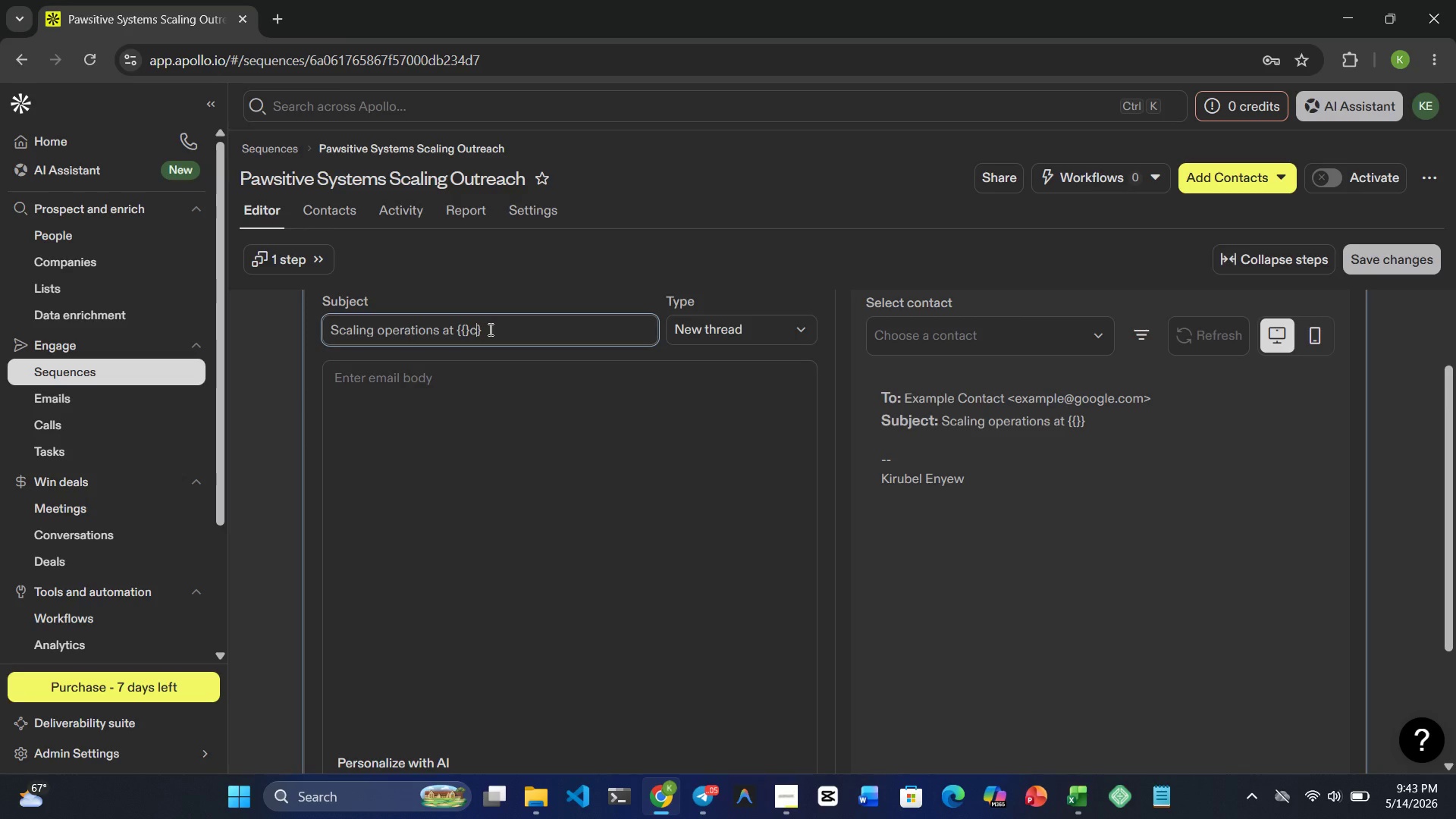 
key(Backspace)
 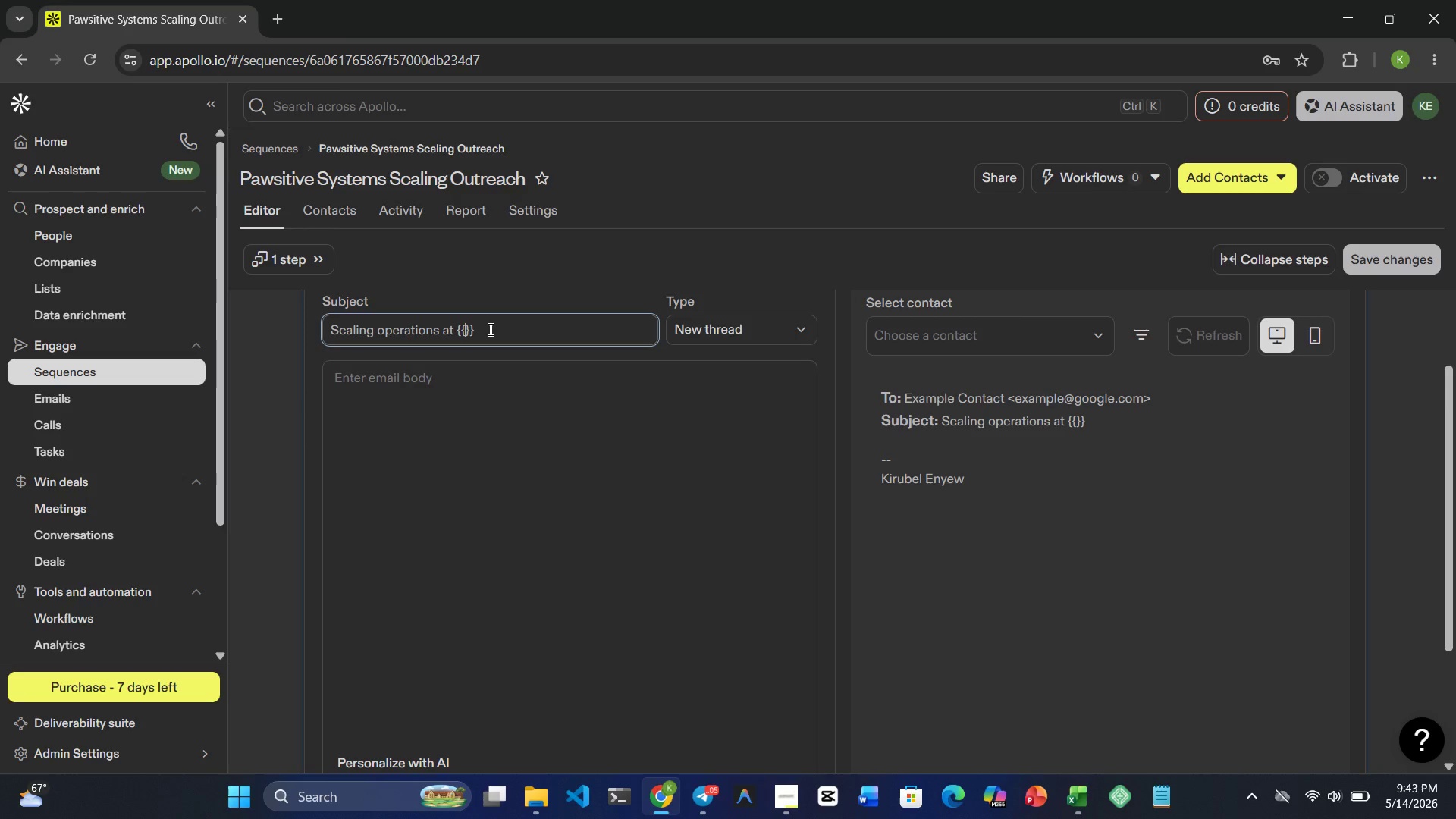 
key(ArrowLeft)
 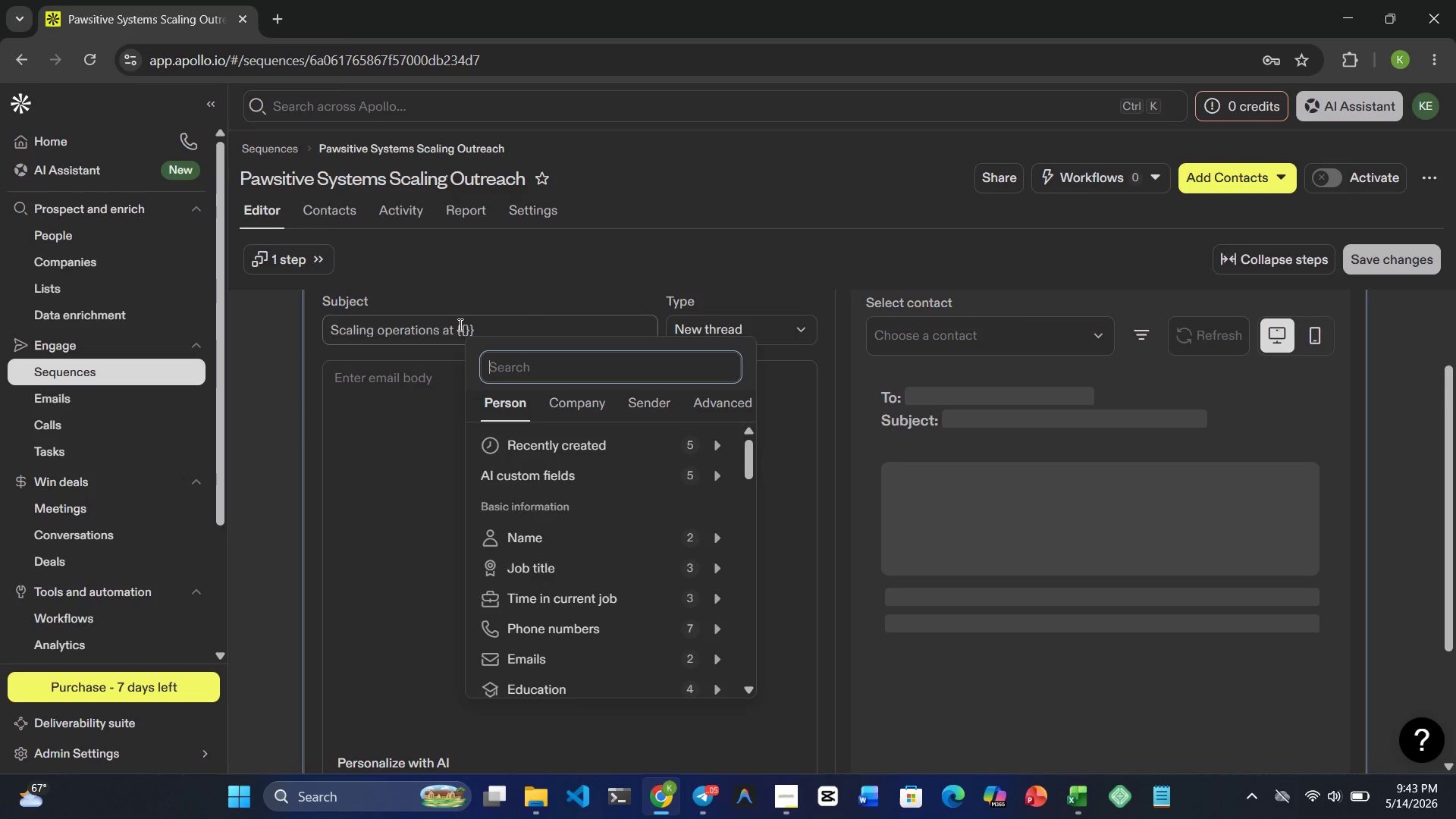 
left_click([459, 325])
 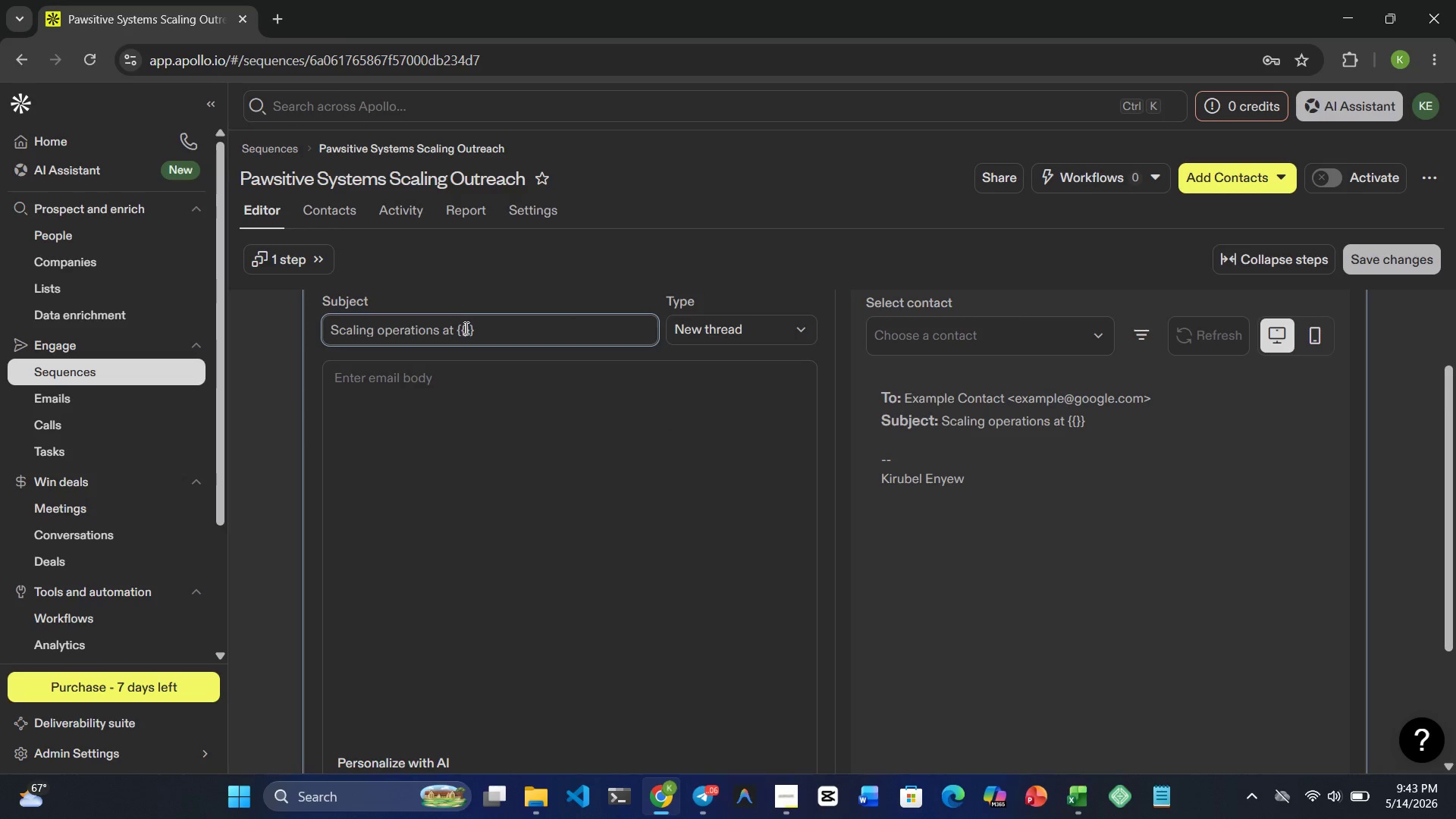 
double_click([465, 328])
 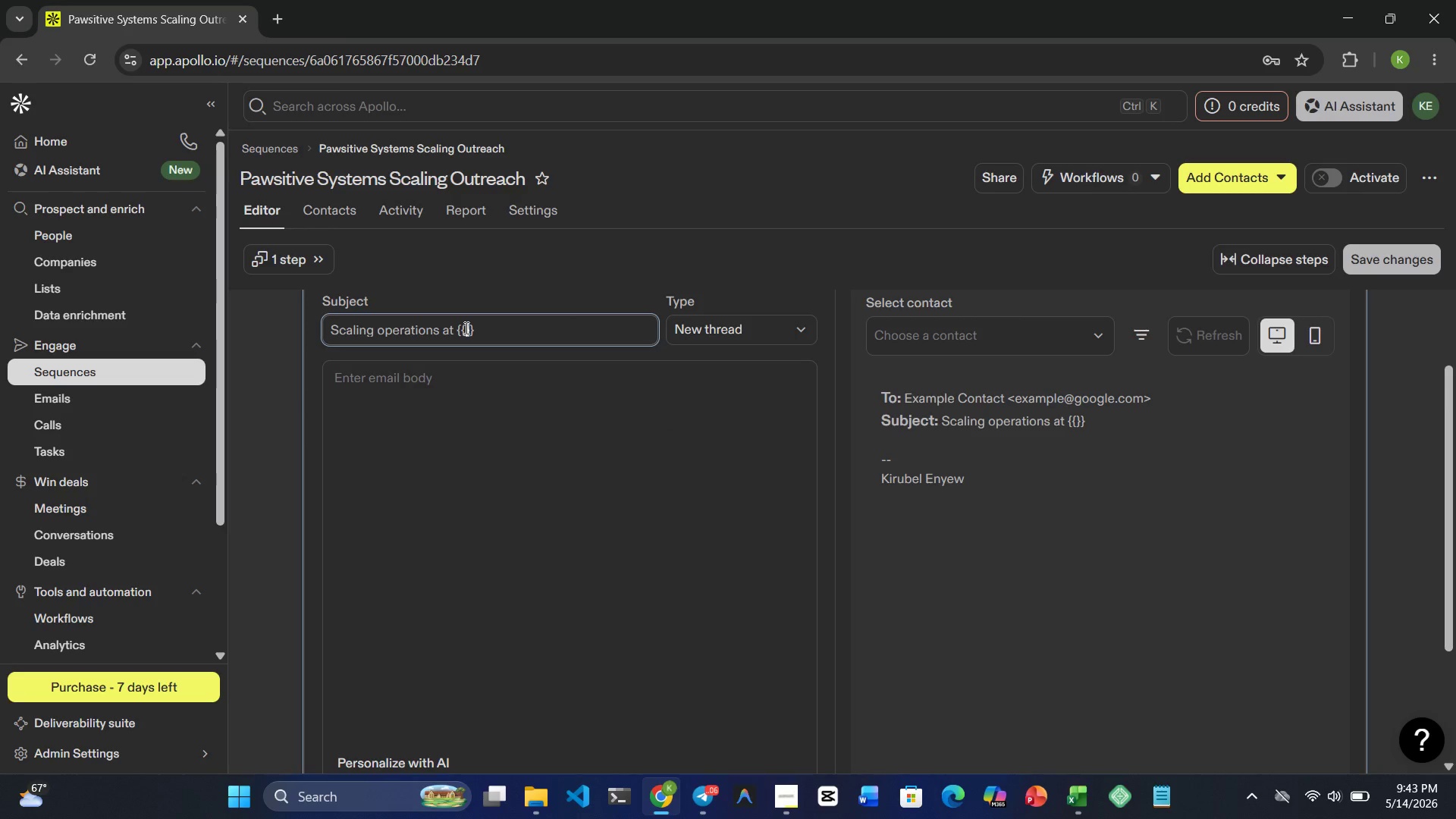 
triple_click([465, 328])
 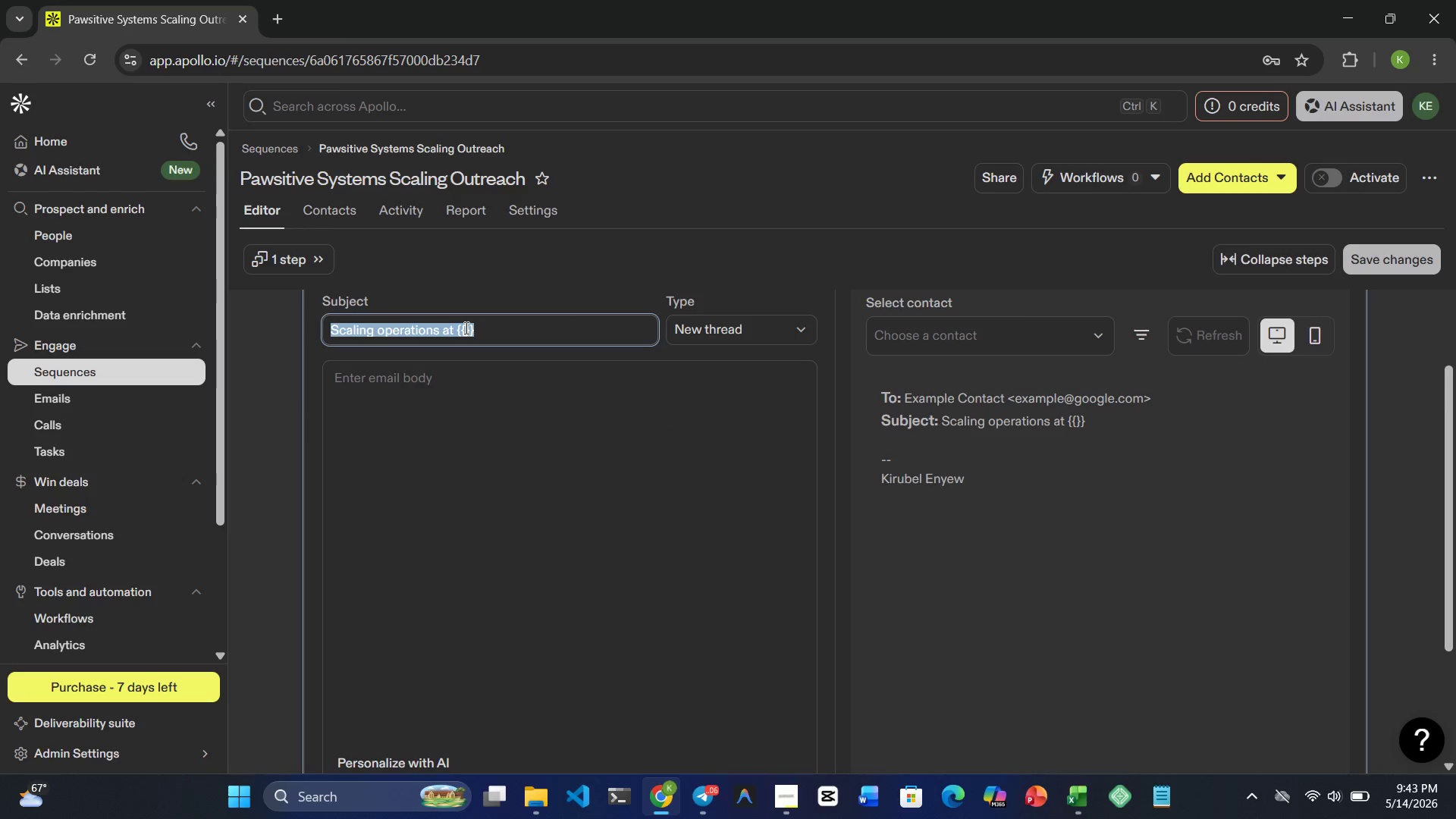 
triple_click([465, 328])
 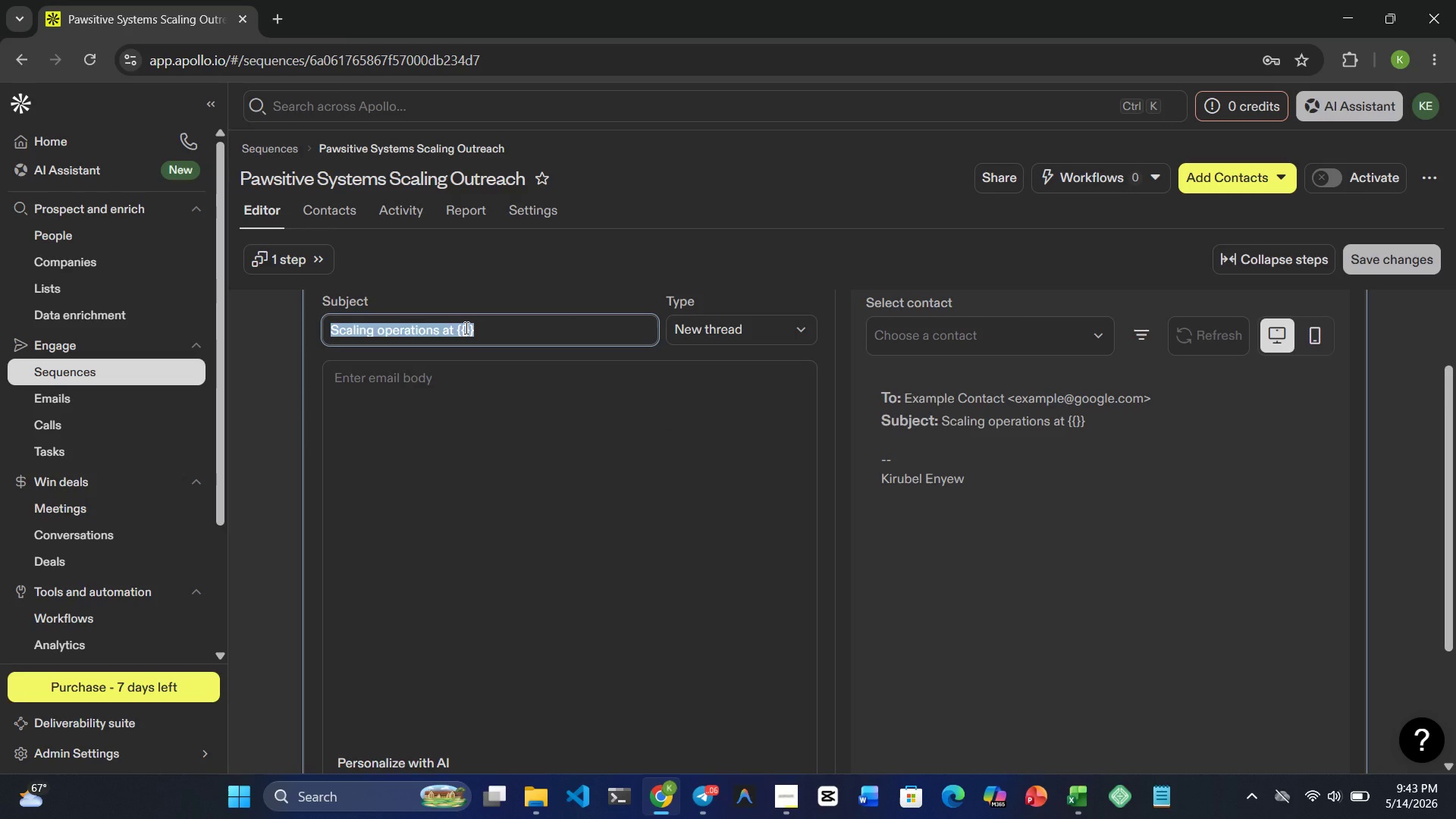 
triple_click([465, 328])
 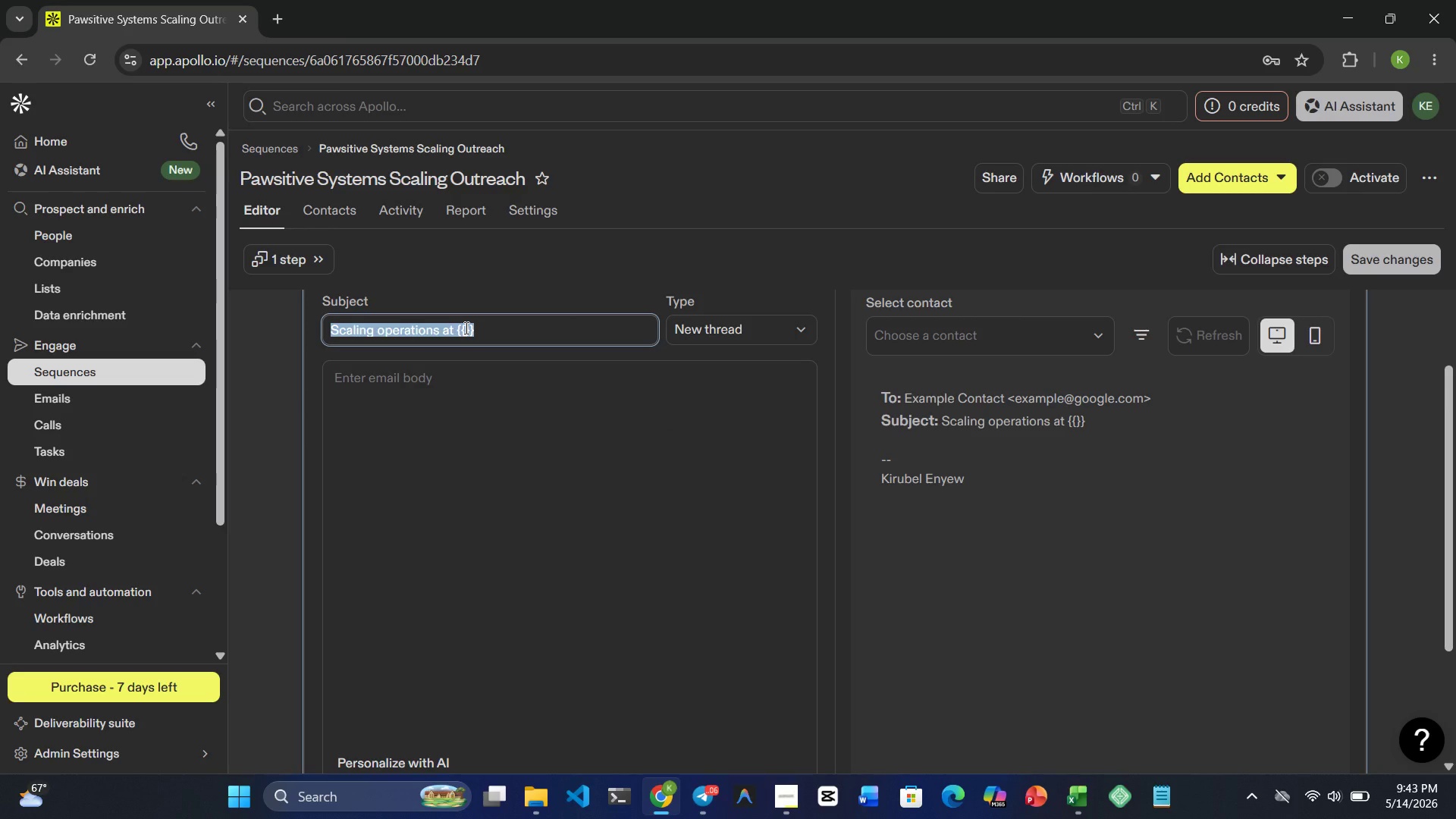 
left_click([465, 328])
 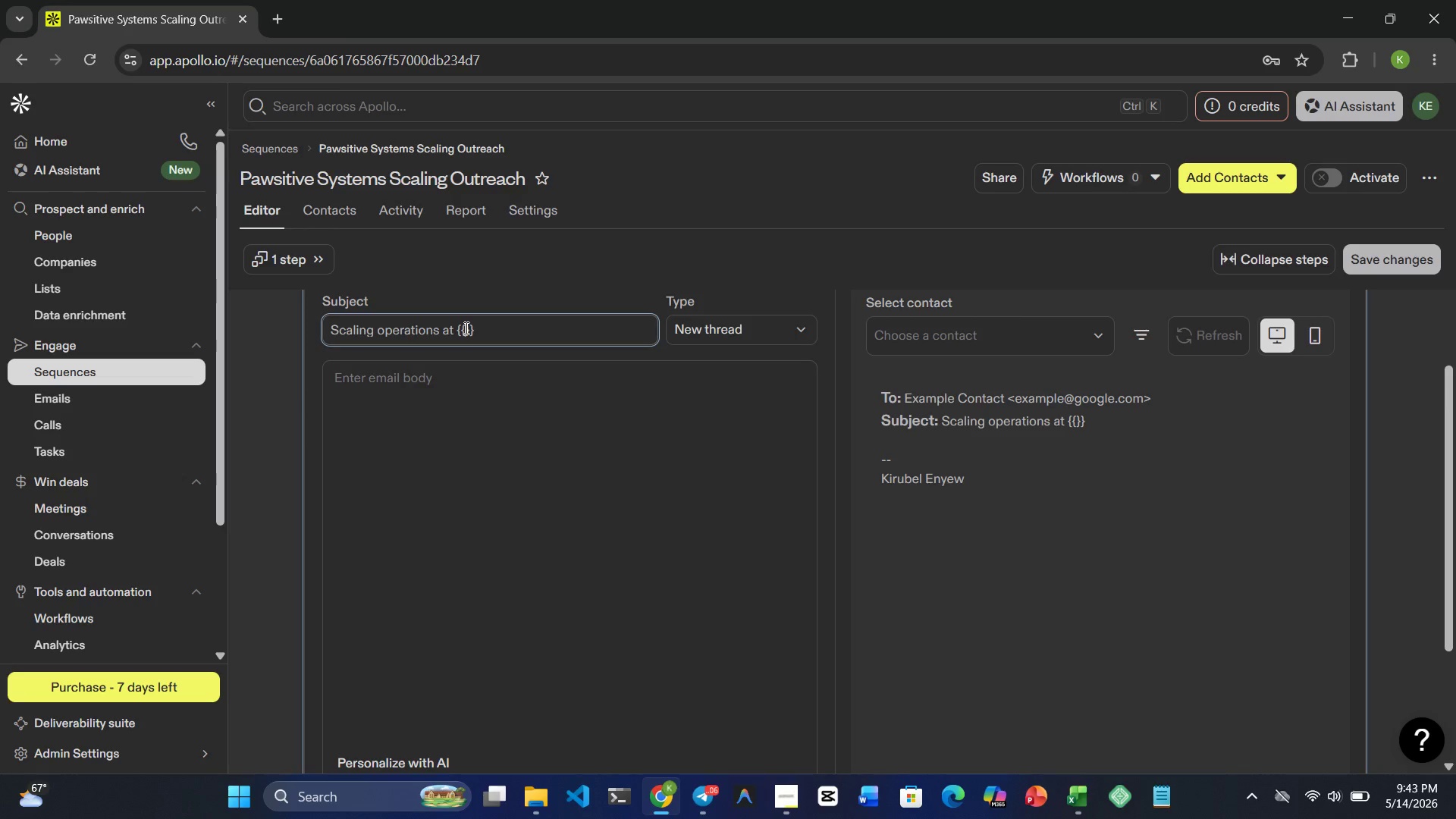 
type(company_name )
key(Backspace)
 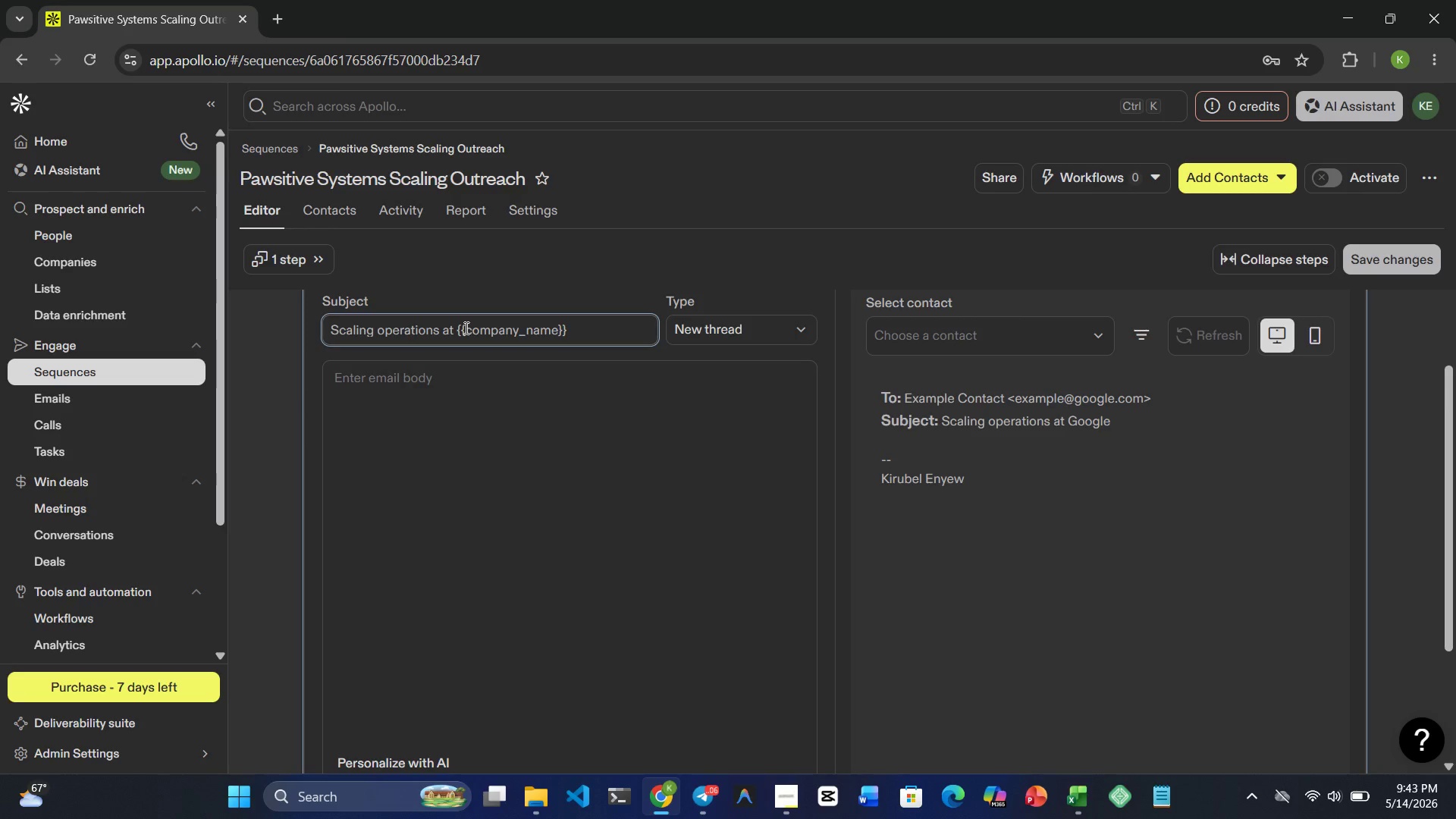 
wait(14.47)
 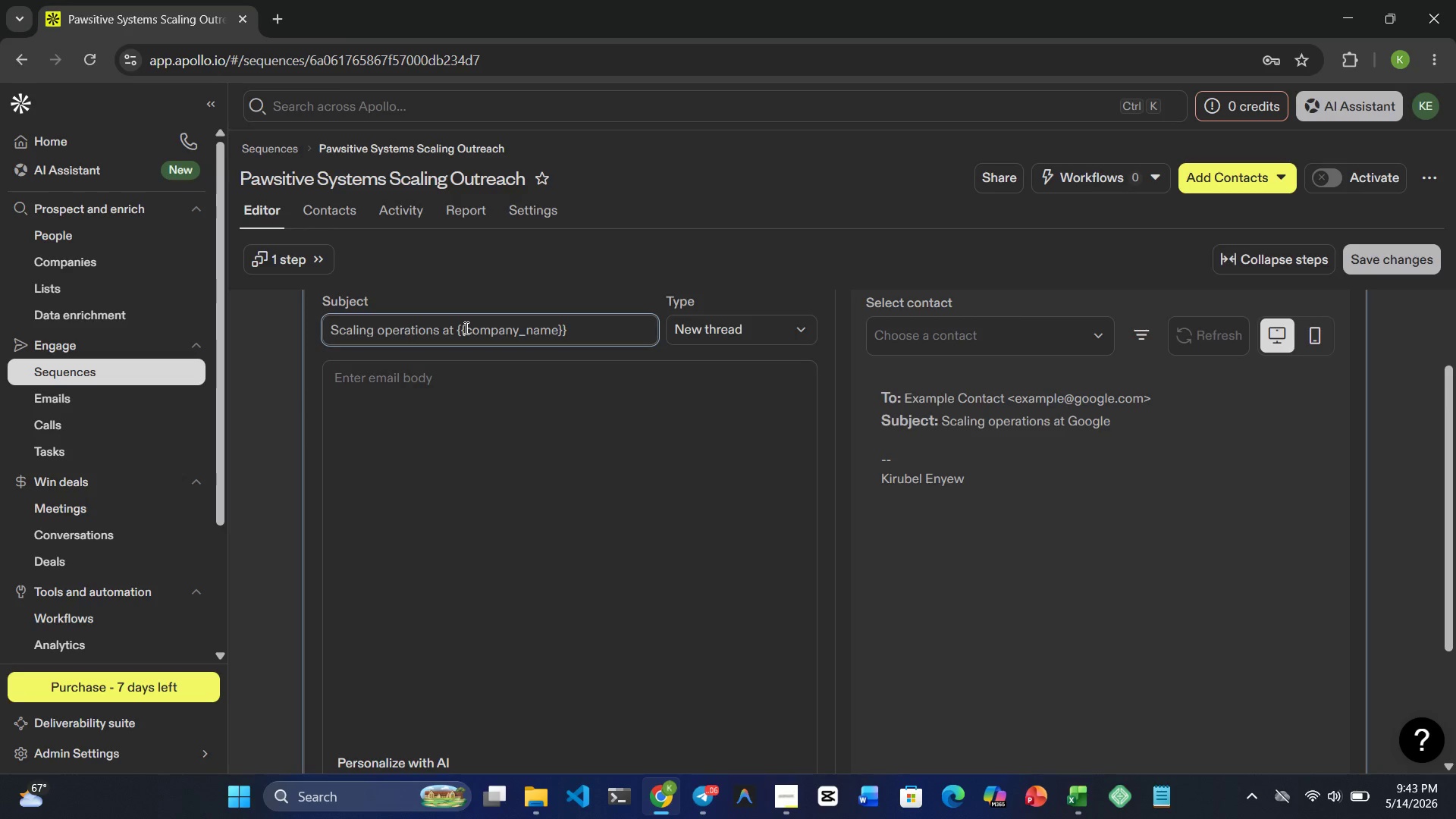 
left_click([426, 400])
 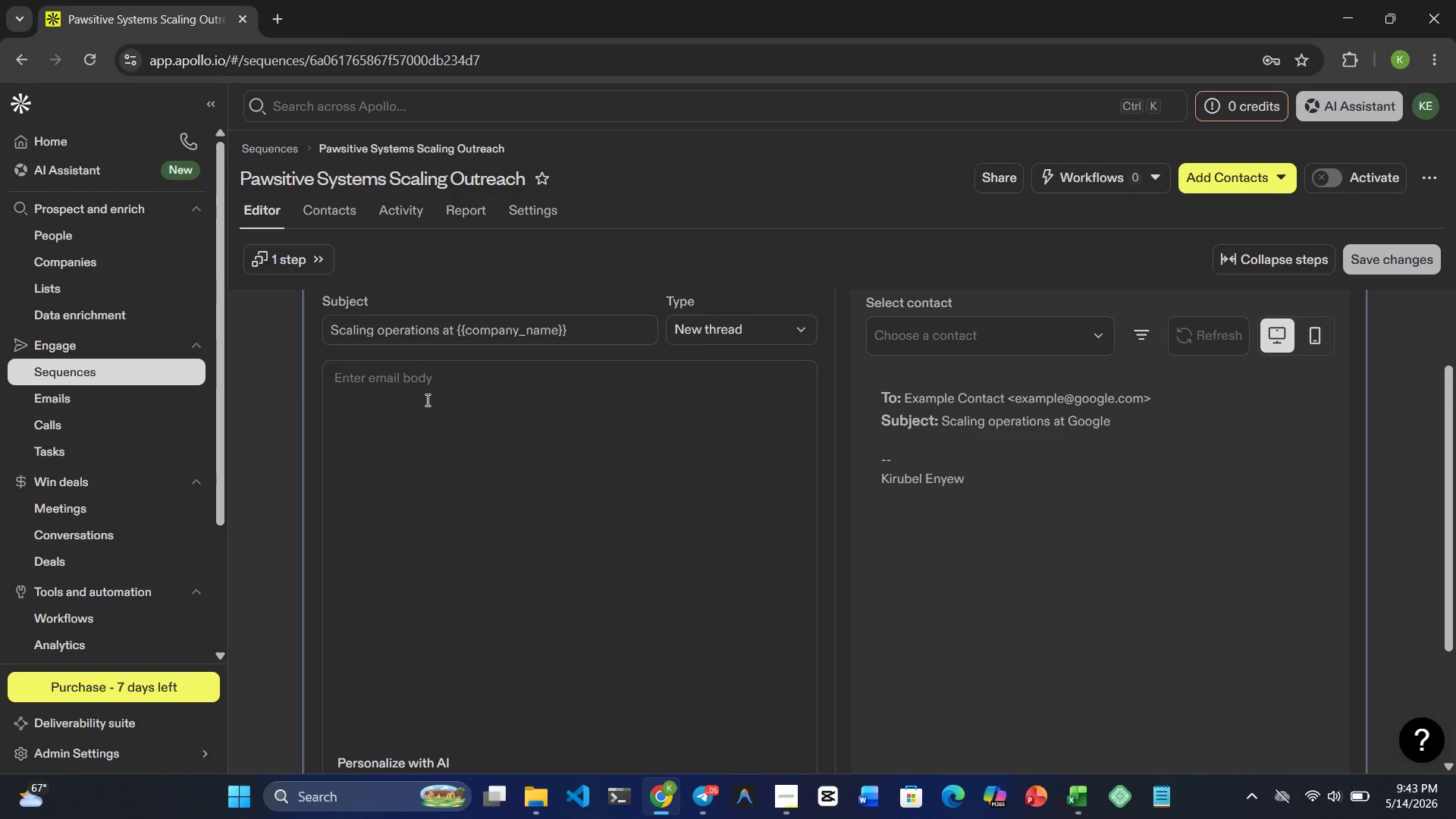 
type(Hi }})
 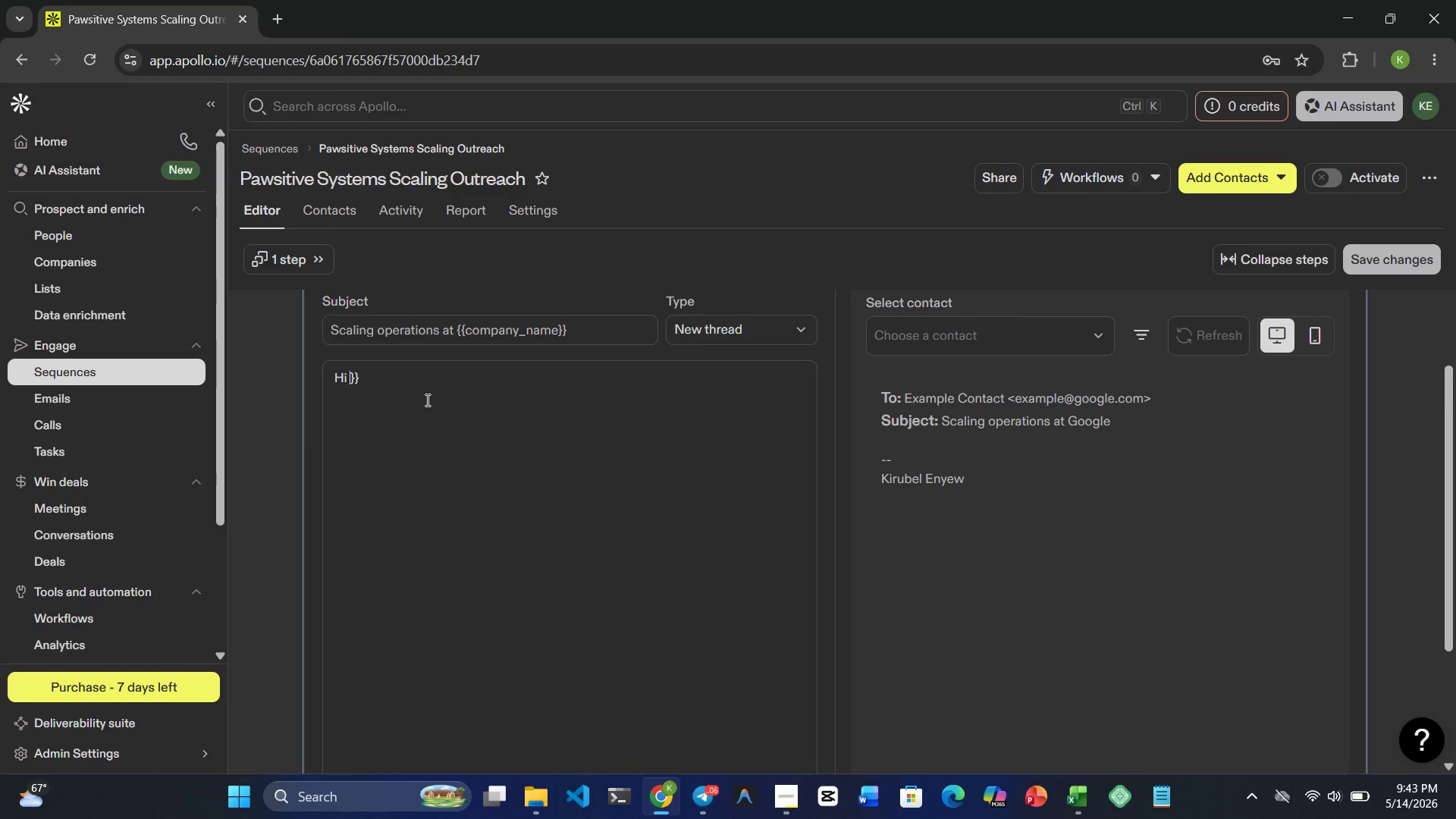 
 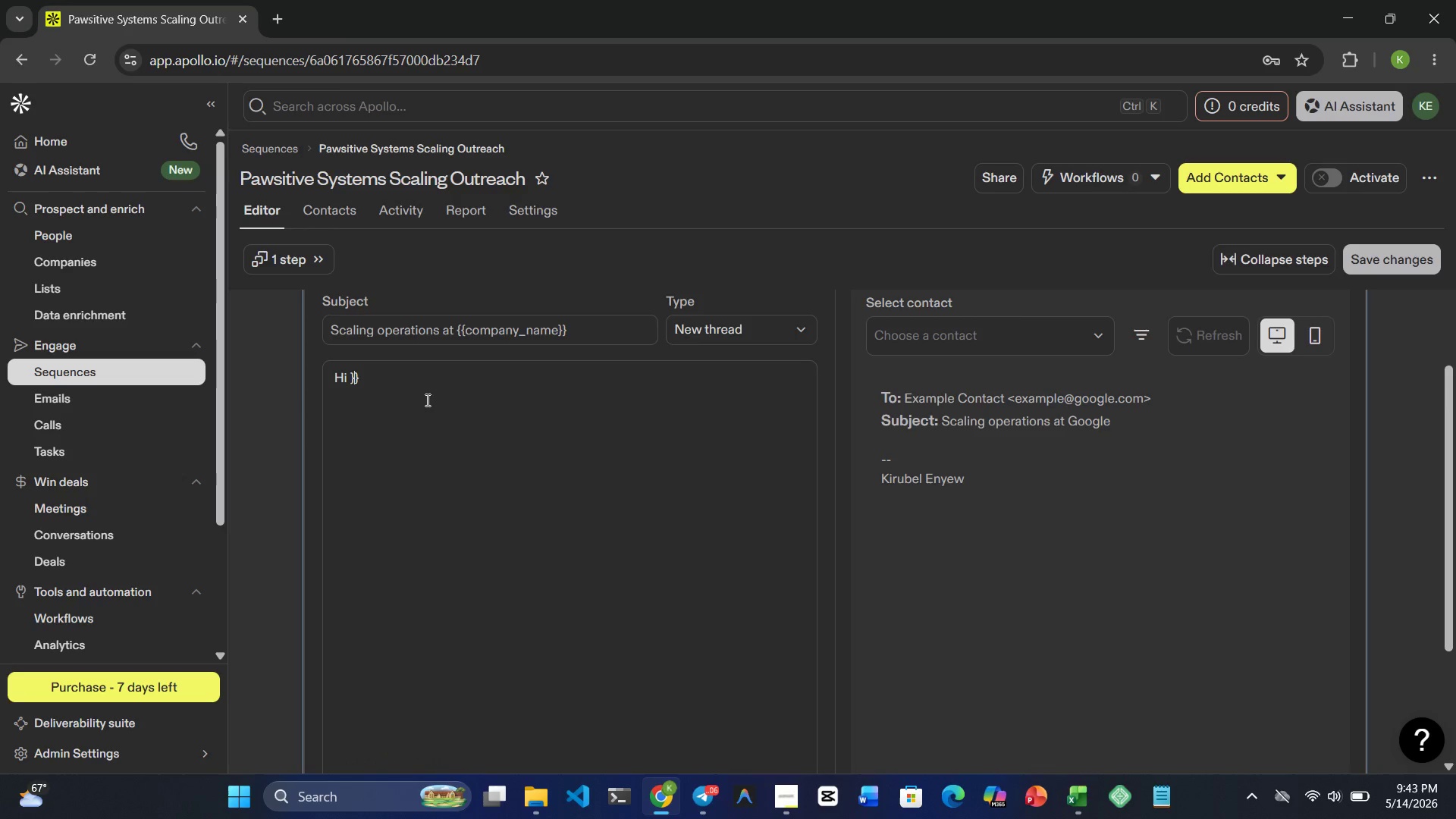 
key(ArrowLeft)
 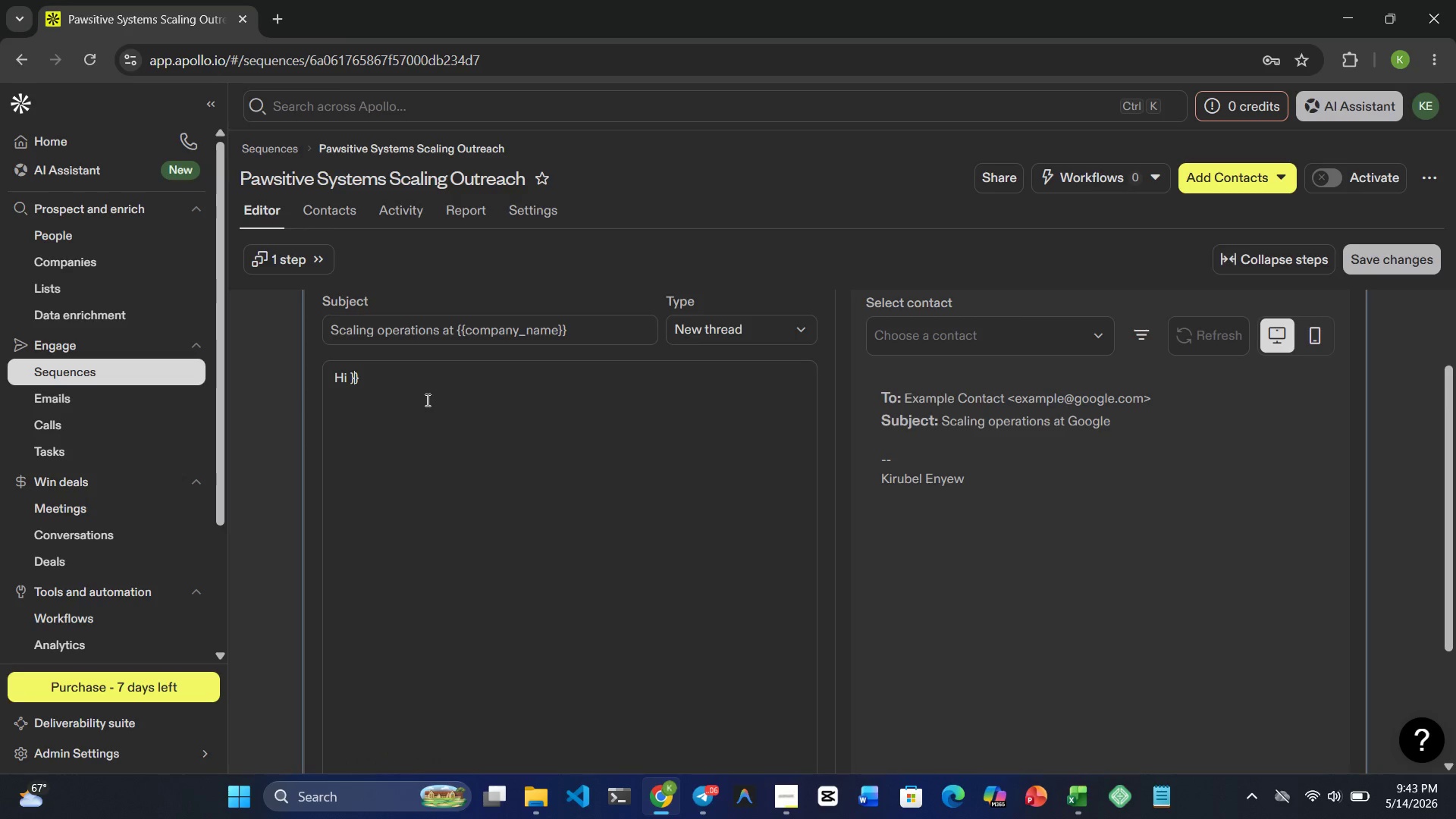 
key(ArrowLeft)
 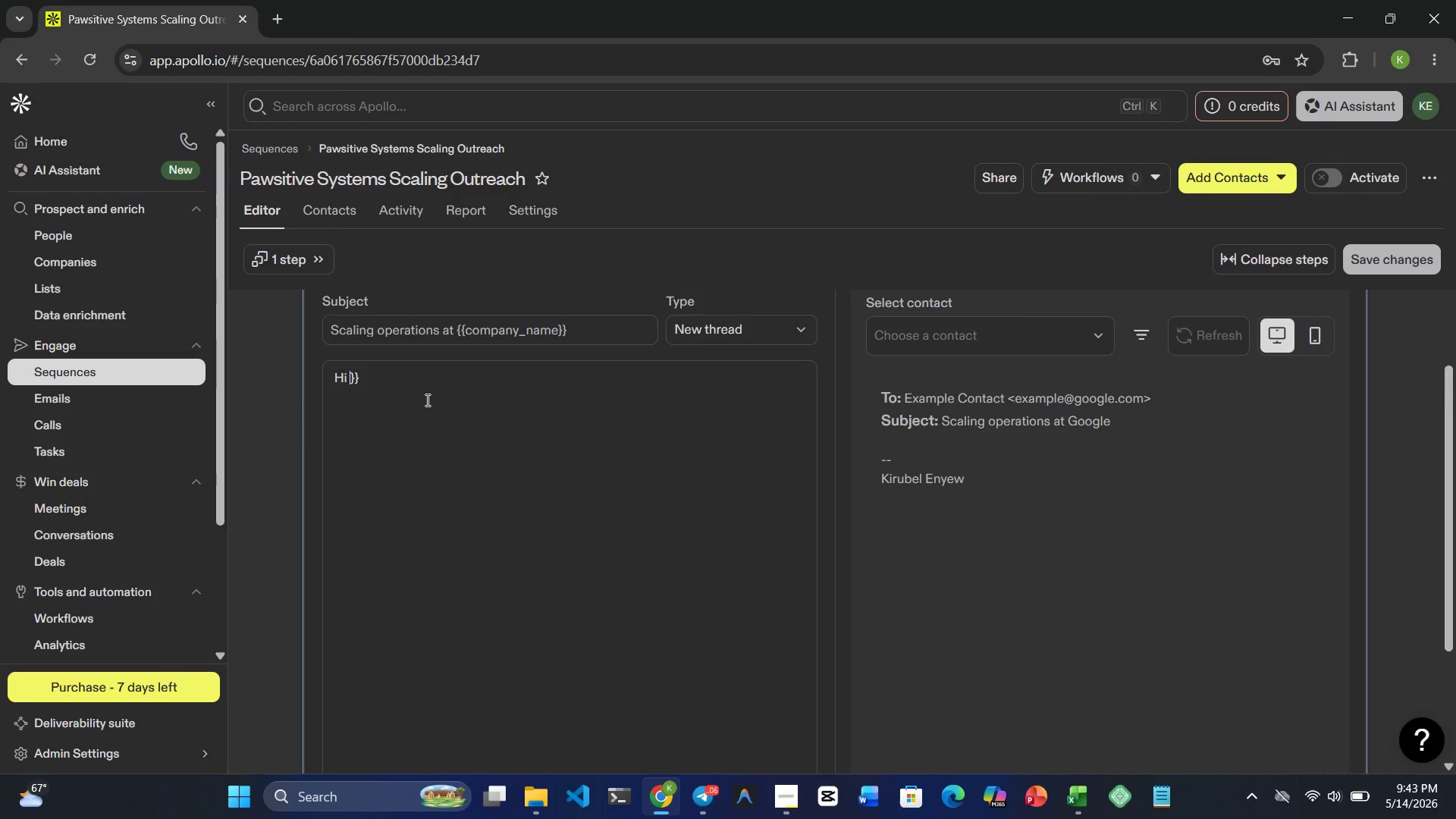 
type({{first_name | there)
 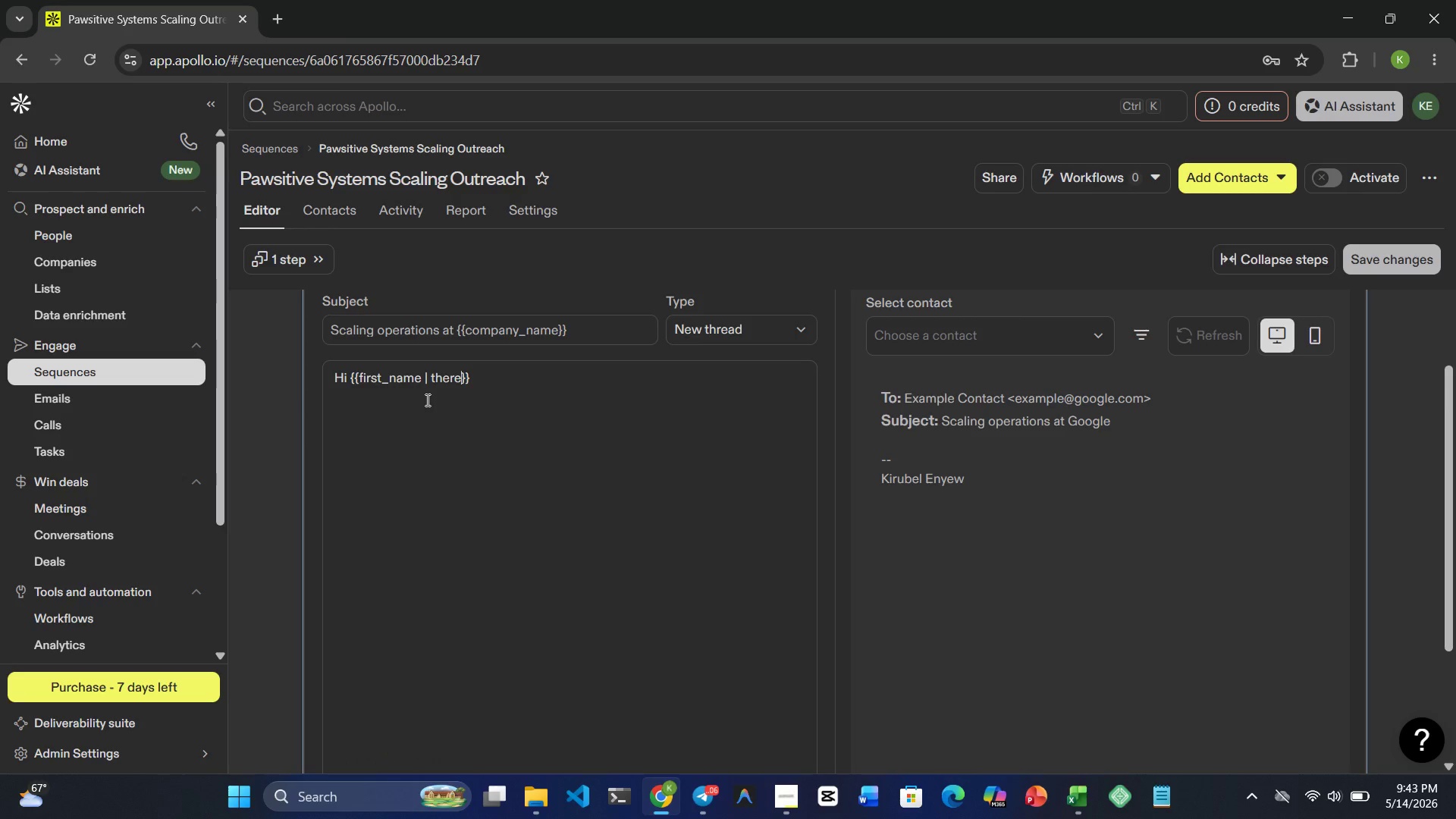 
key(ArrowRight)
 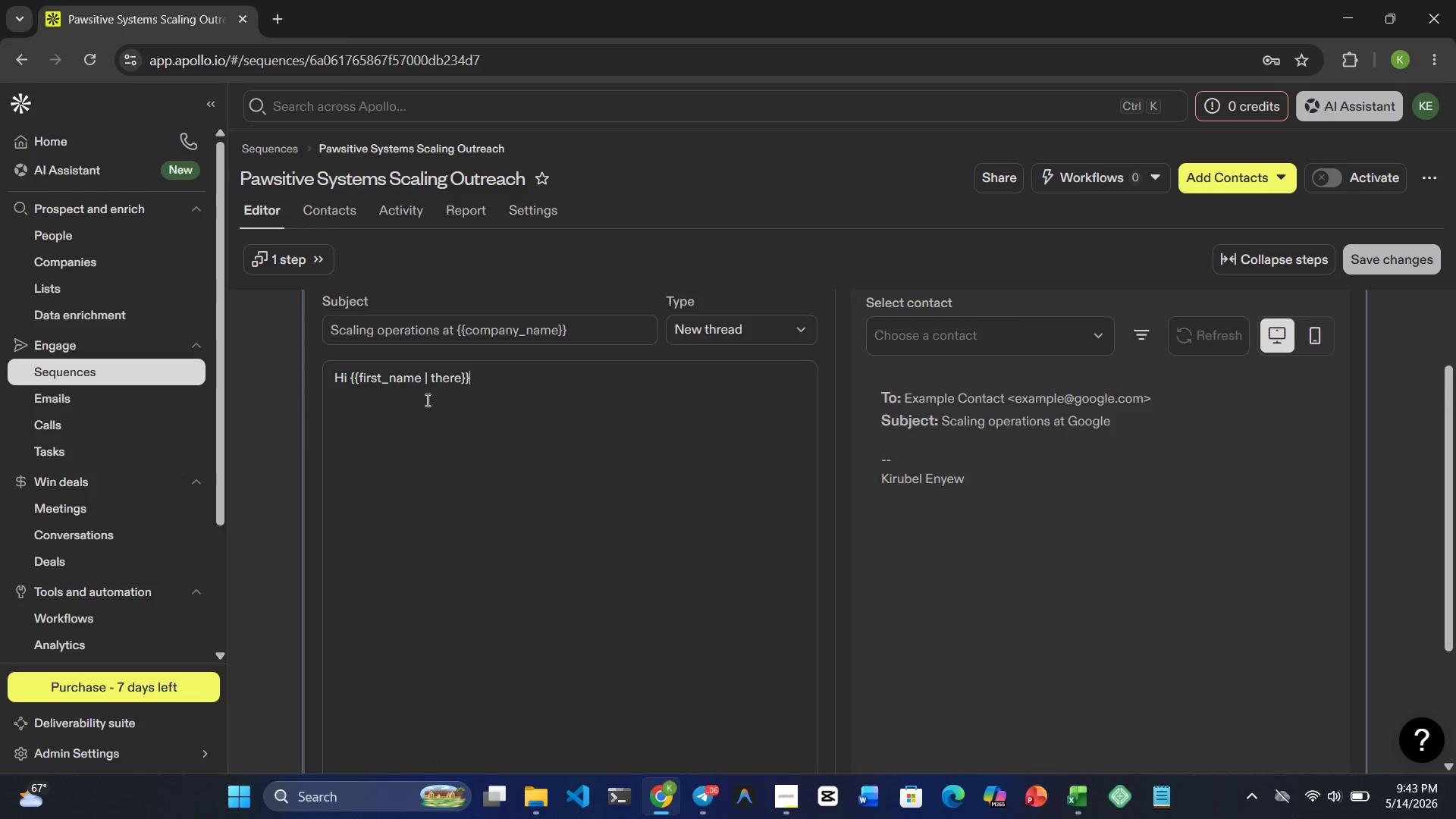 
key(ArrowRight)
 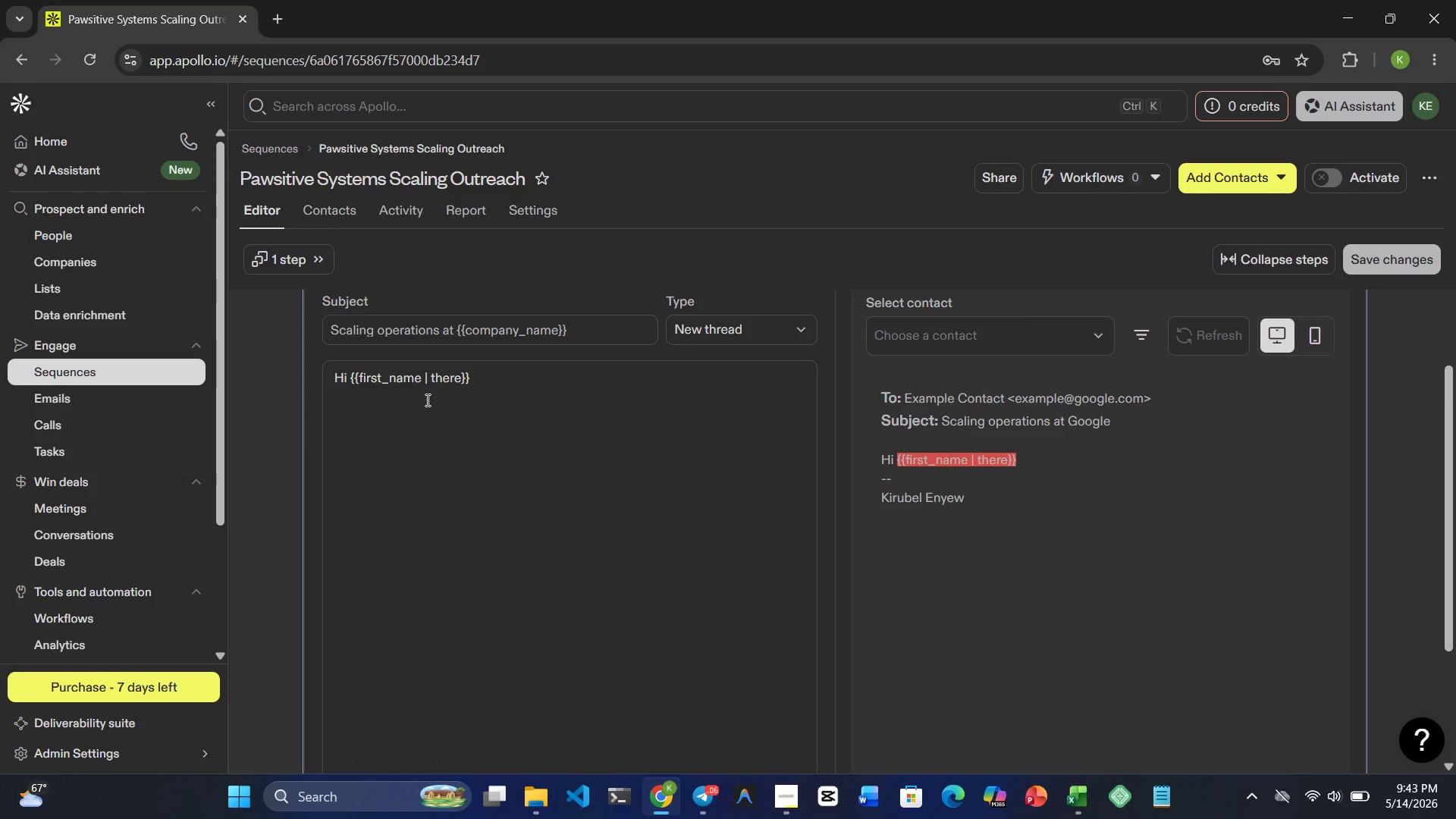 
key(Comma)
 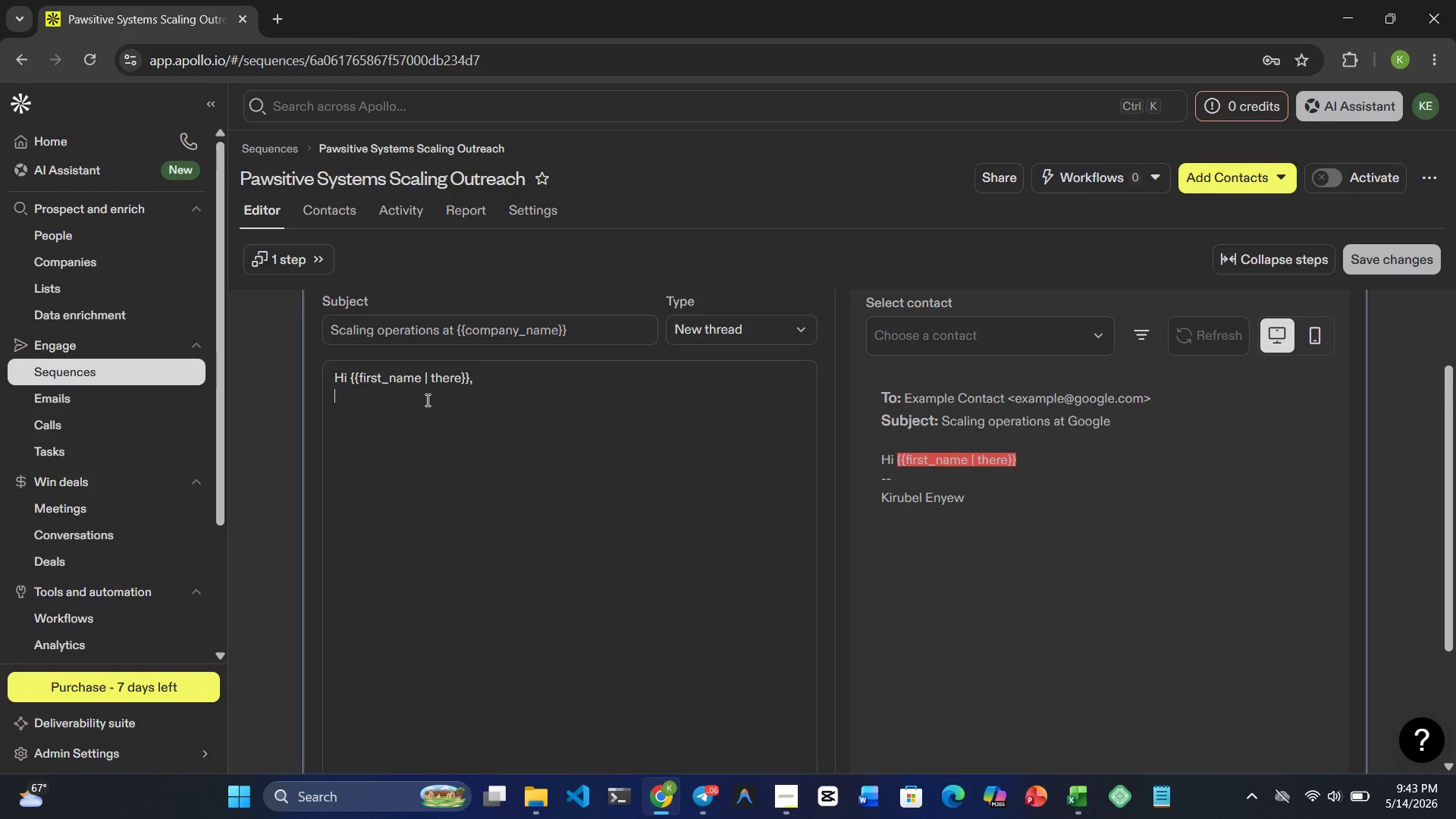 
key(Enter)
 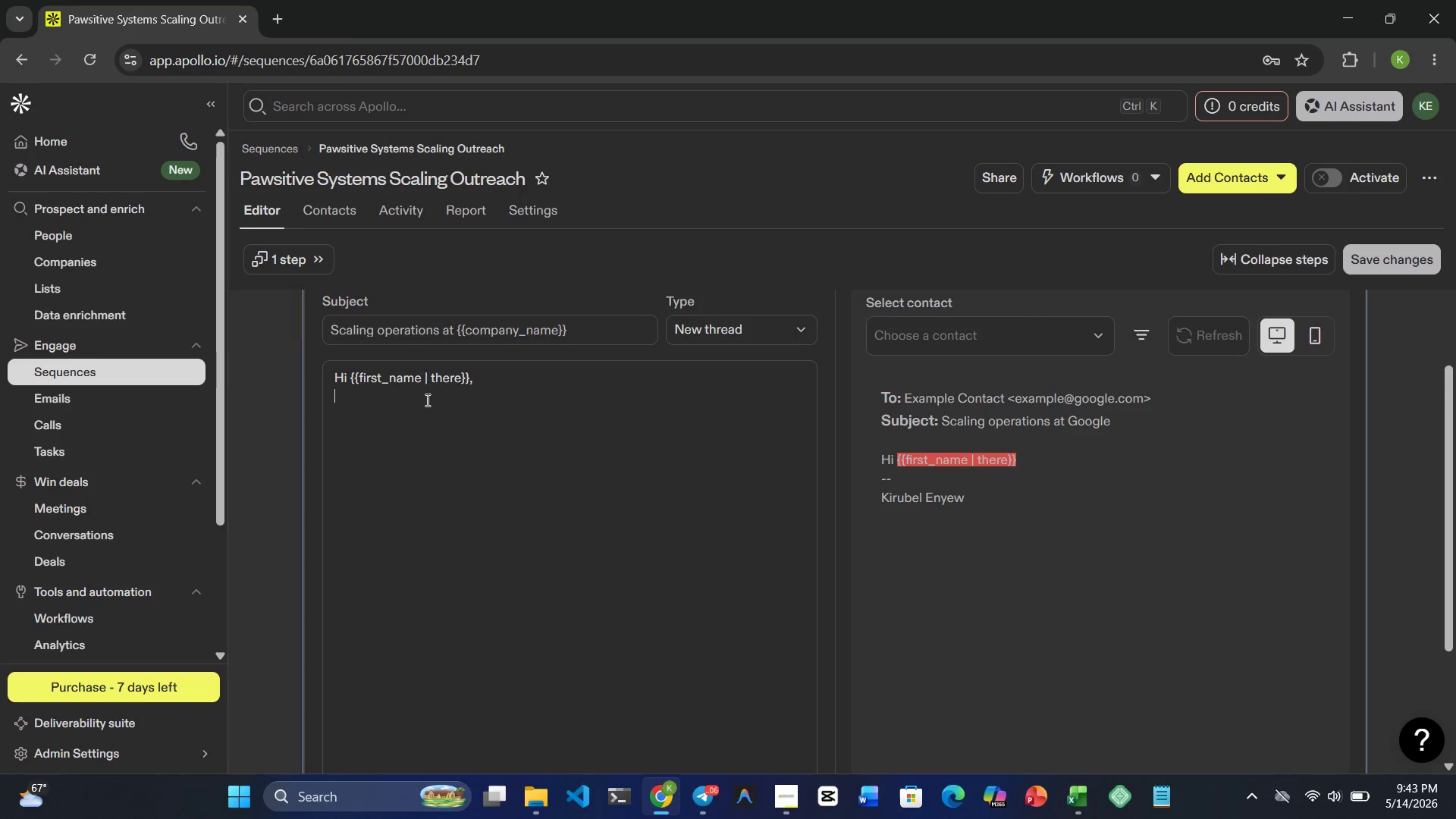 
key(Enter)
 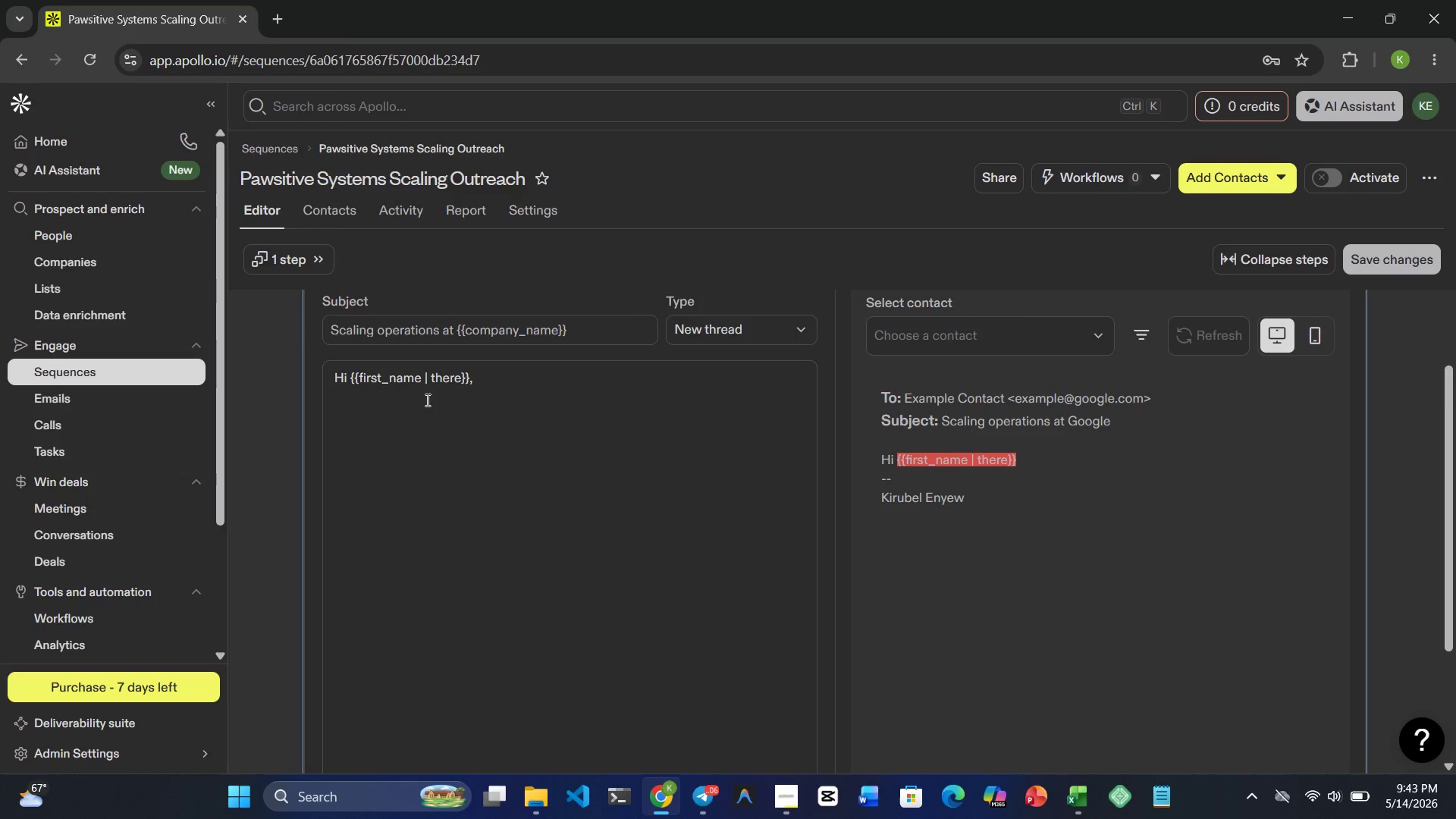 
type(I came across com)
key(Backspace)
key(Backspace)
key(Backspace)
type(}})
 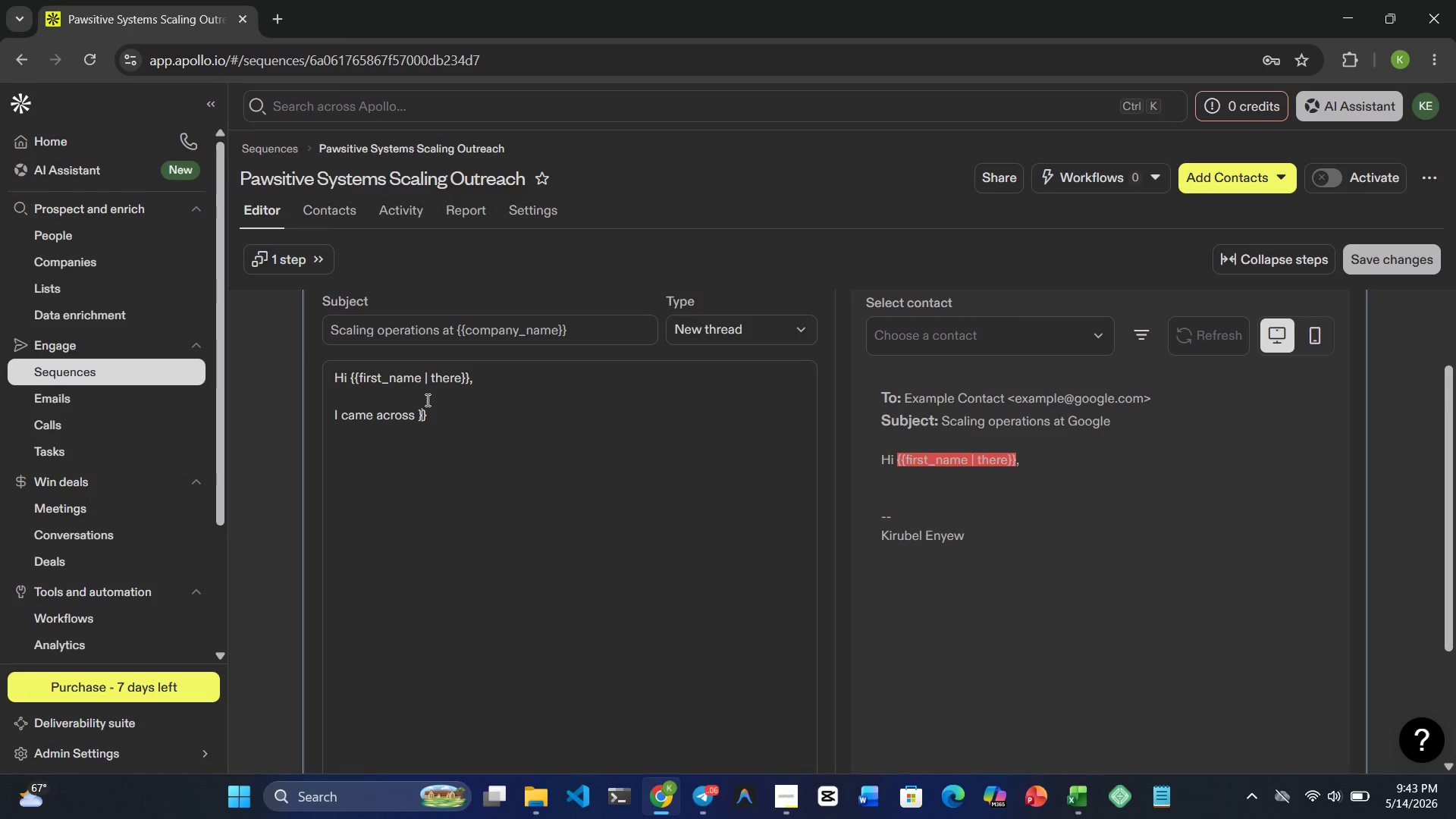 
 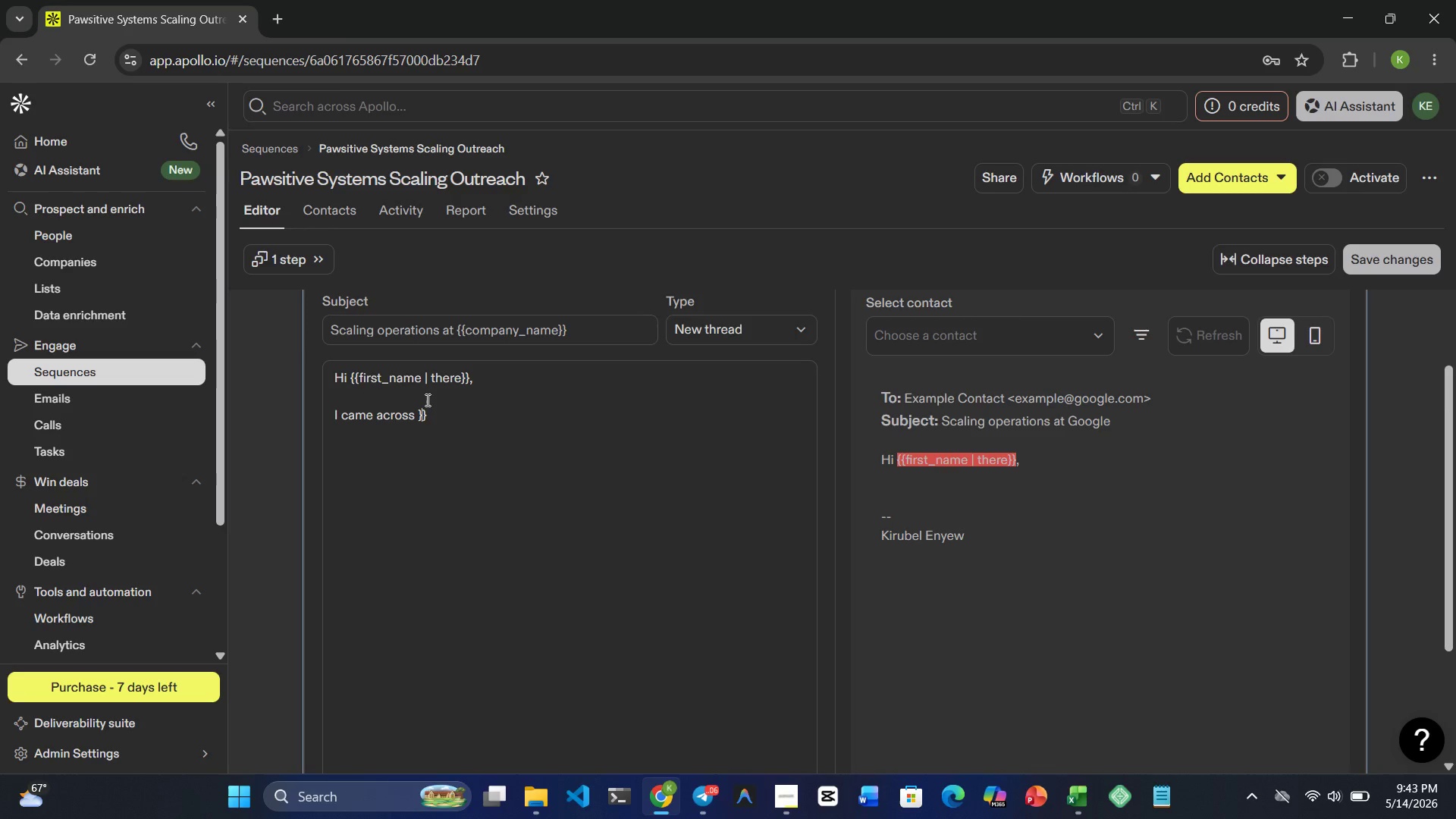 
key(ArrowLeft)
 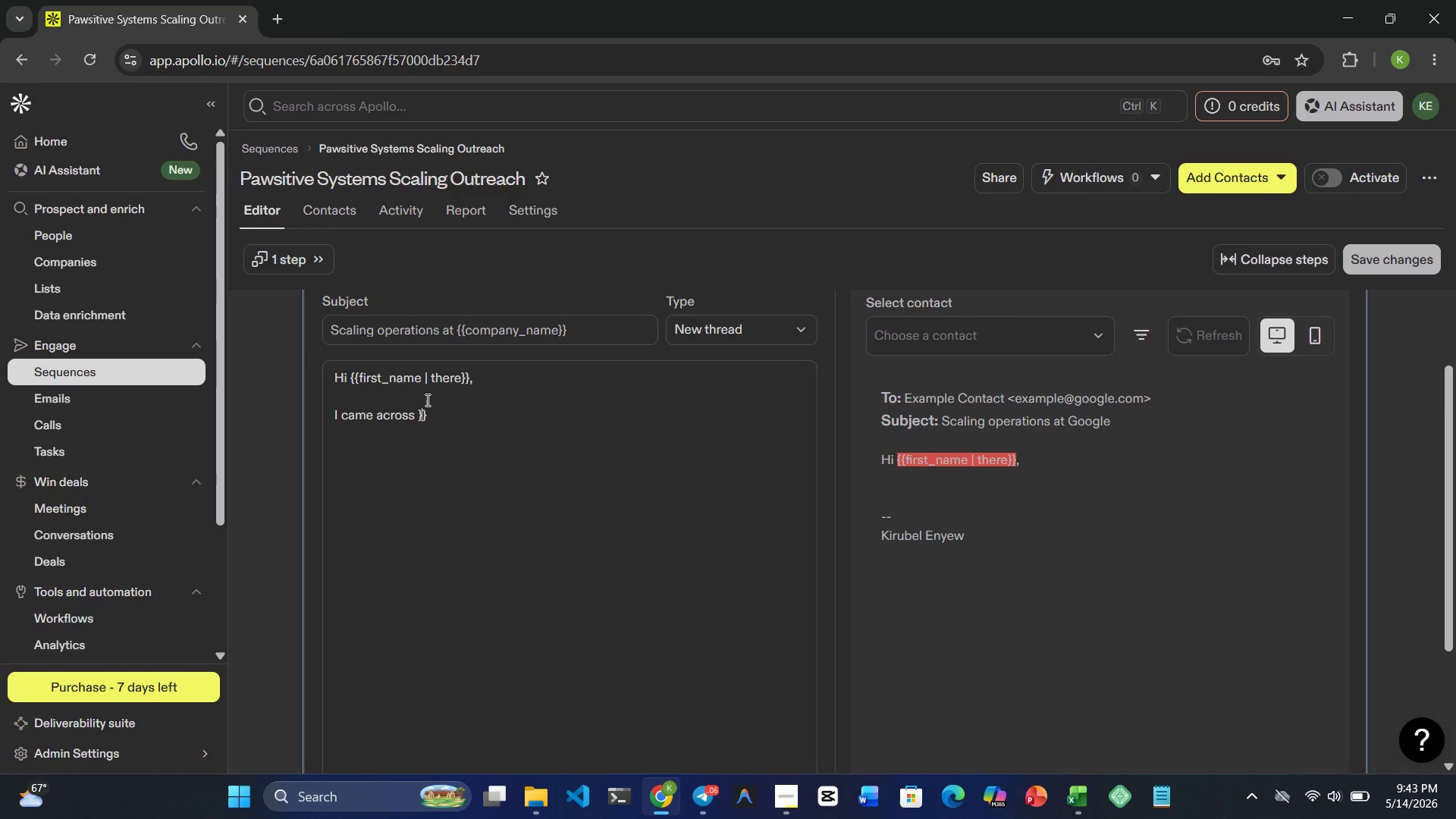 
key(ArrowLeft)
 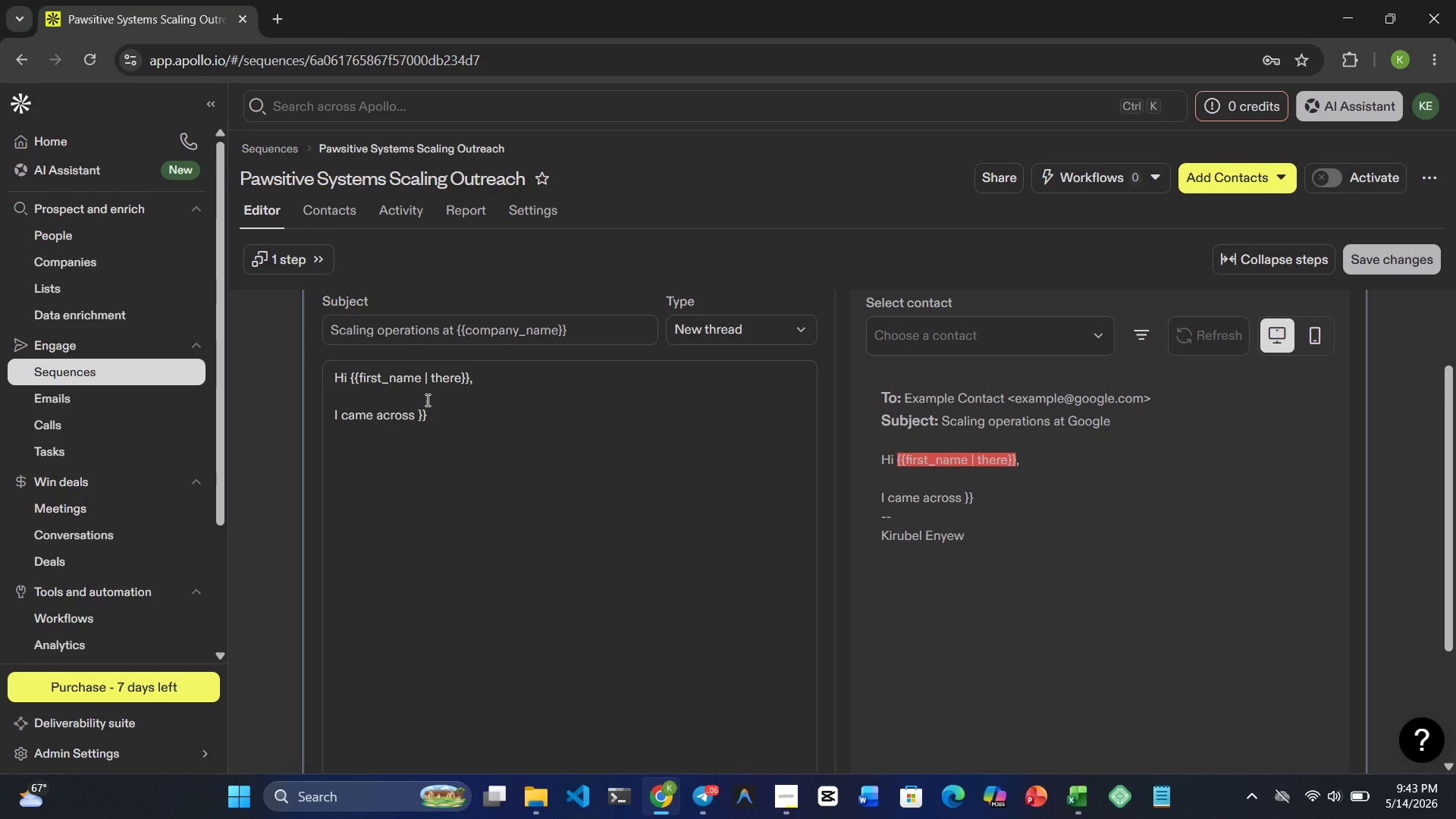 
type({{compn)
key(Backspace)
type(any_name | )
 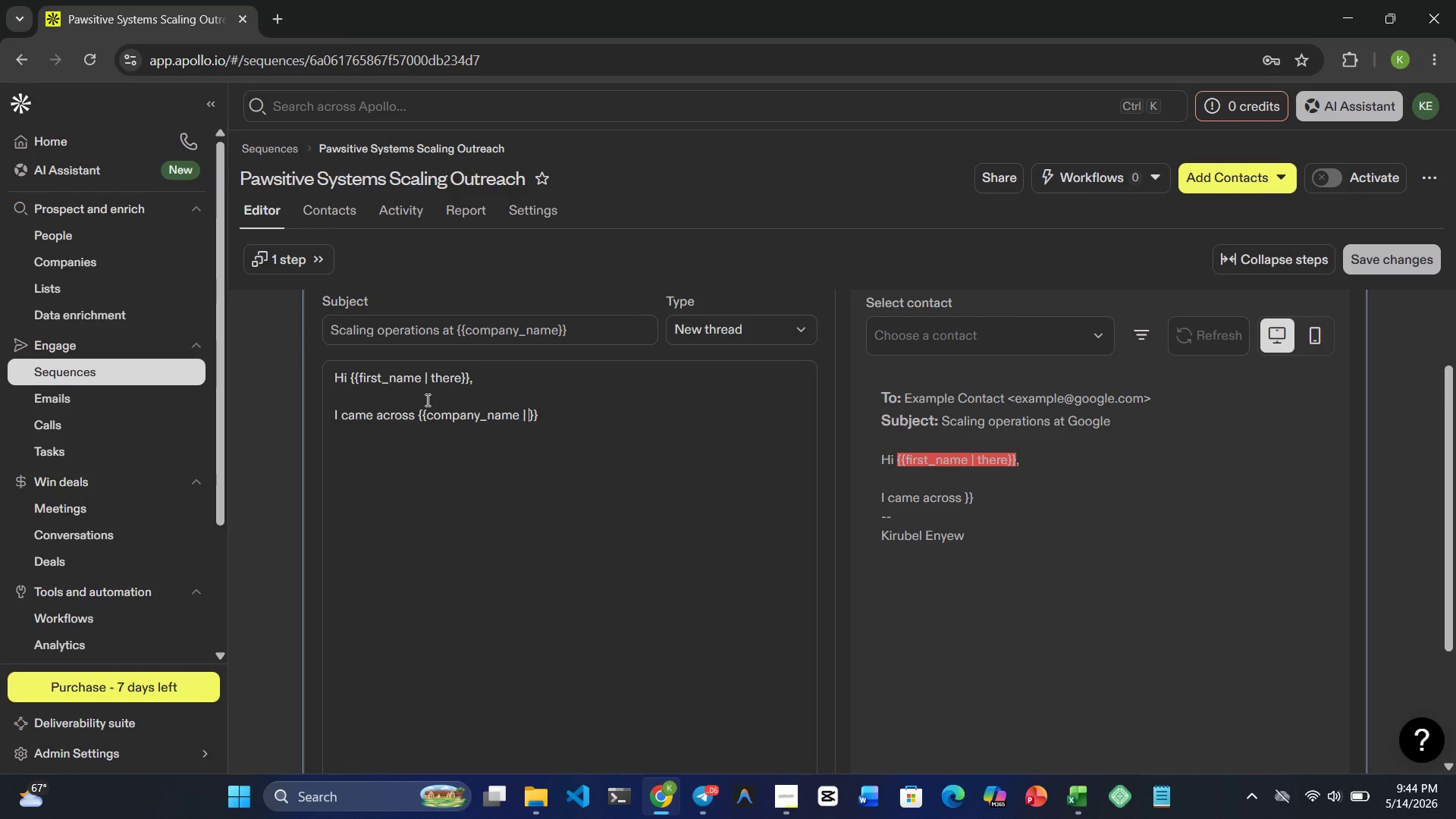 
wait(9.17)
 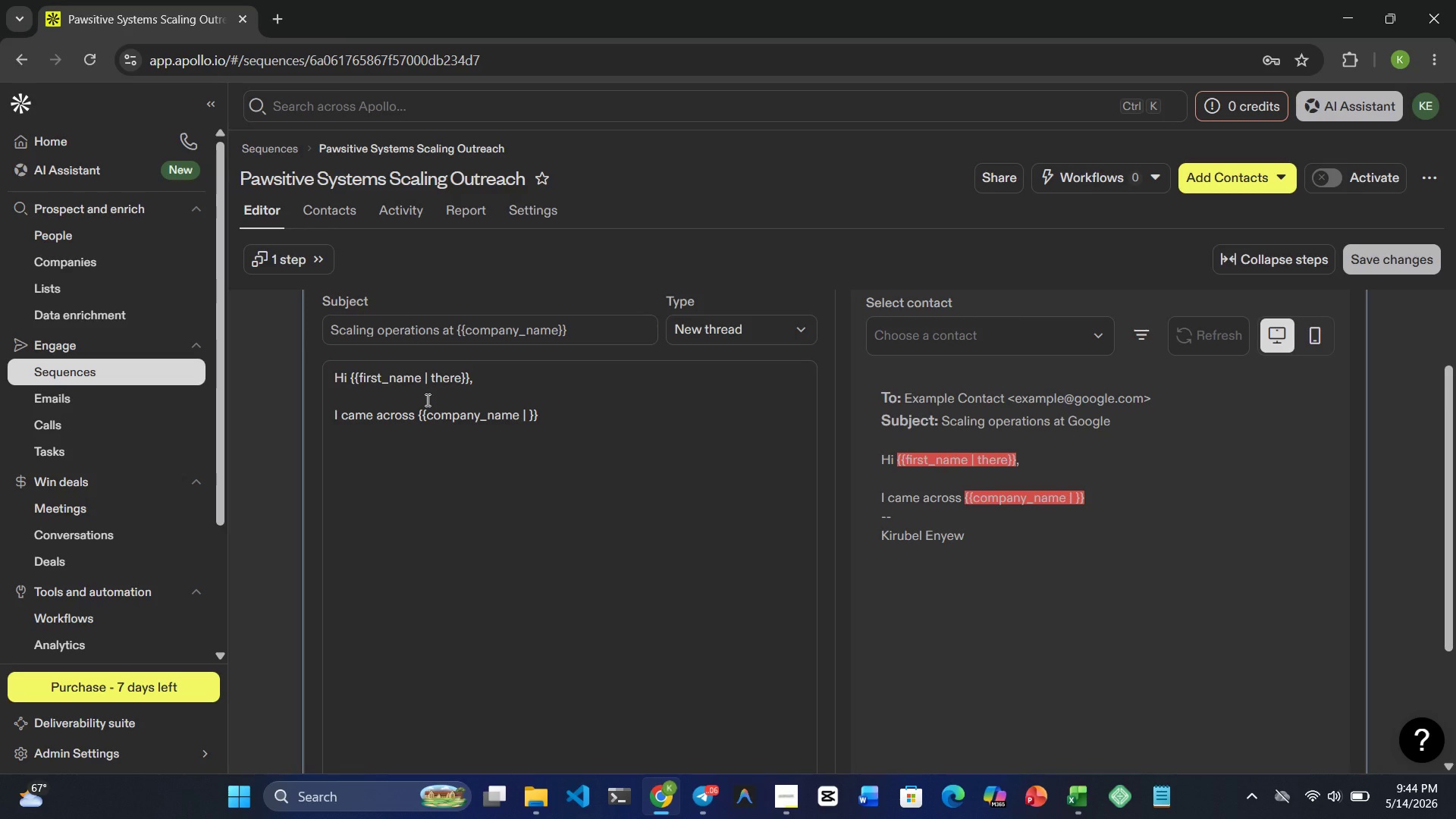 
type(your business)
 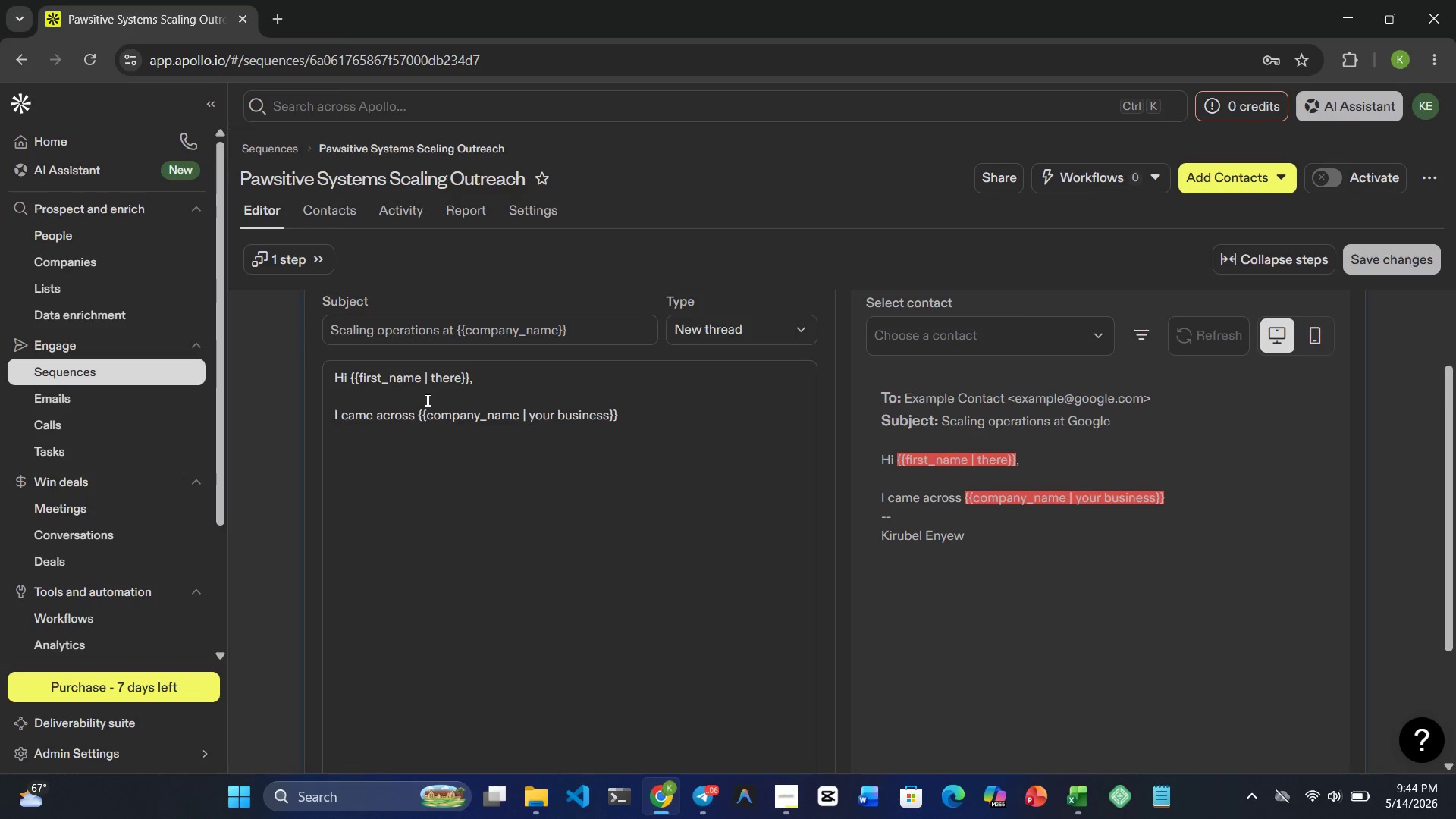 
key(ArrowRight)
 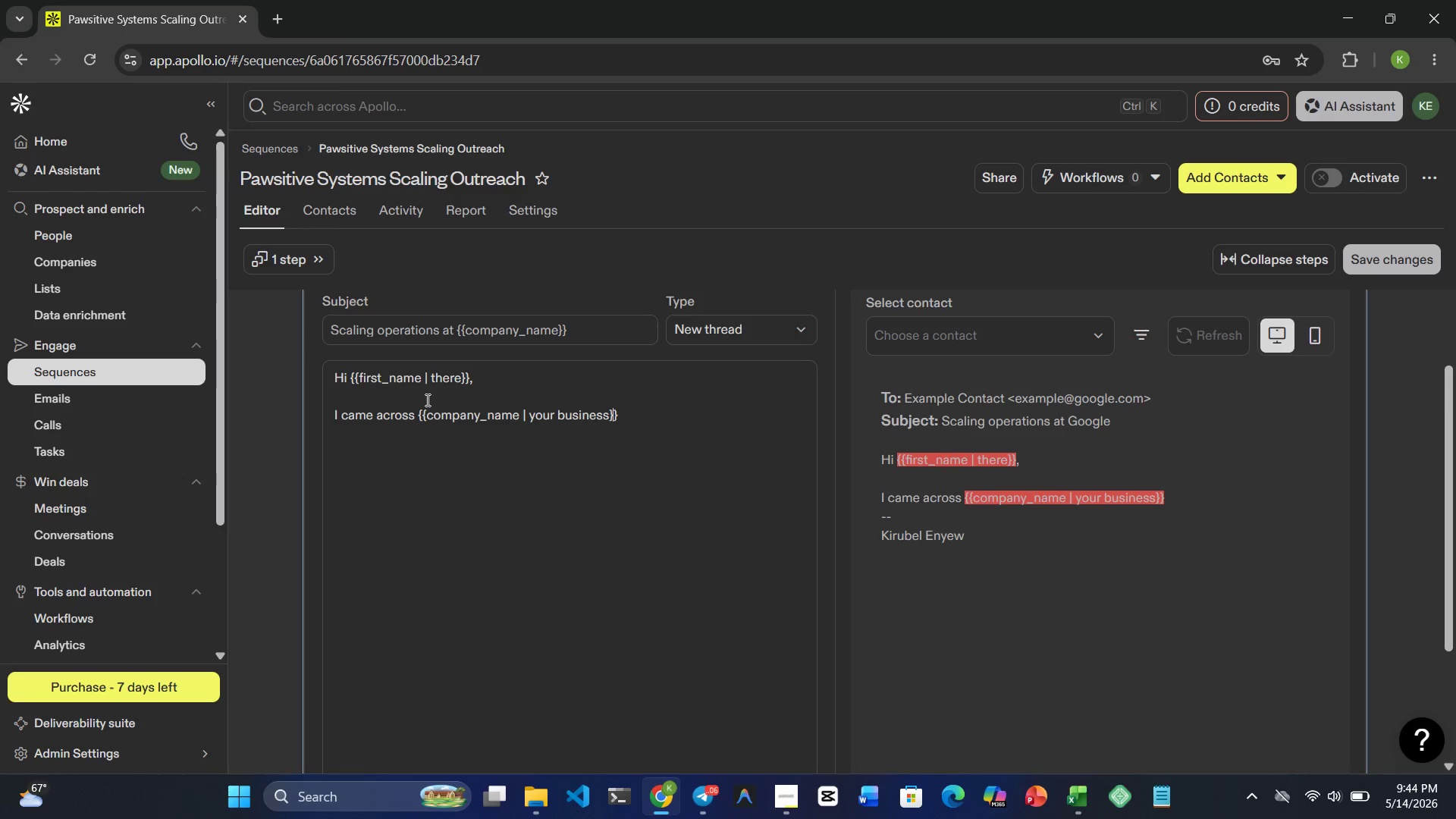 
key(Space)
 